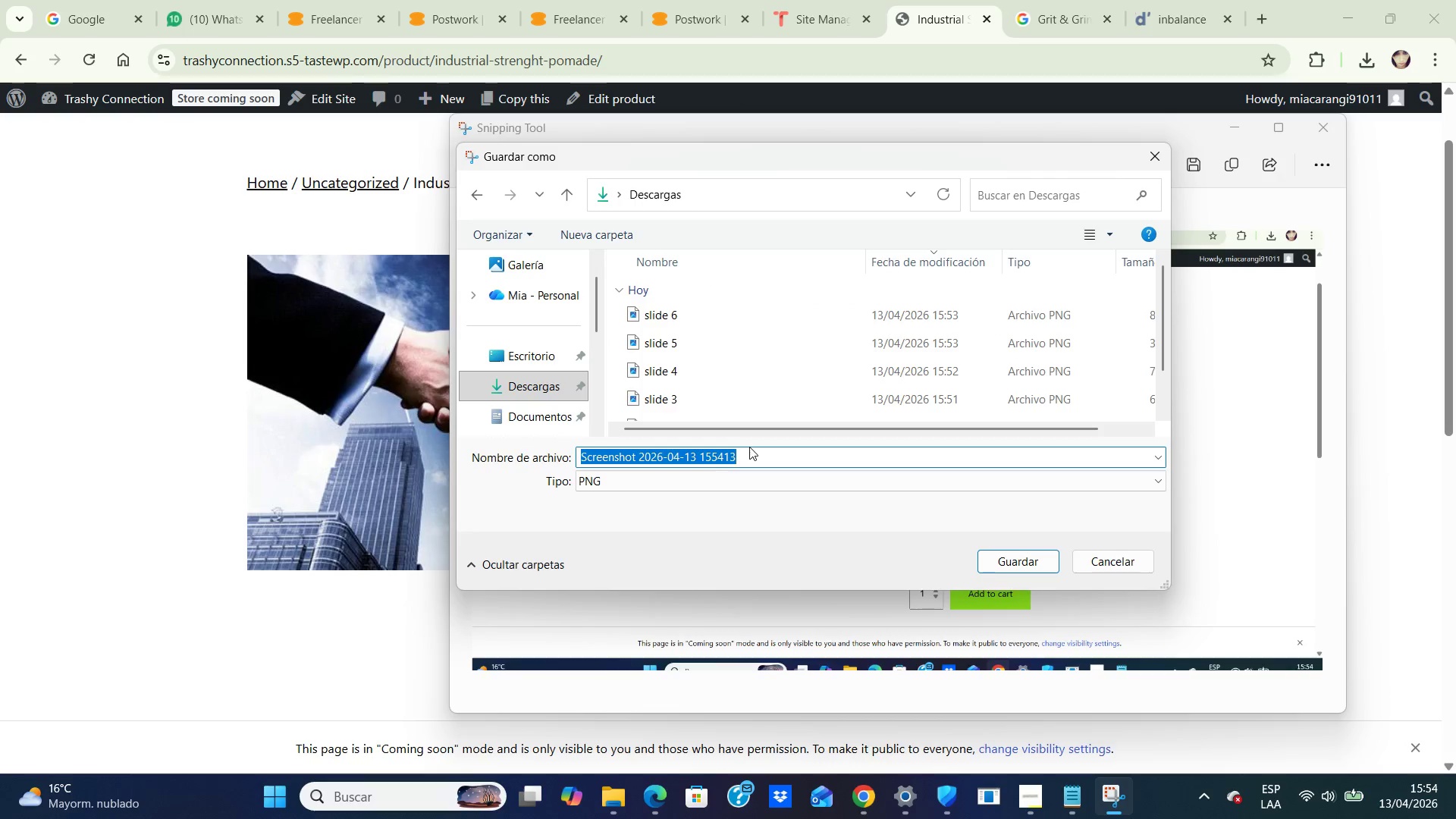 
type(slide 7 )
 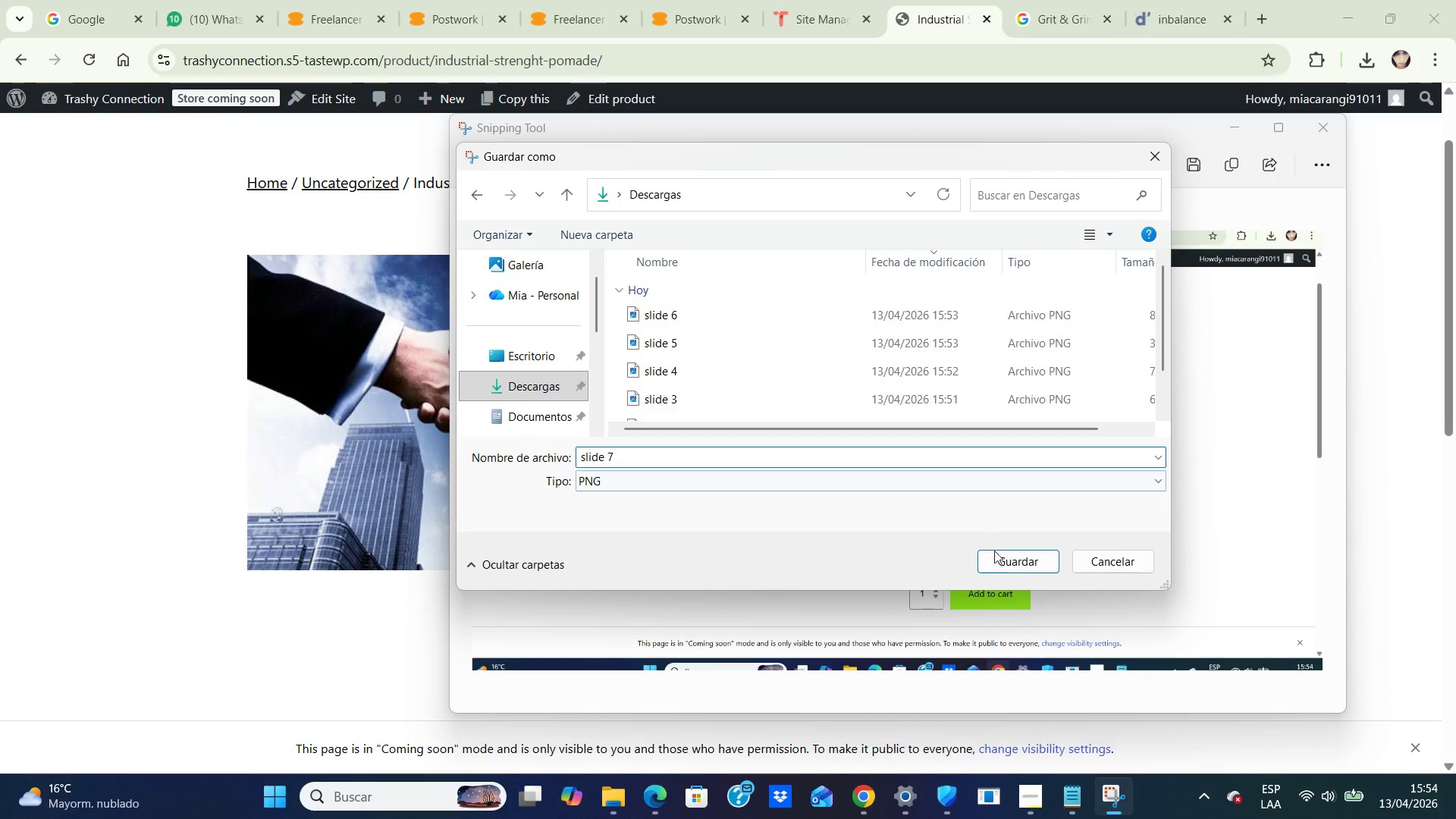 
left_click([1031, 568])
 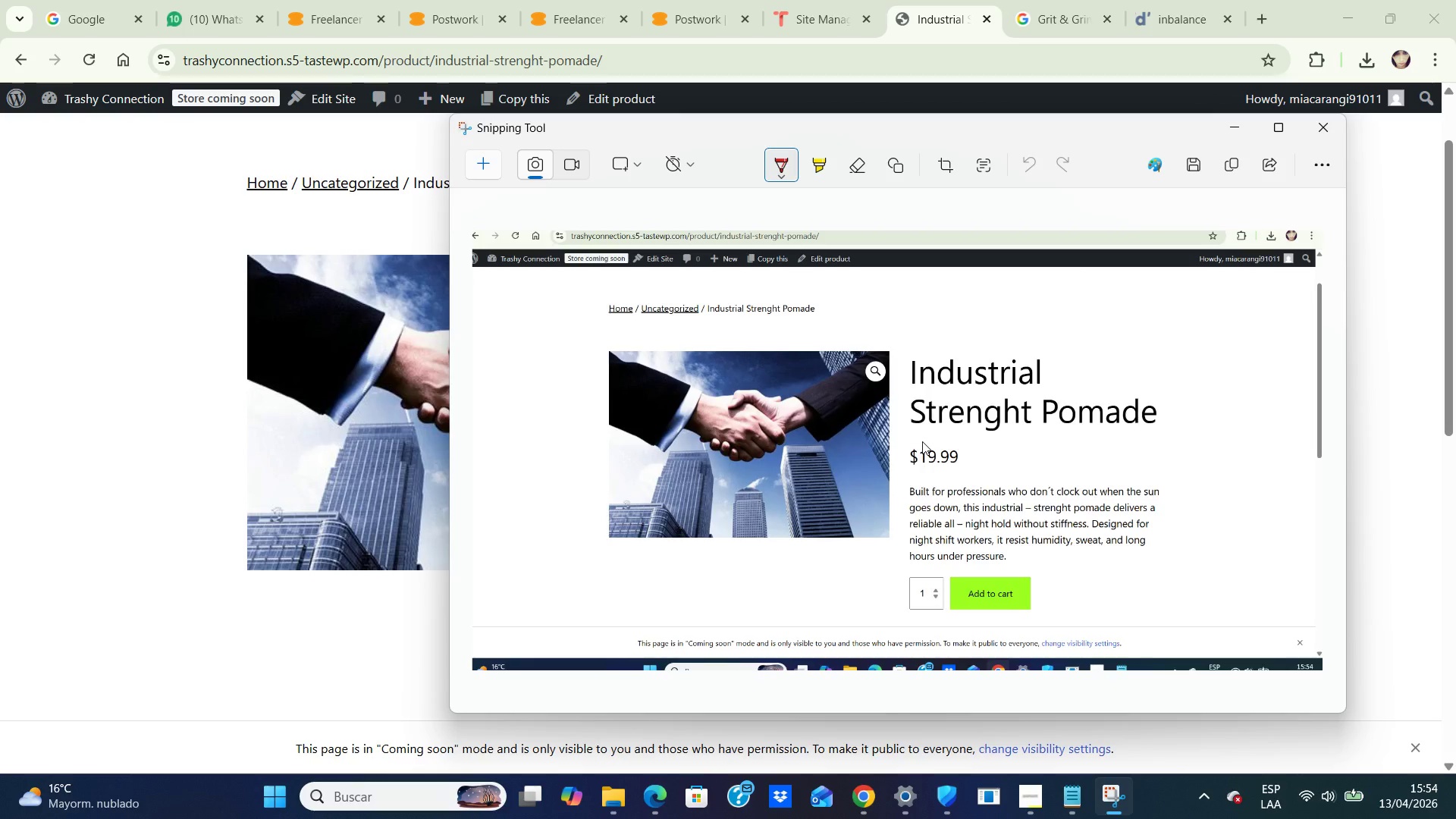 
wait(11.2)
 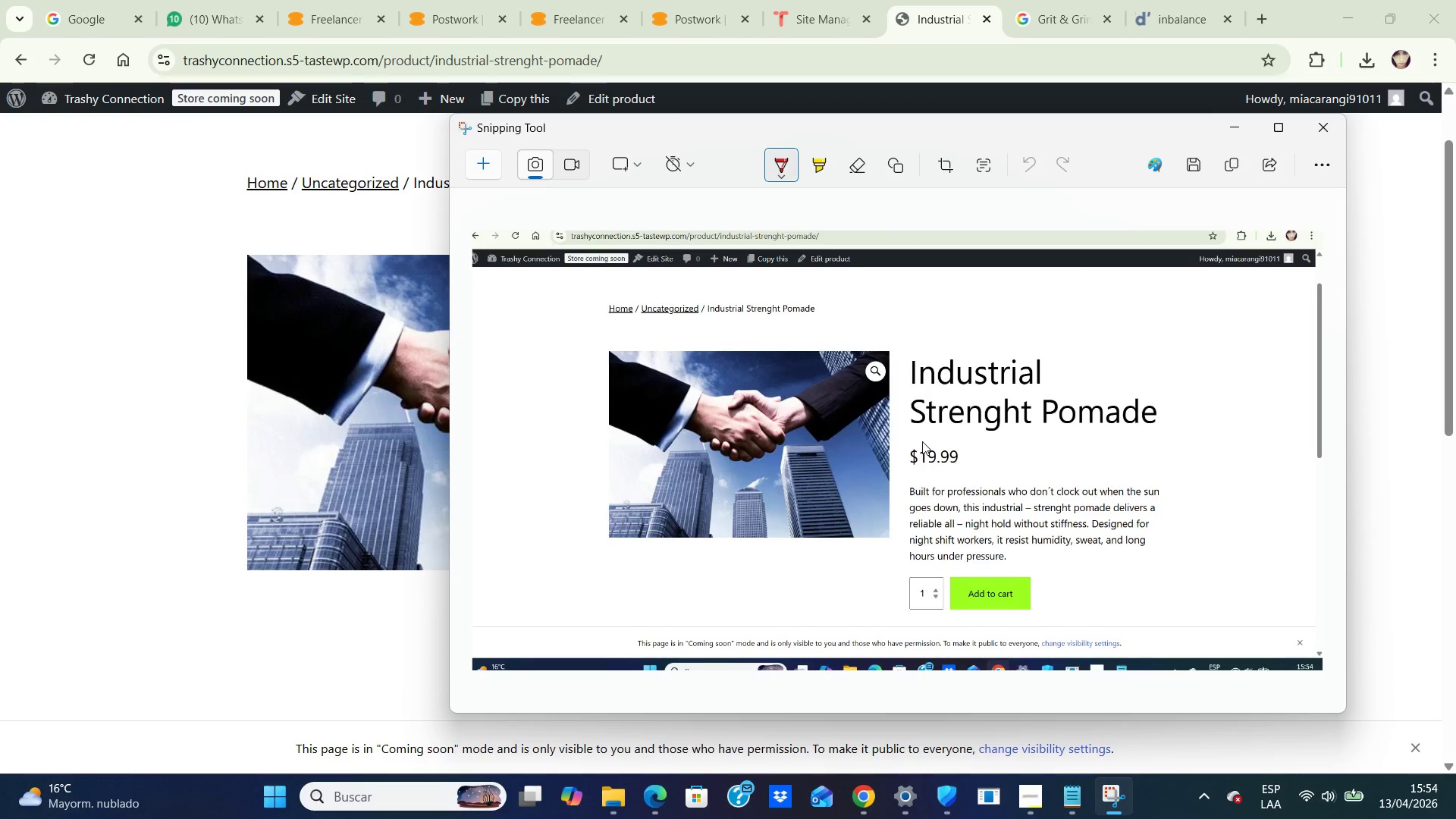 
left_click([1319, 118])
 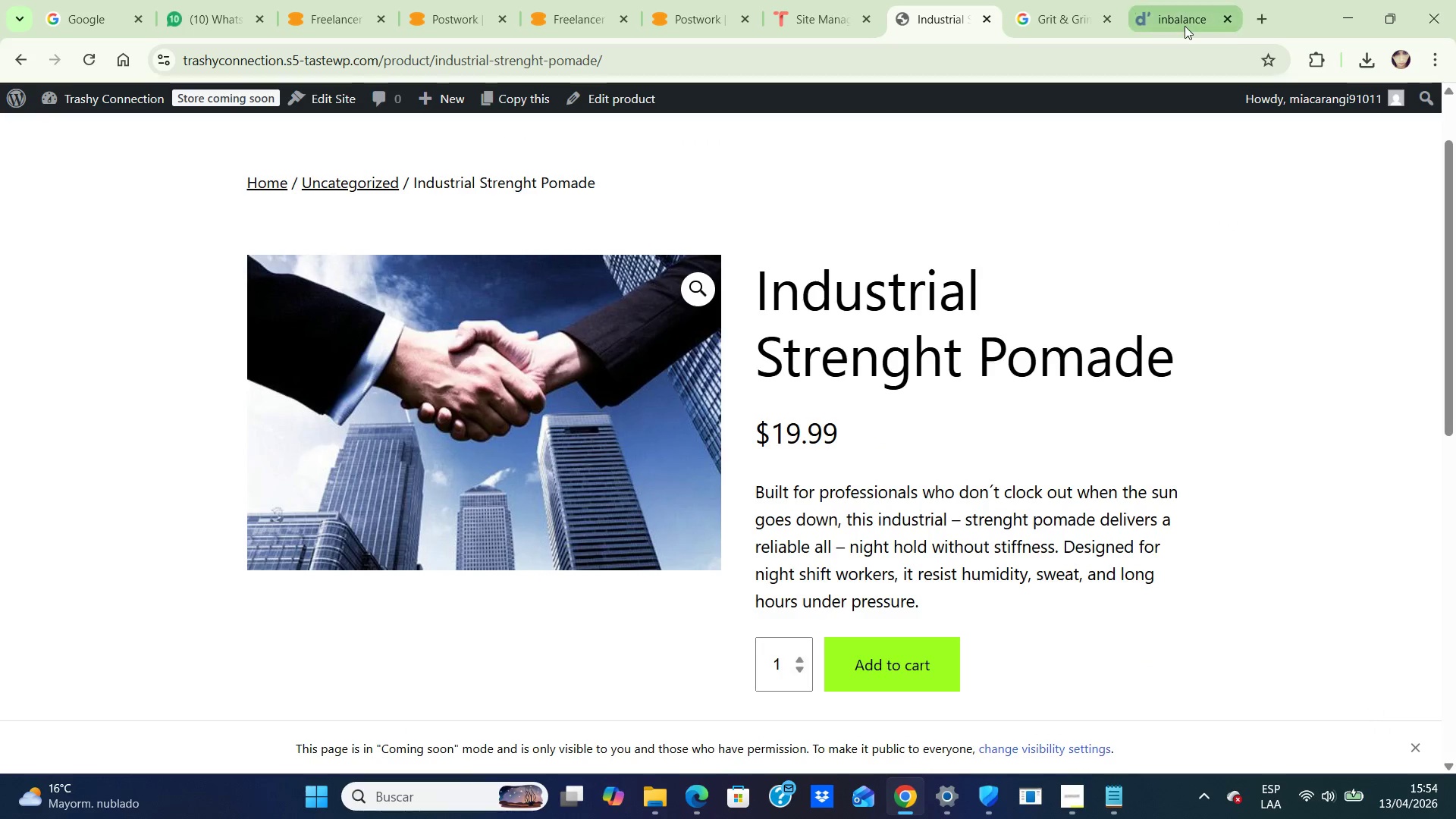 
left_click([1185, 15])
 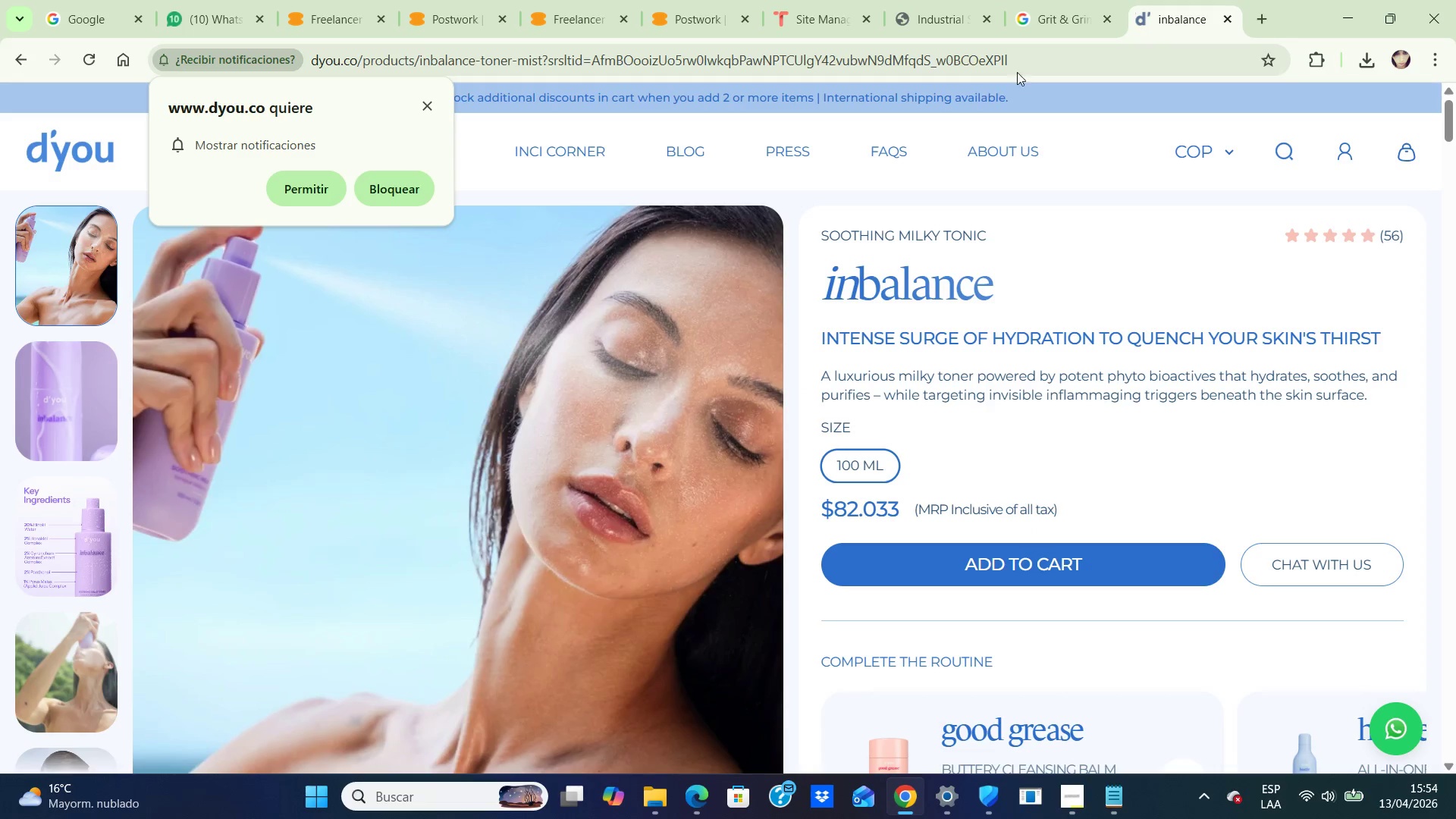 
left_click([1040, 57])
 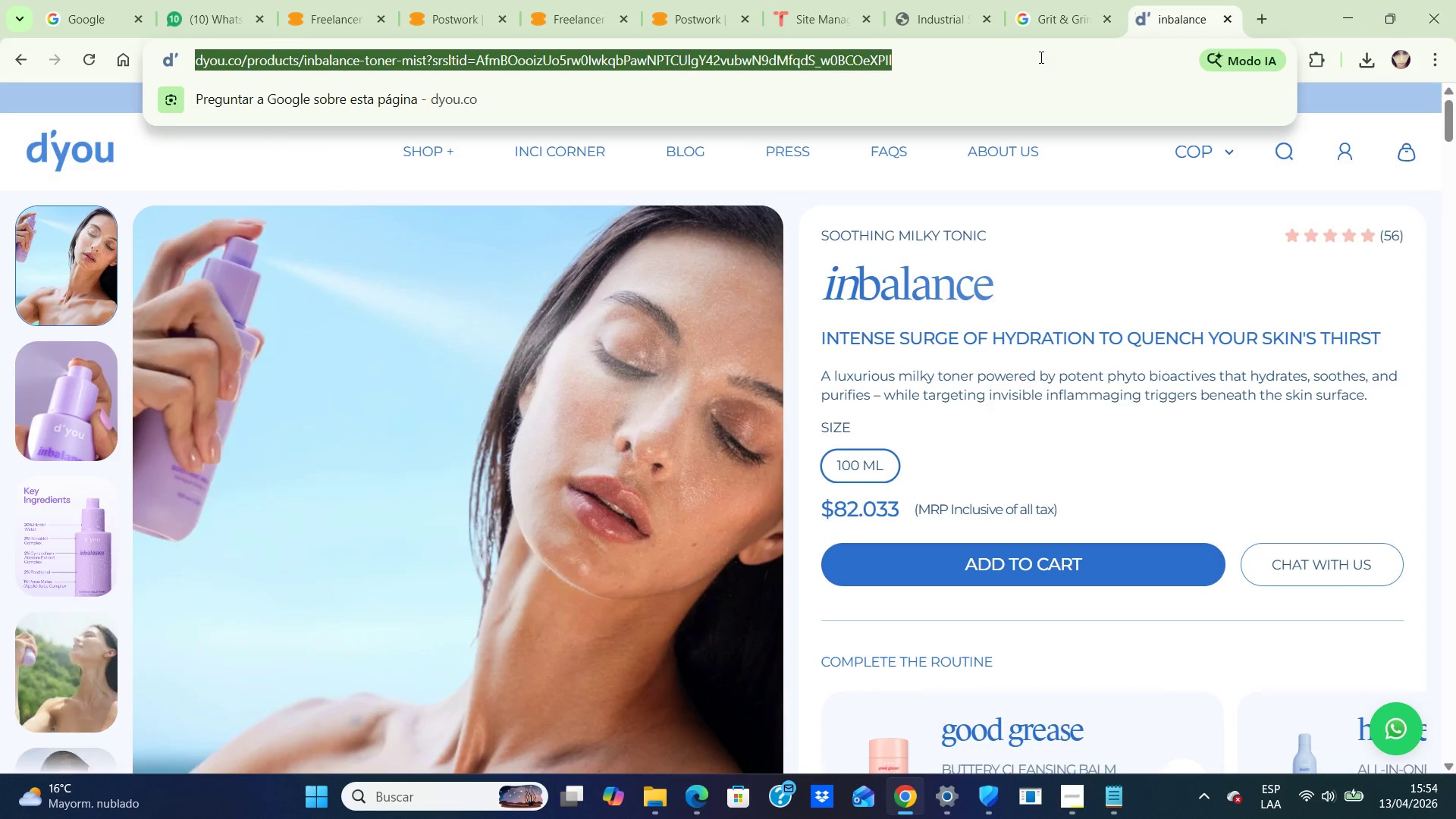 
type(google she)
 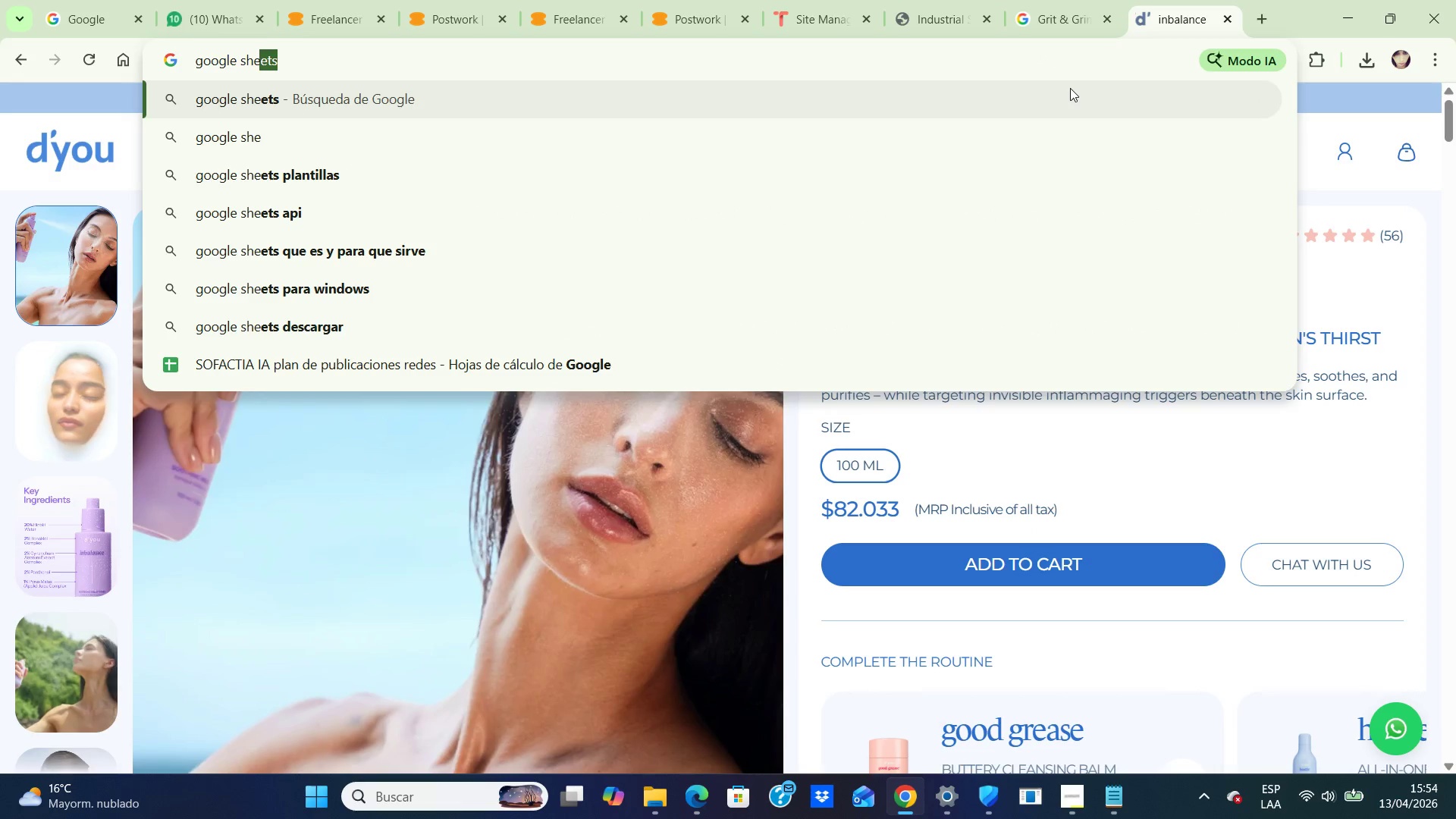 
left_click([1068, 111])
 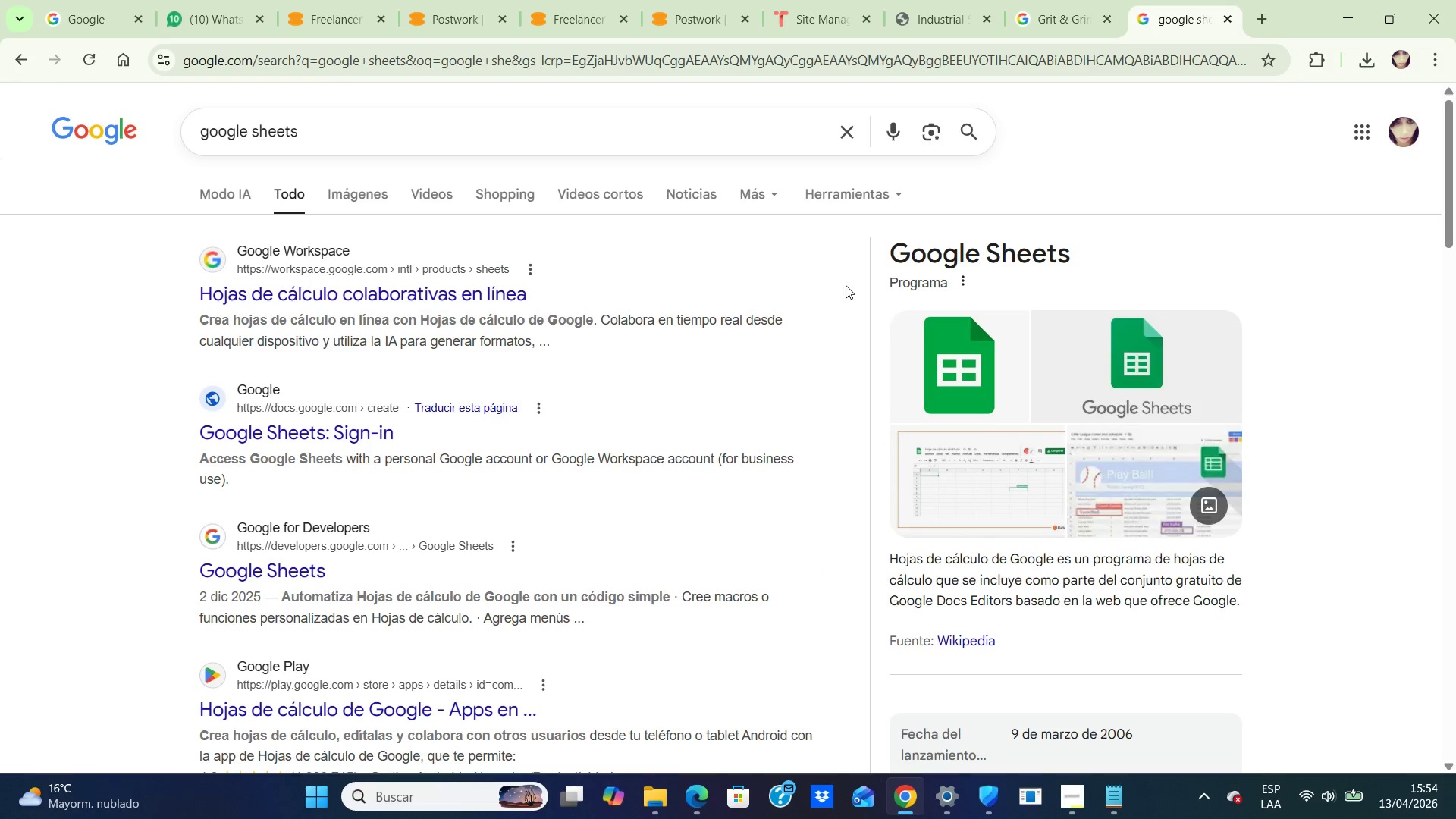 
wait(5.69)
 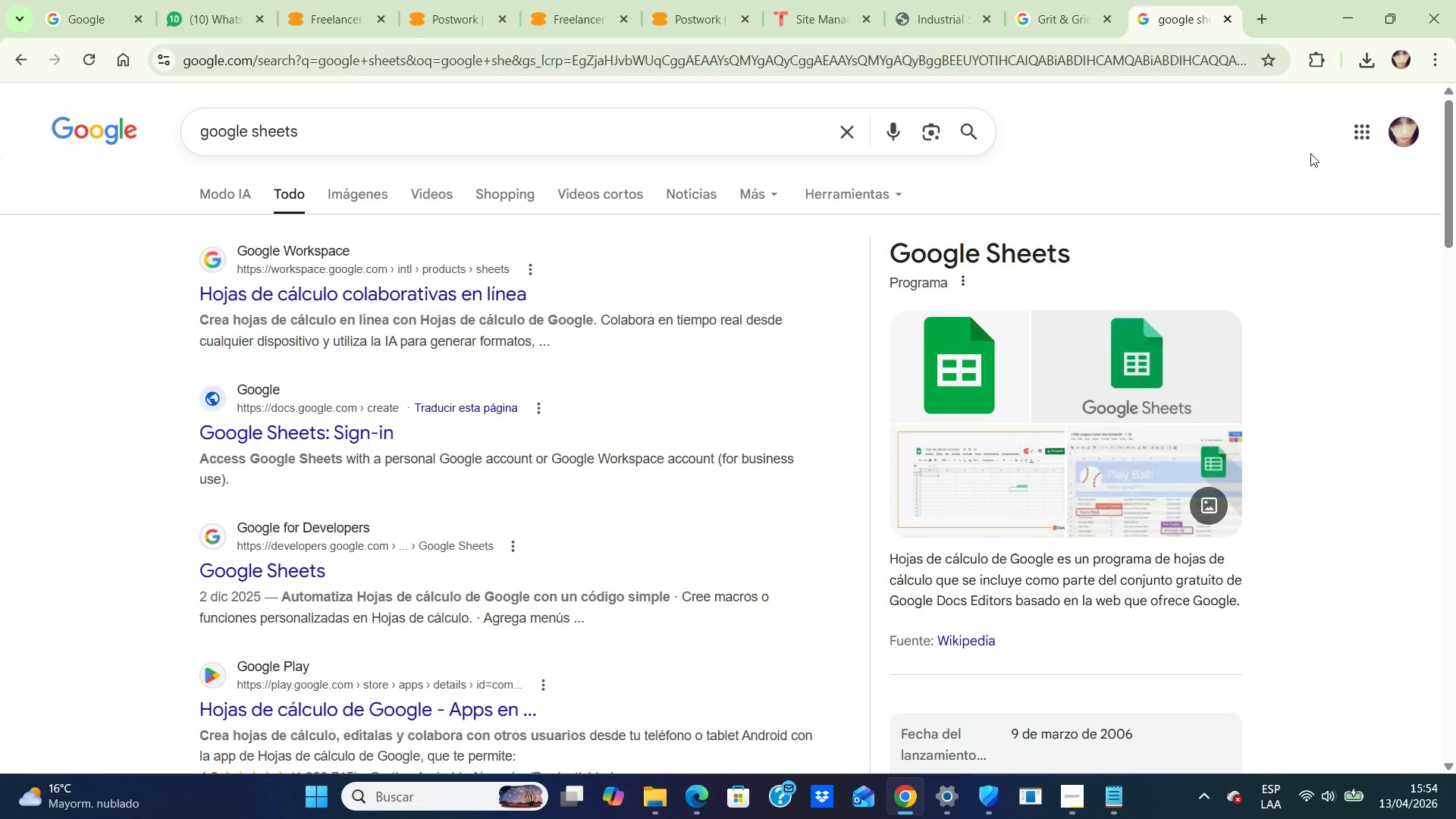 
left_click([476, 290])
 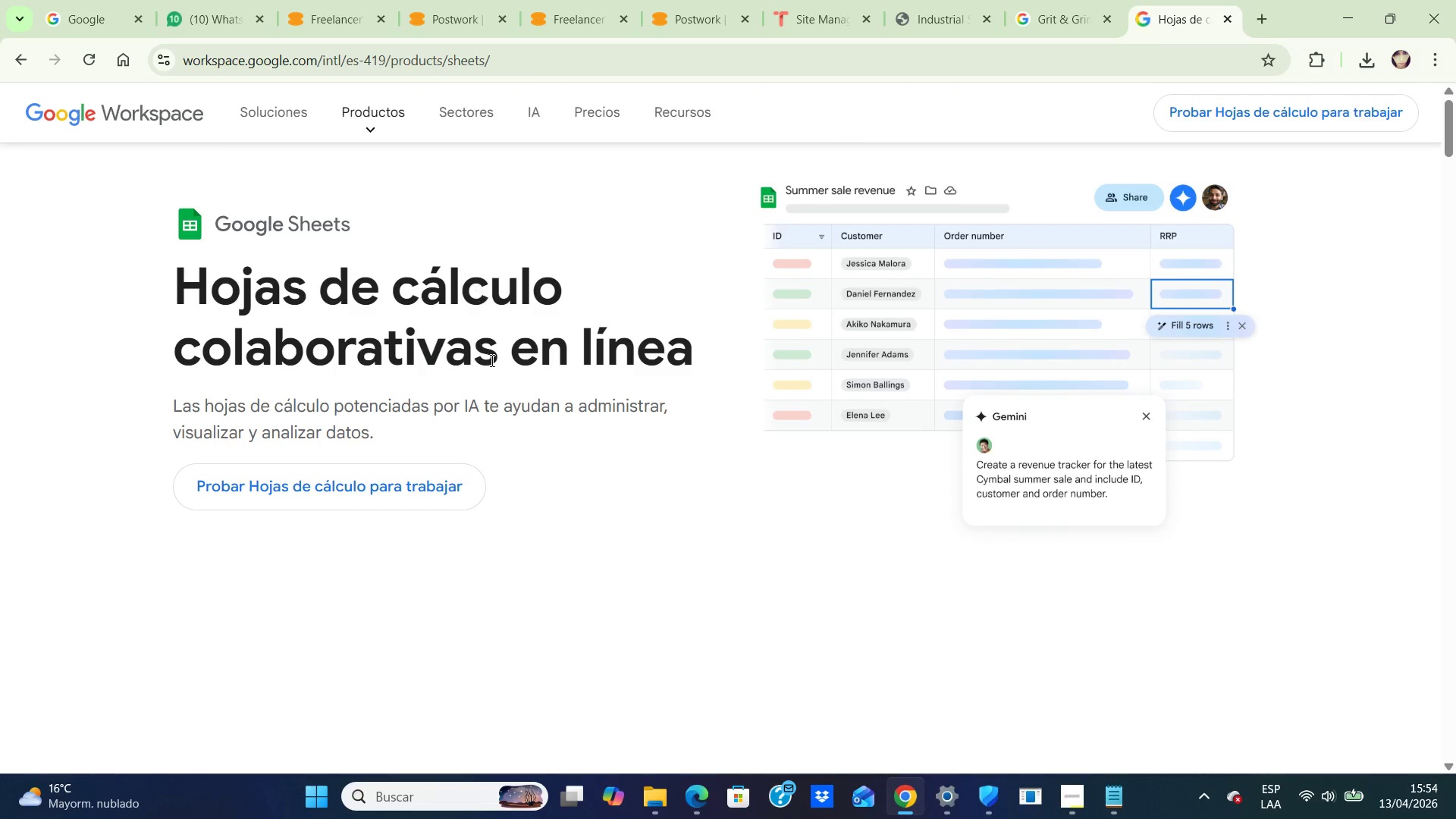 
wait(5.31)
 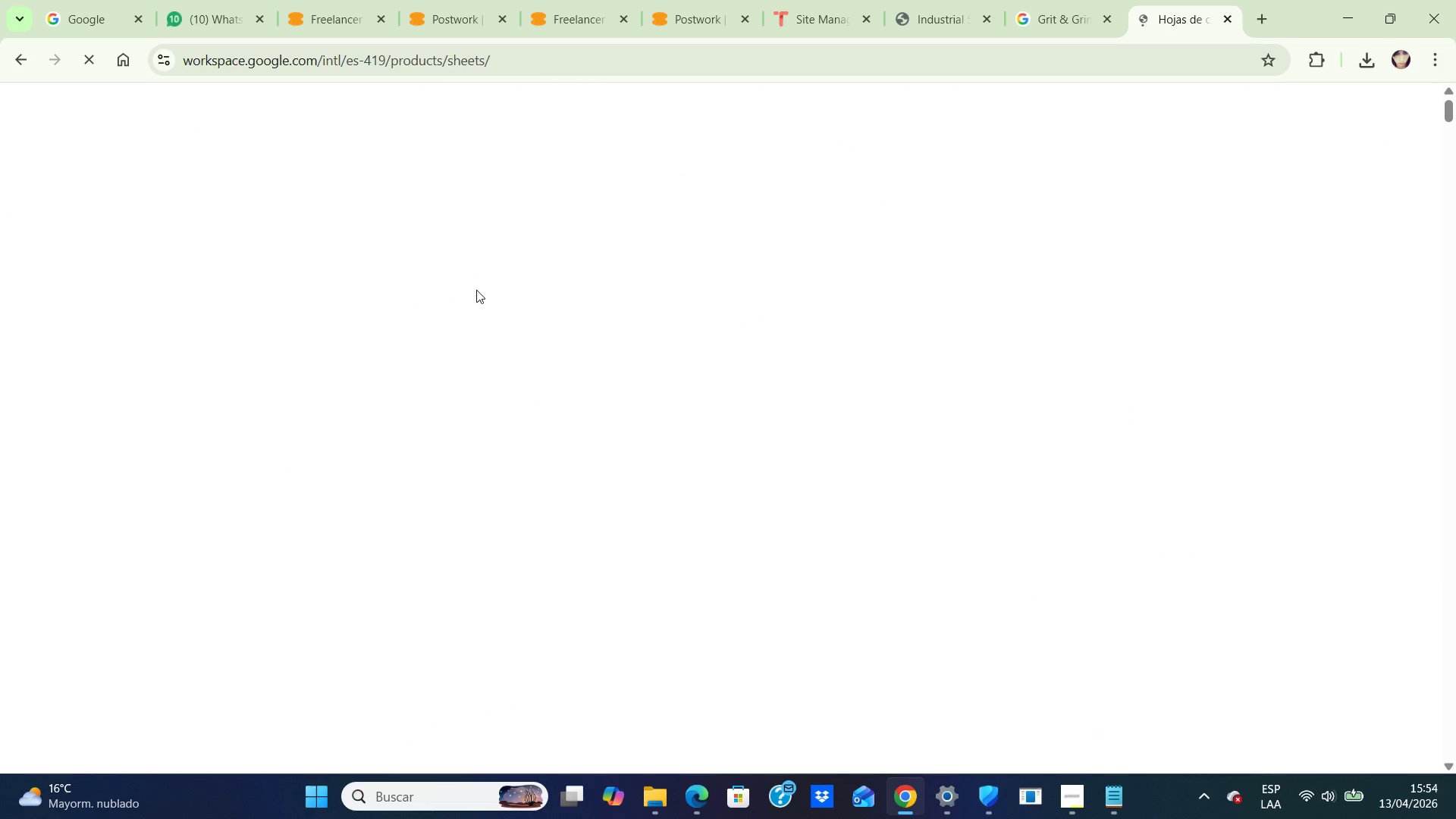 
left_click([435, 496])
 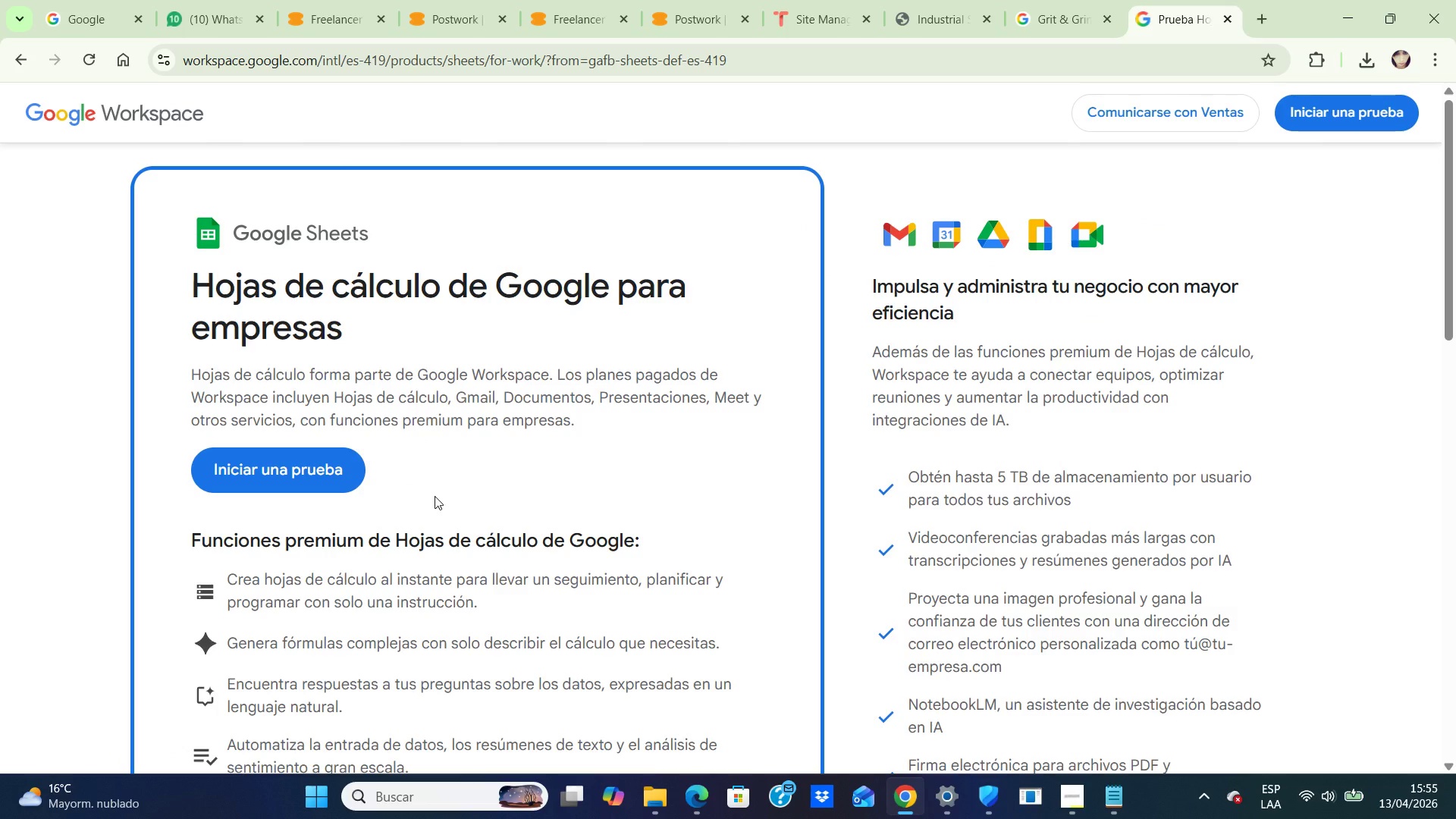 
scroll: coordinate [477, 421], scroll_direction: down, amount: 2.0
 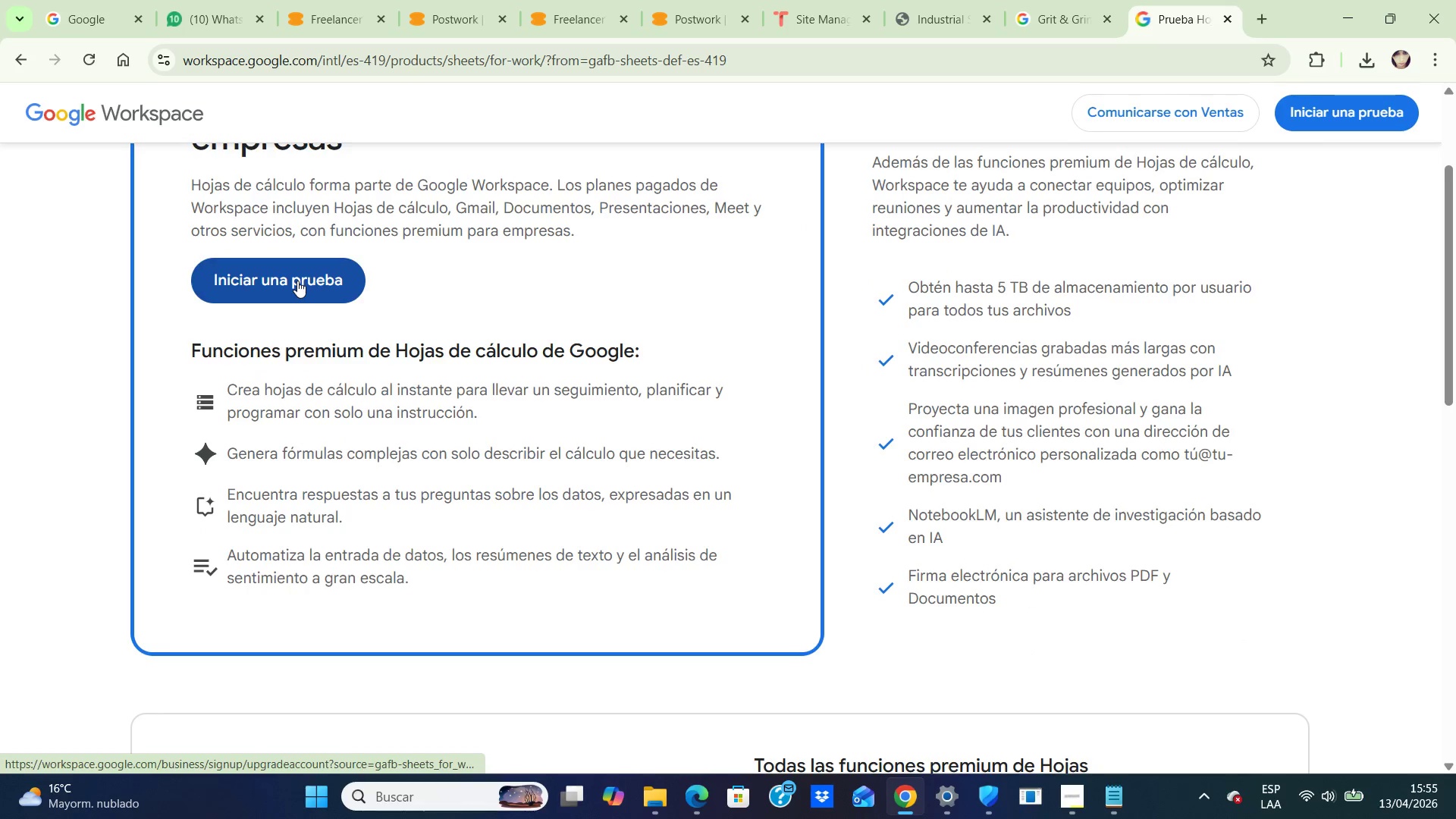 
left_click([297, 281])
 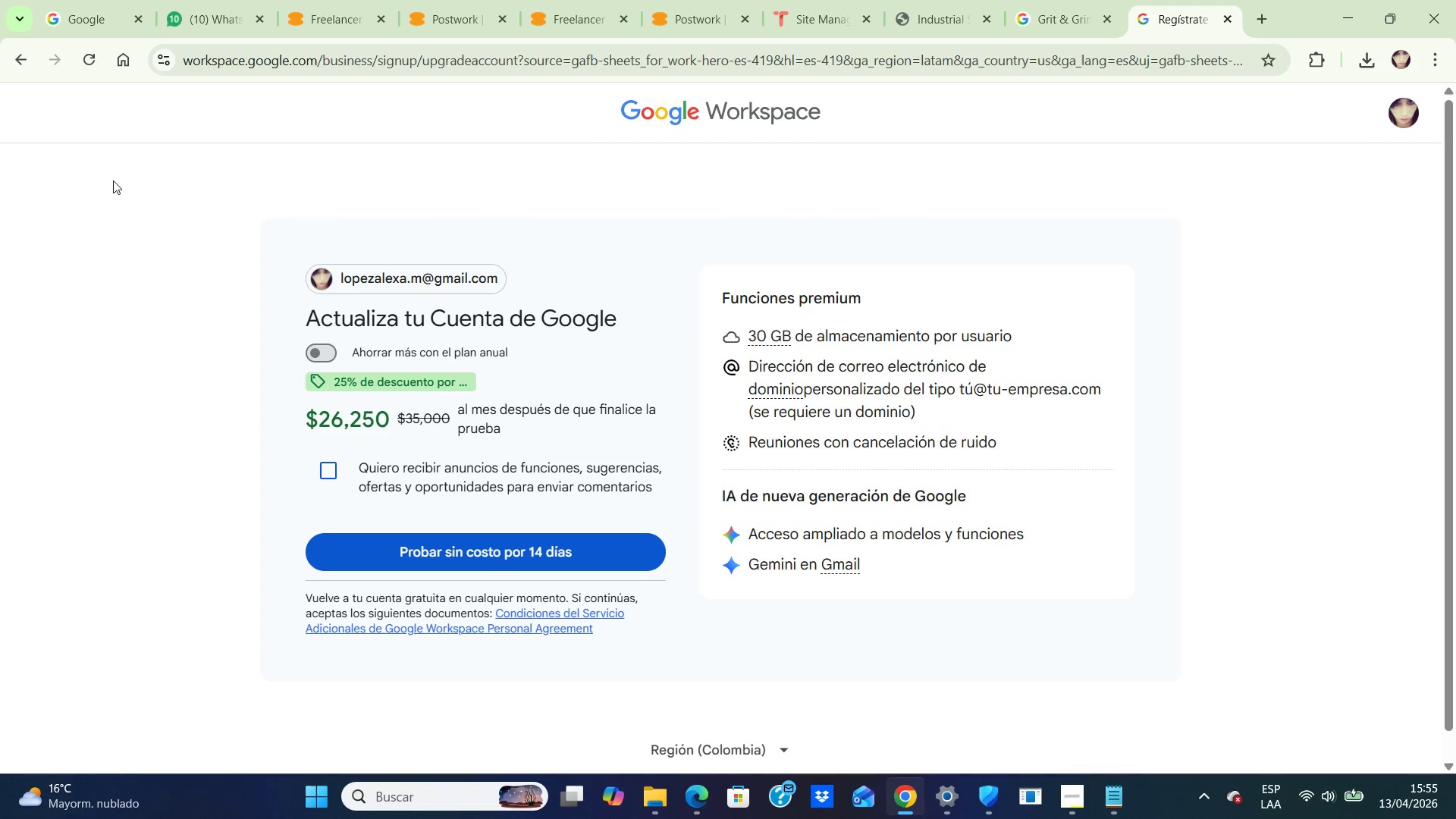 
wait(6.95)
 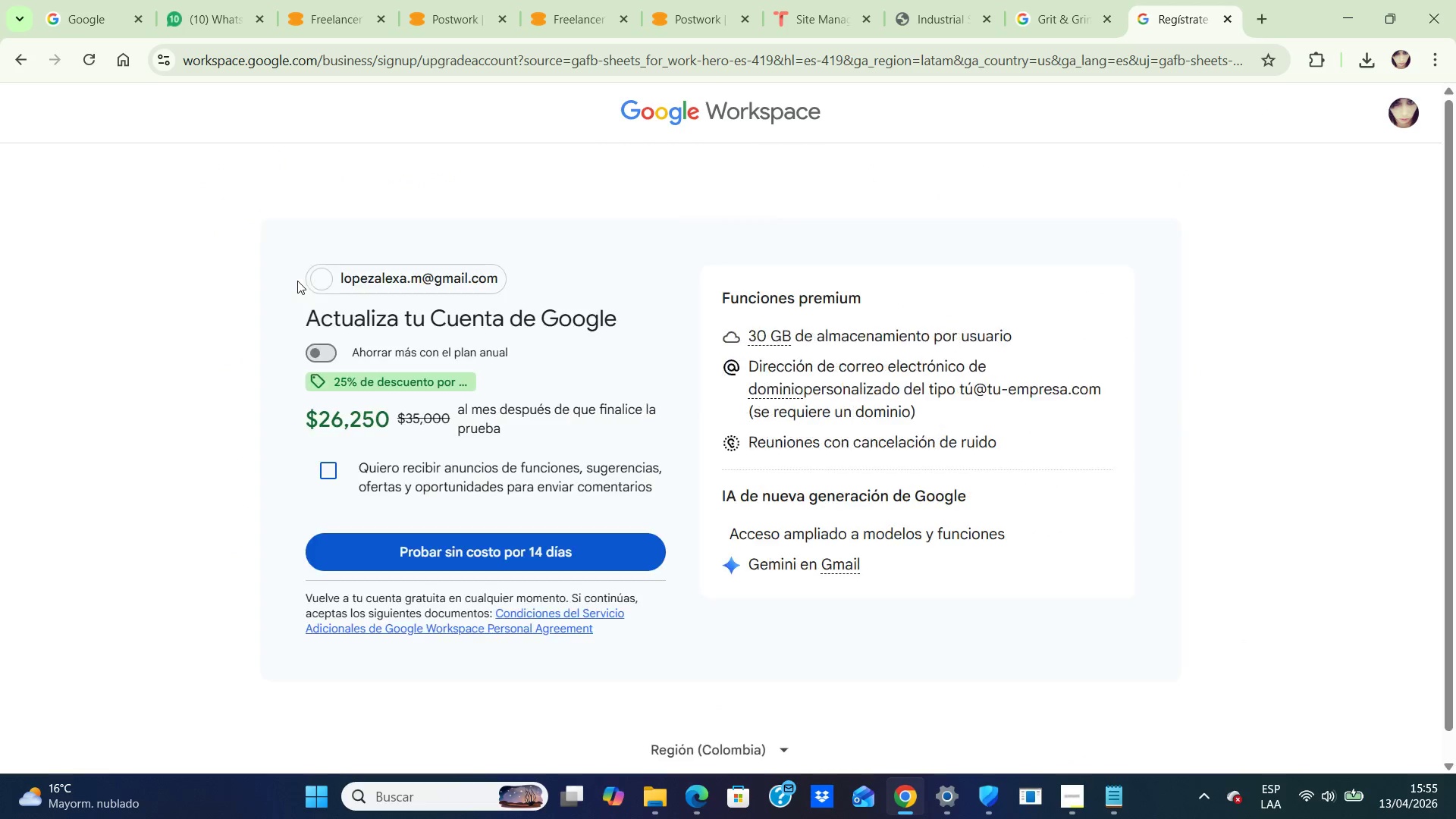 
left_click([1225, 24])
 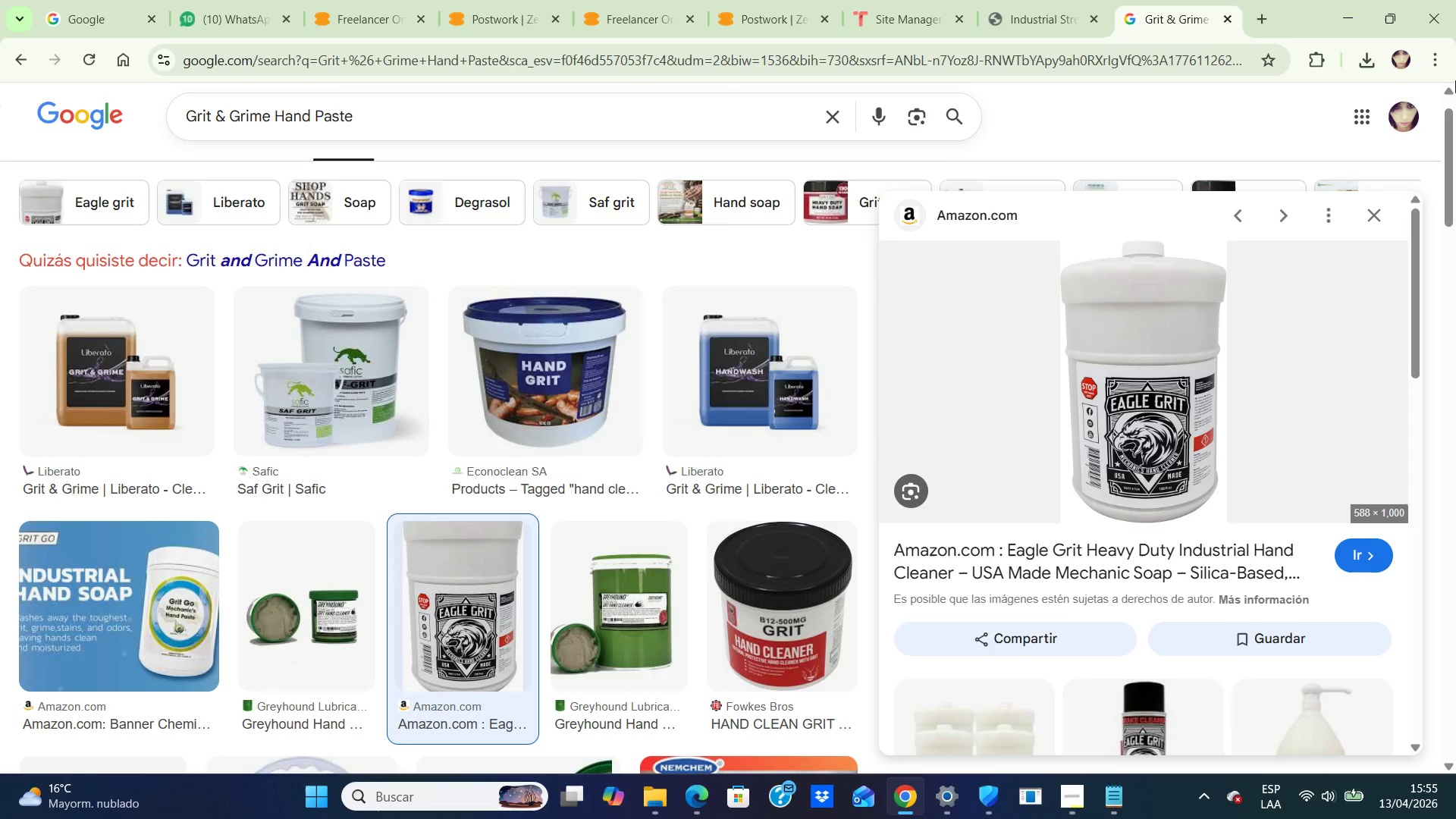 
wait(5.45)
 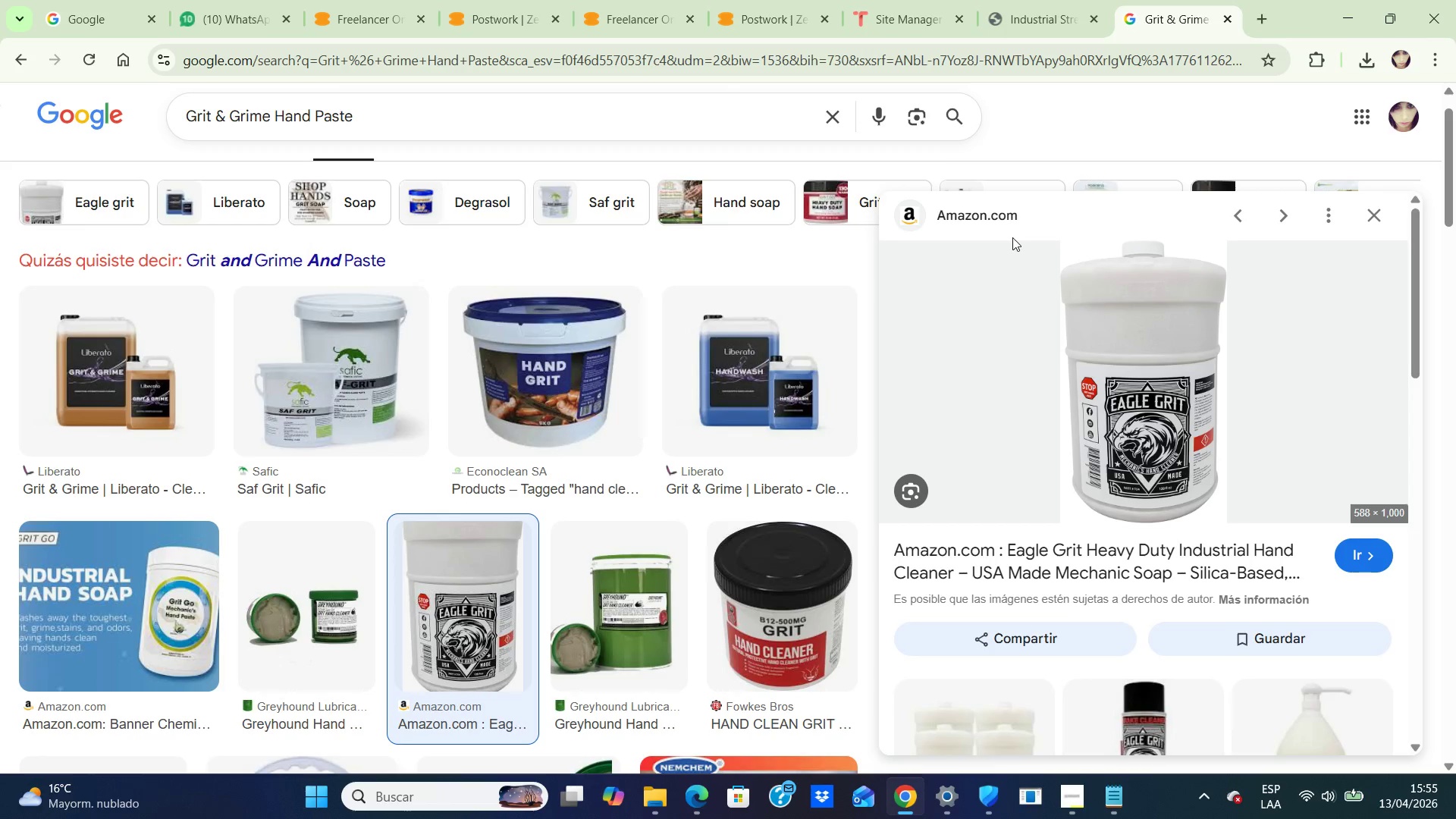 
left_click([1403, 127])
 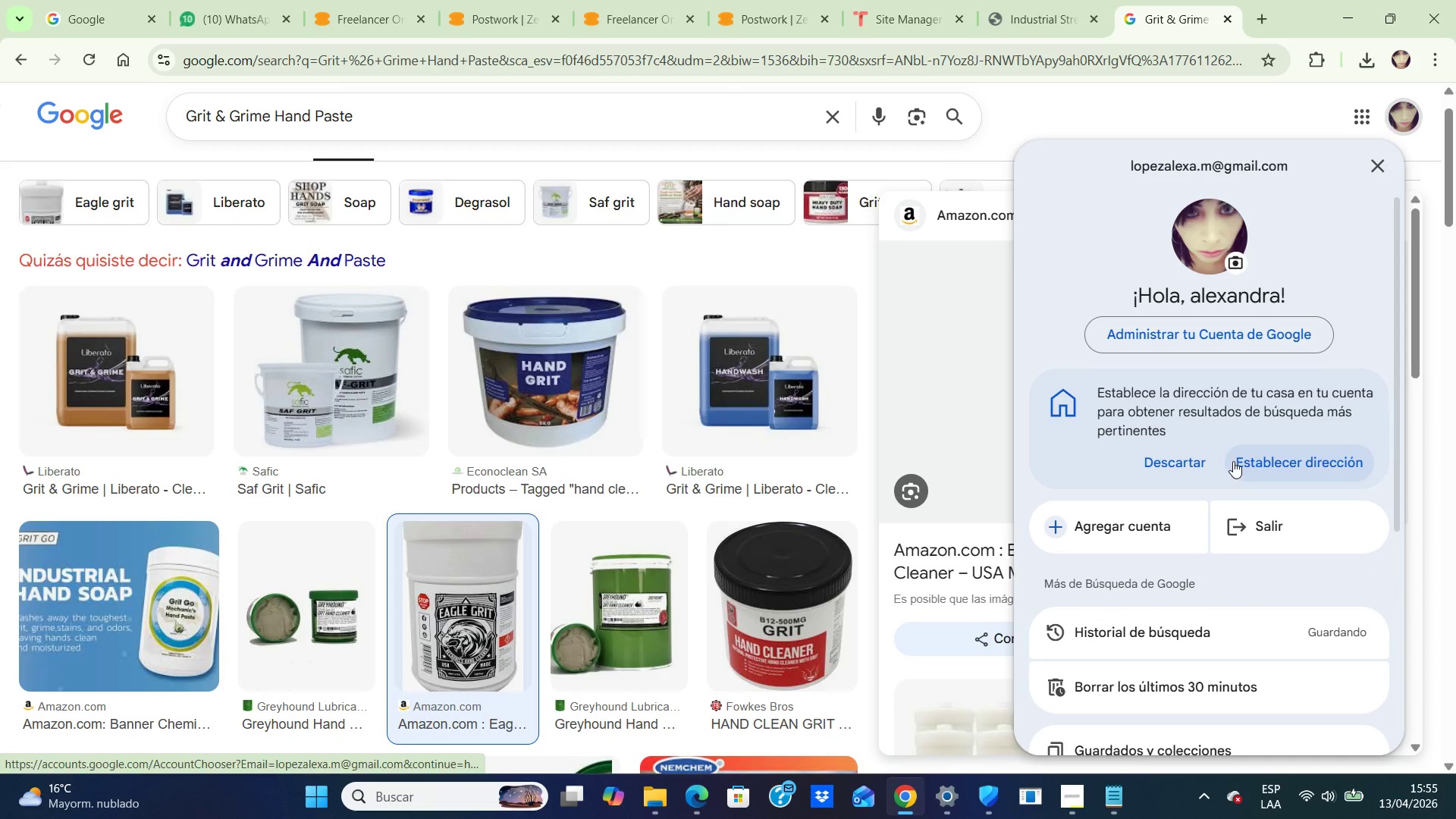 
scroll: coordinate [1233, 455], scroll_direction: down, amount: 4.0
 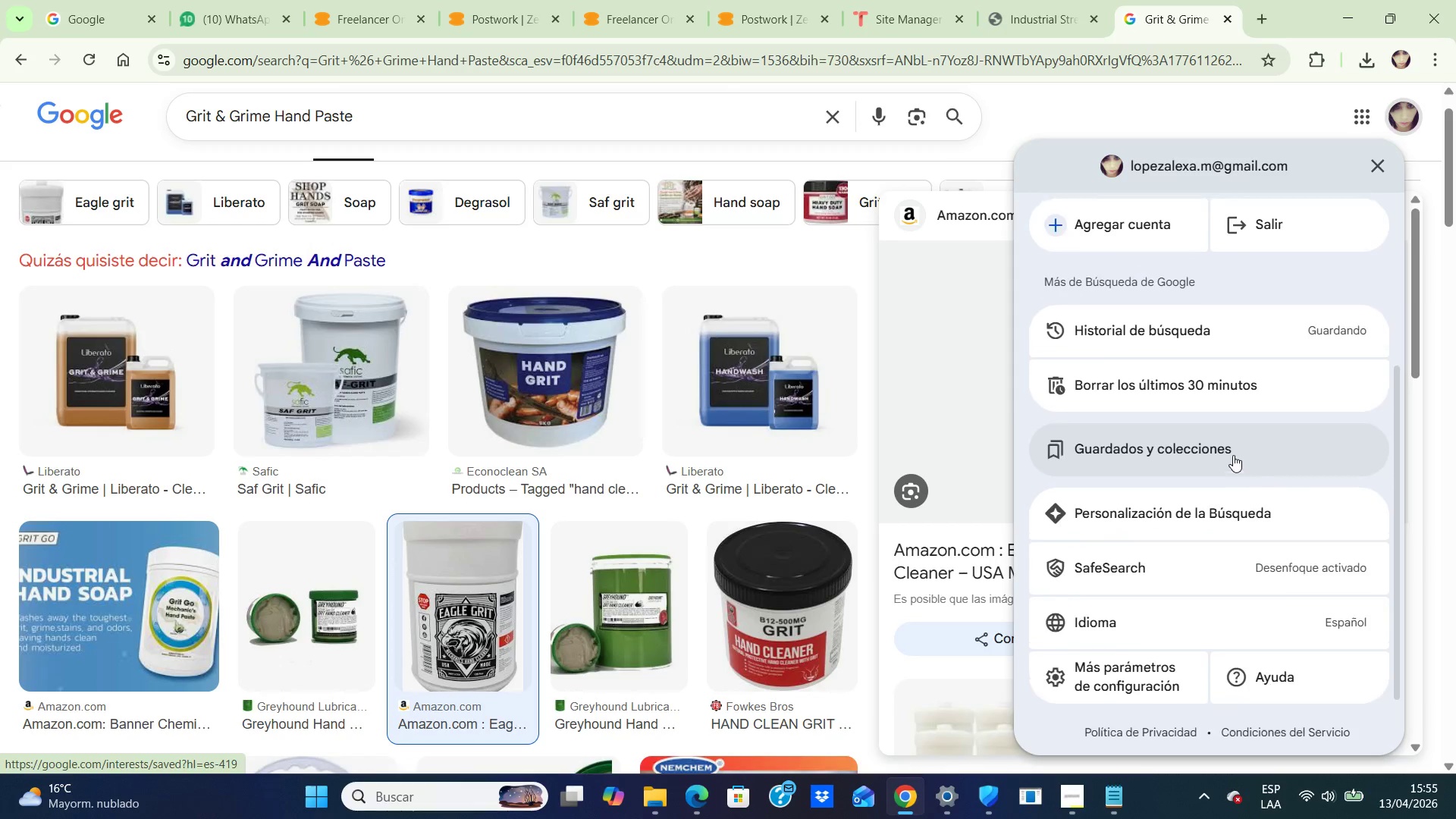 
scroll: coordinate [1233, 455], scroll_direction: up, amount: 2.0
 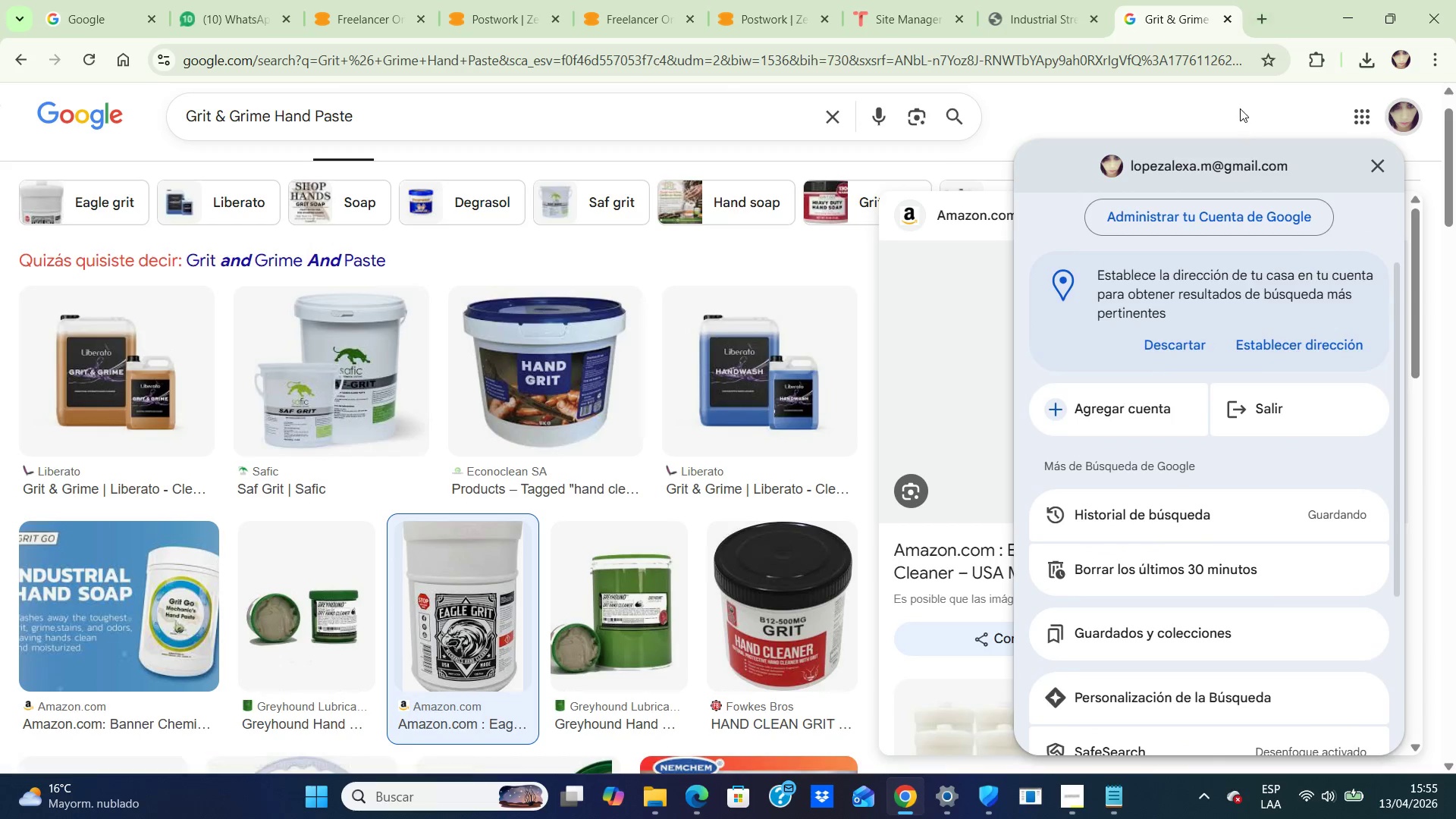 
left_click([1240, 108])
 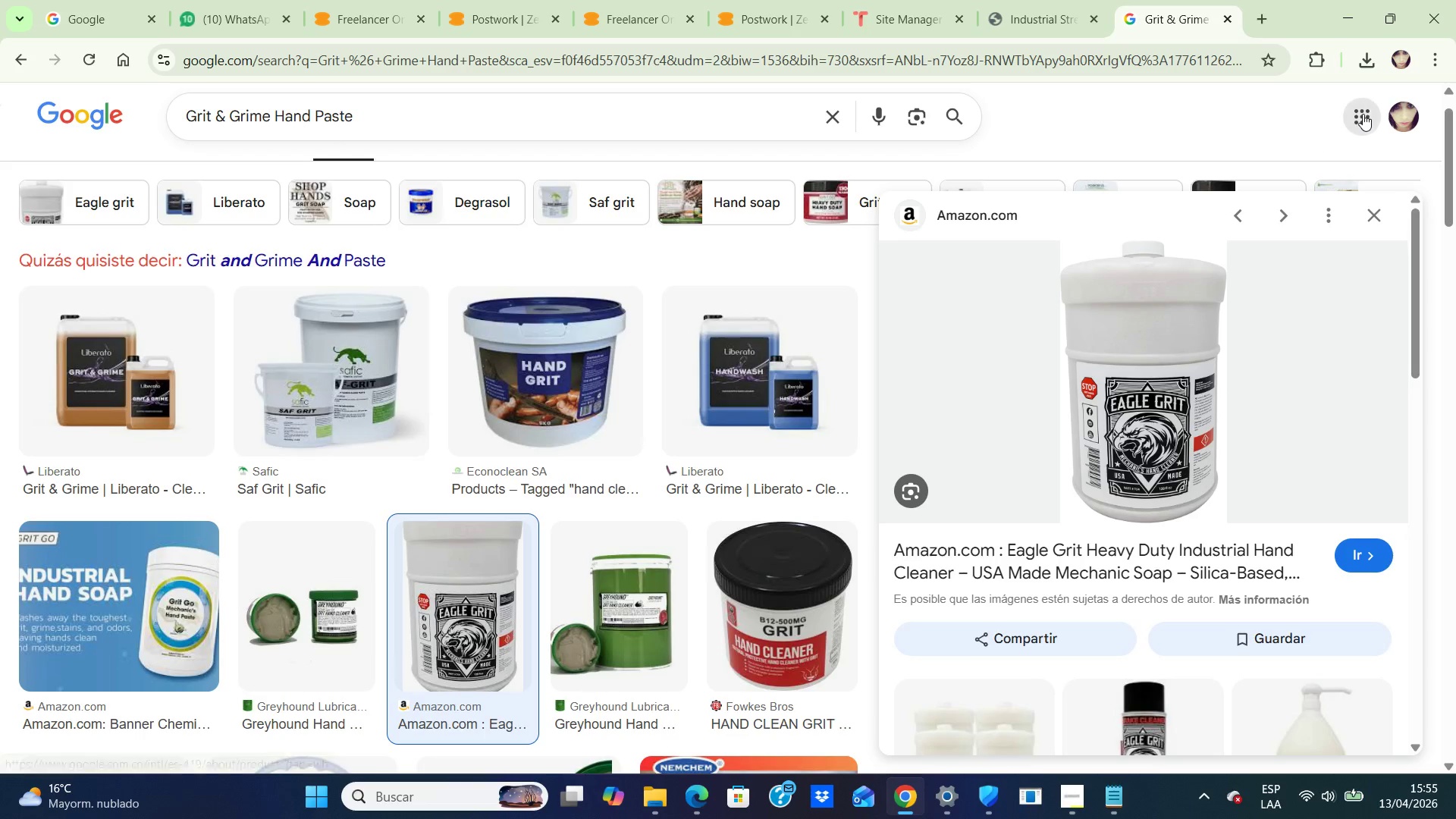 
left_click([1363, 114])
 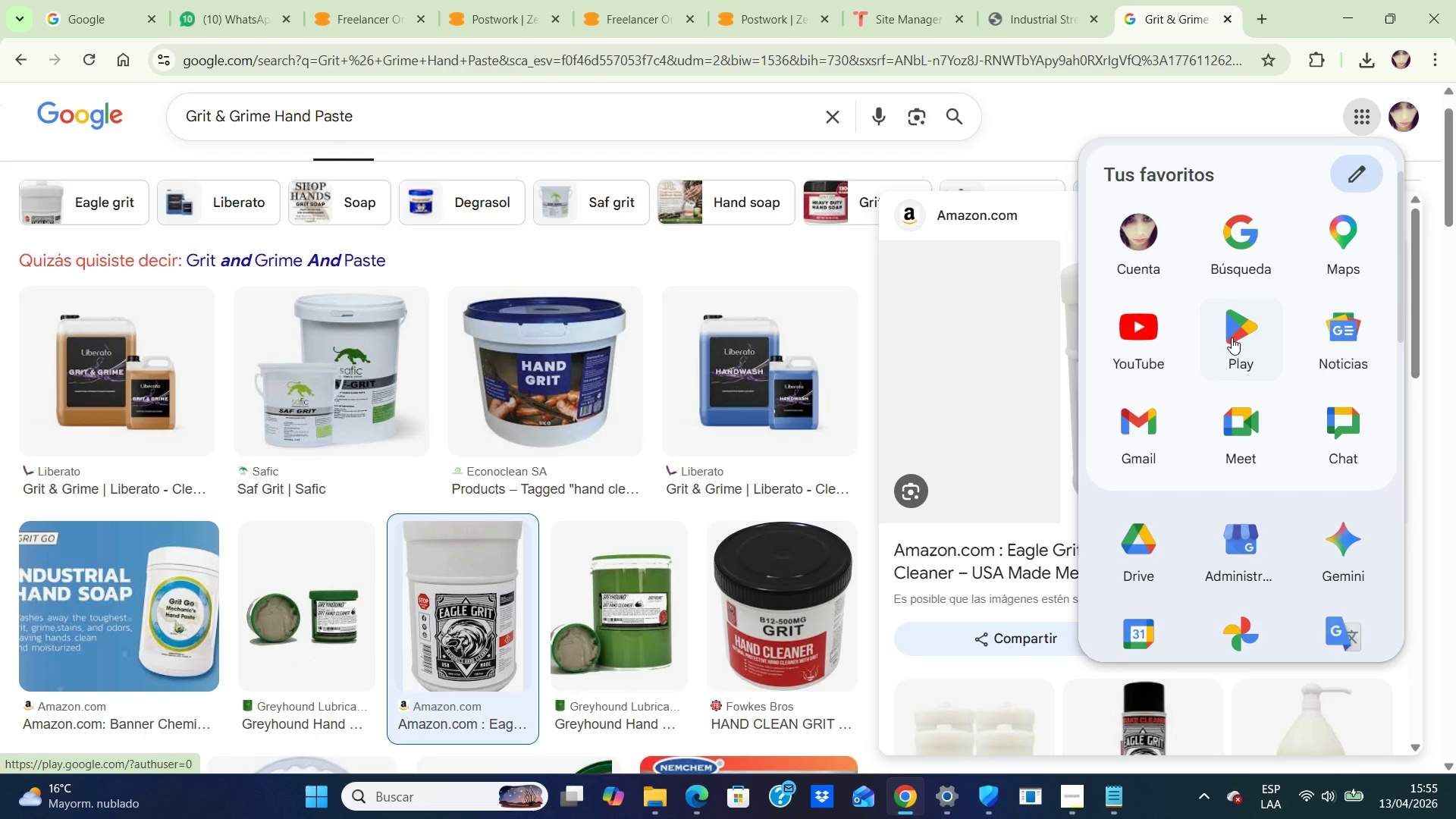 
scroll: coordinate [1232, 337], scroll_direction: down, amount: 3.0
 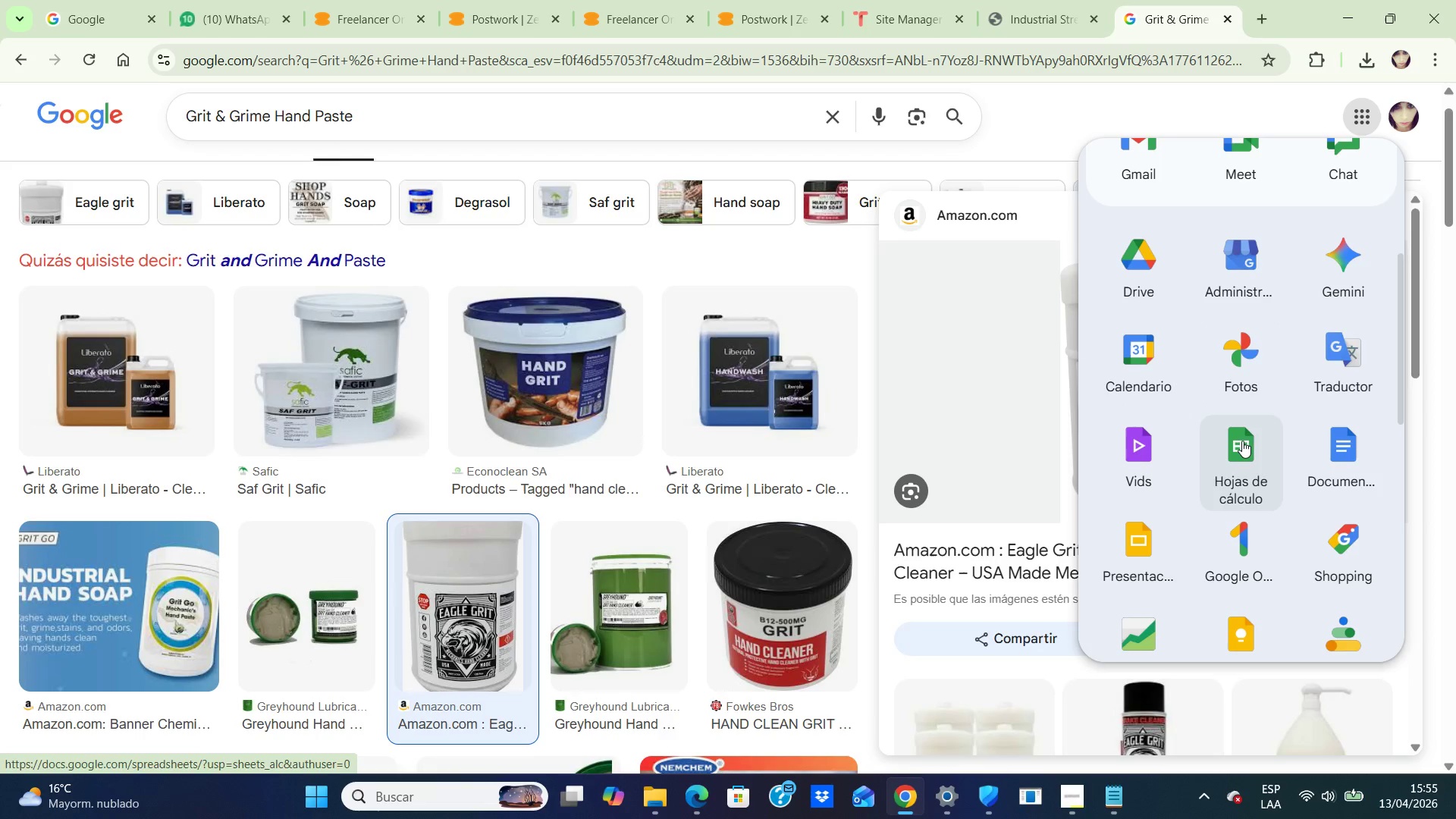 
left_click([1241, 441])
 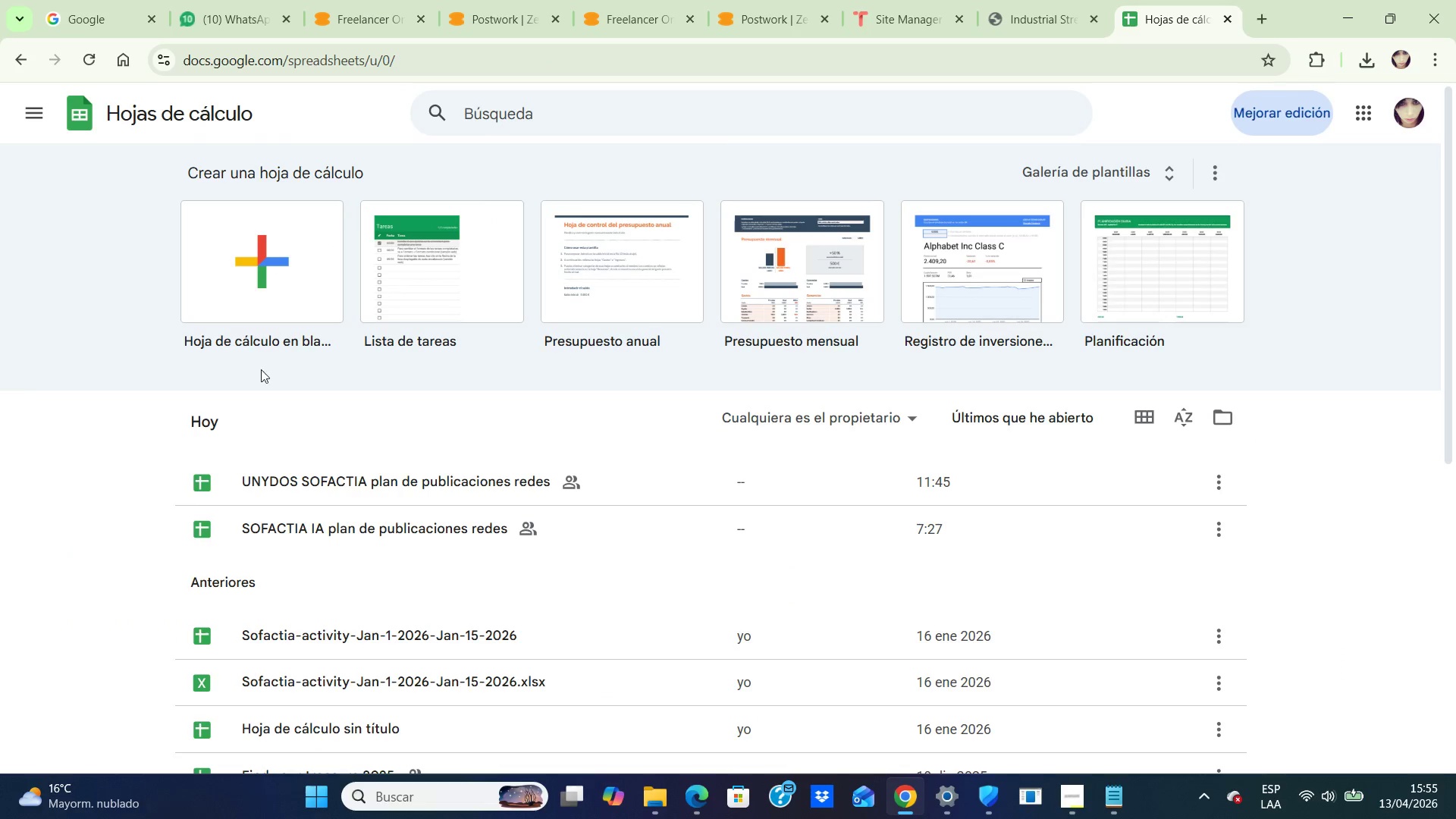 
left_click([273, 253])
 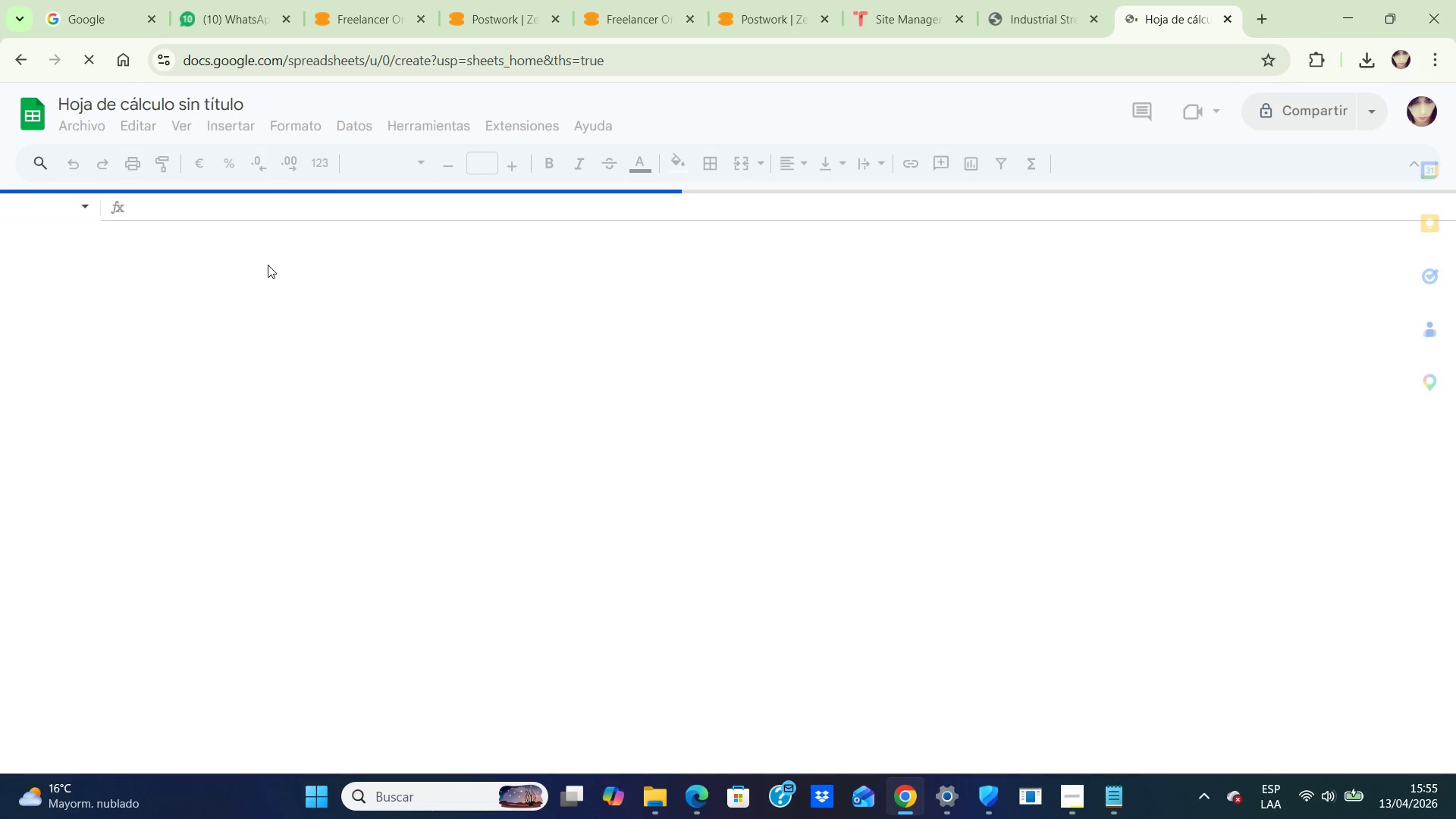 
wait(7.03)
 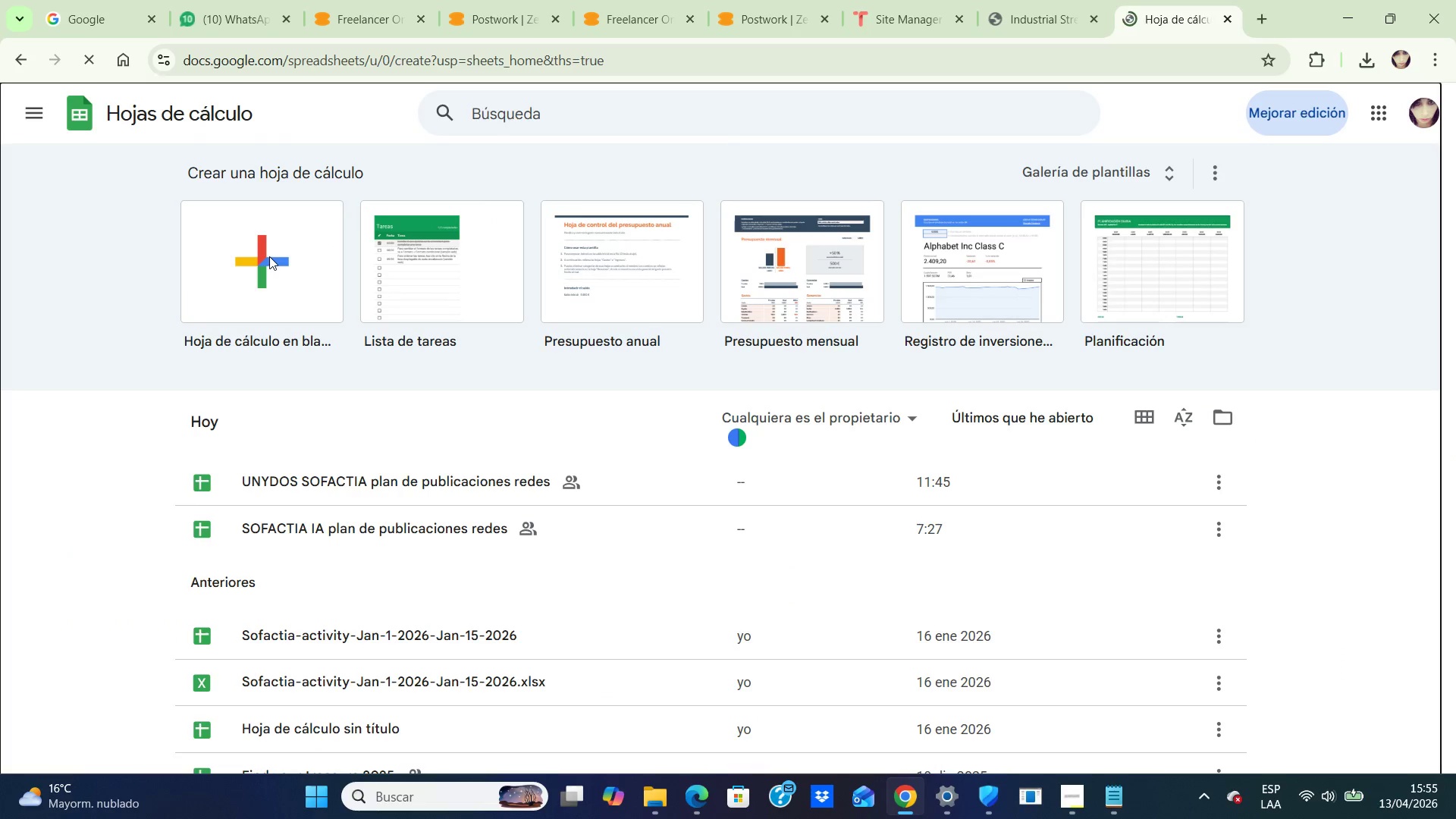 
mouse_move([273, 287])
 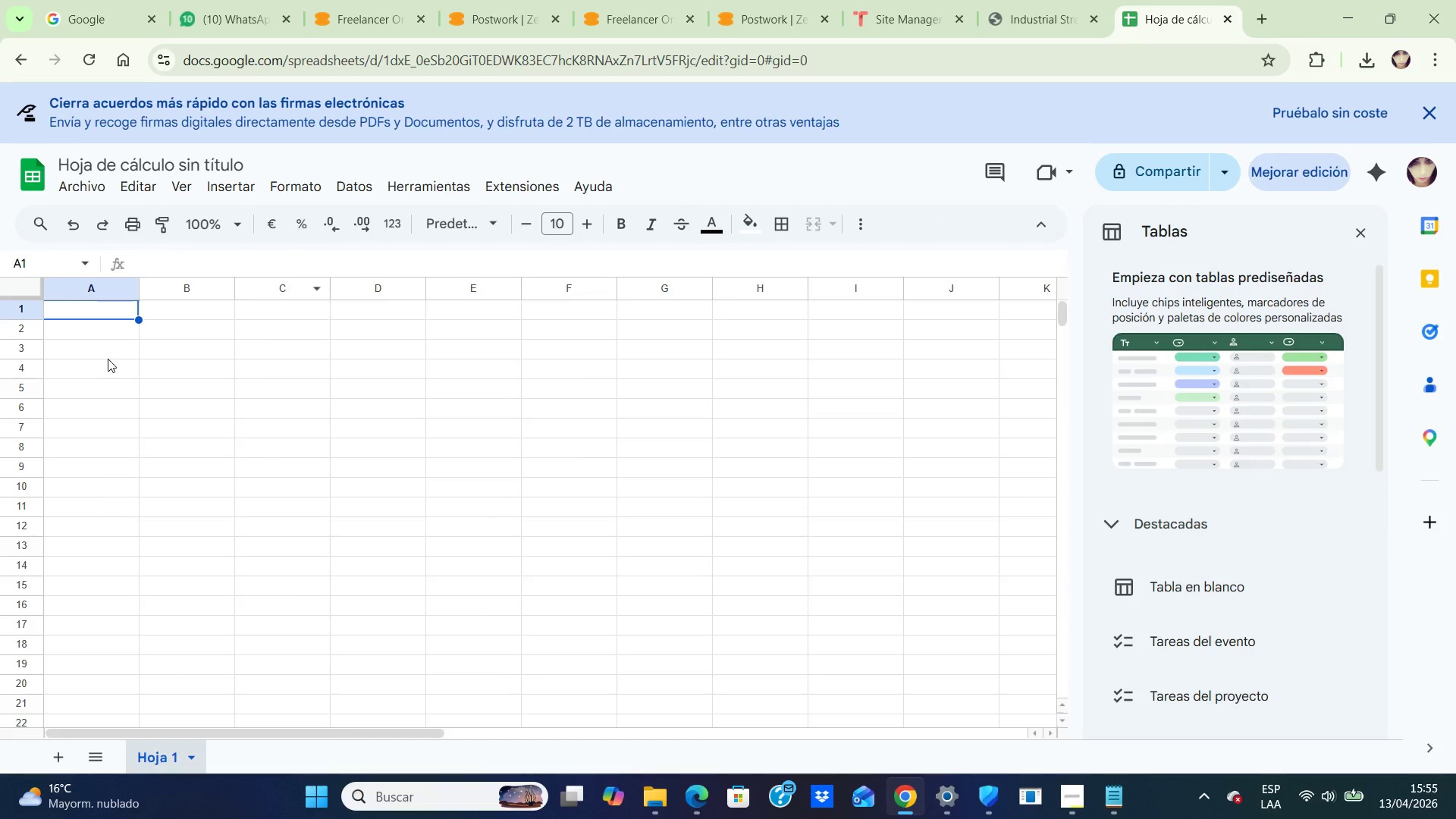 
left_click([108, 351])
 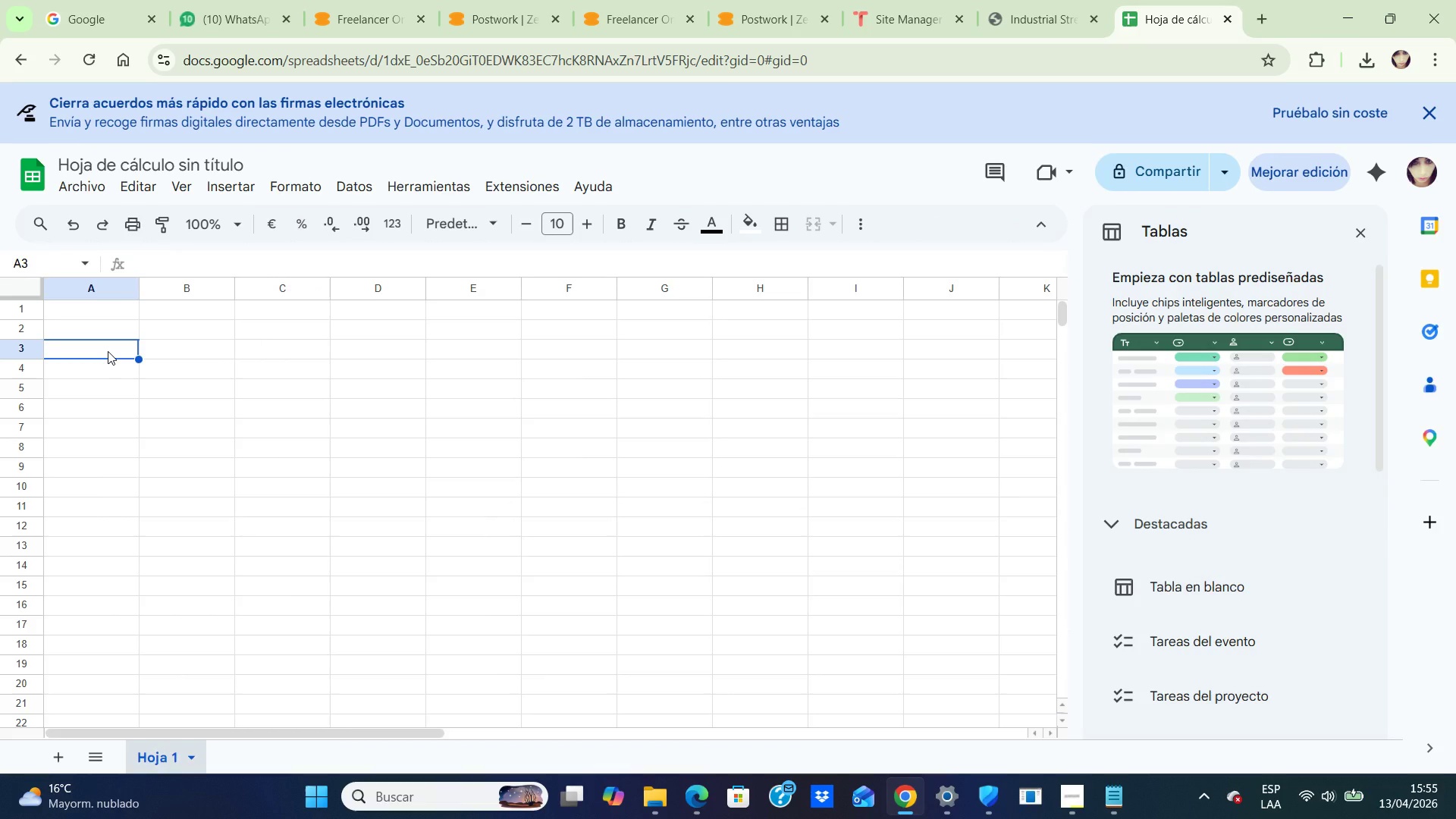 
type(PRODUCT NAME)
 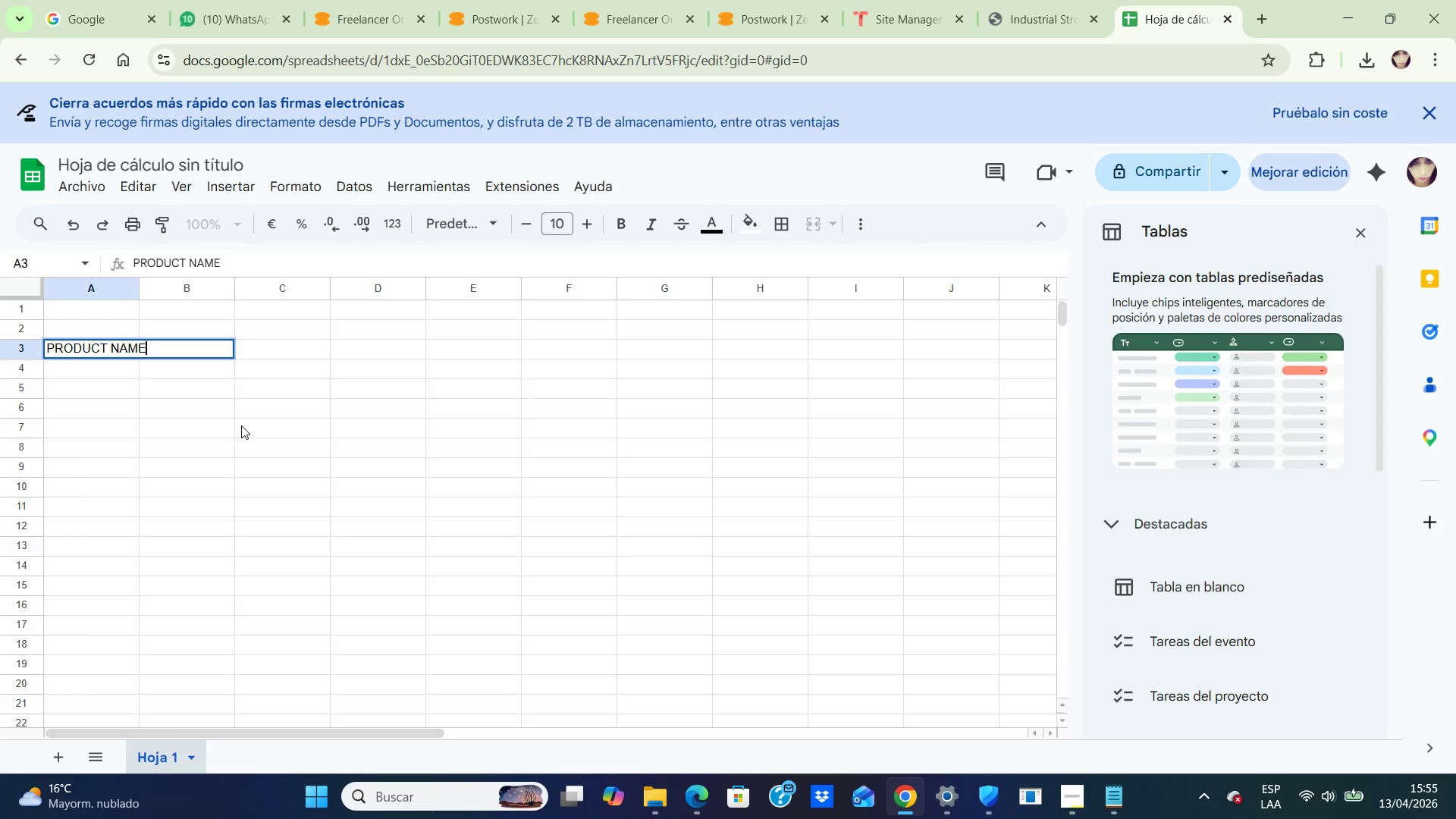 
left_click([241, 425])
 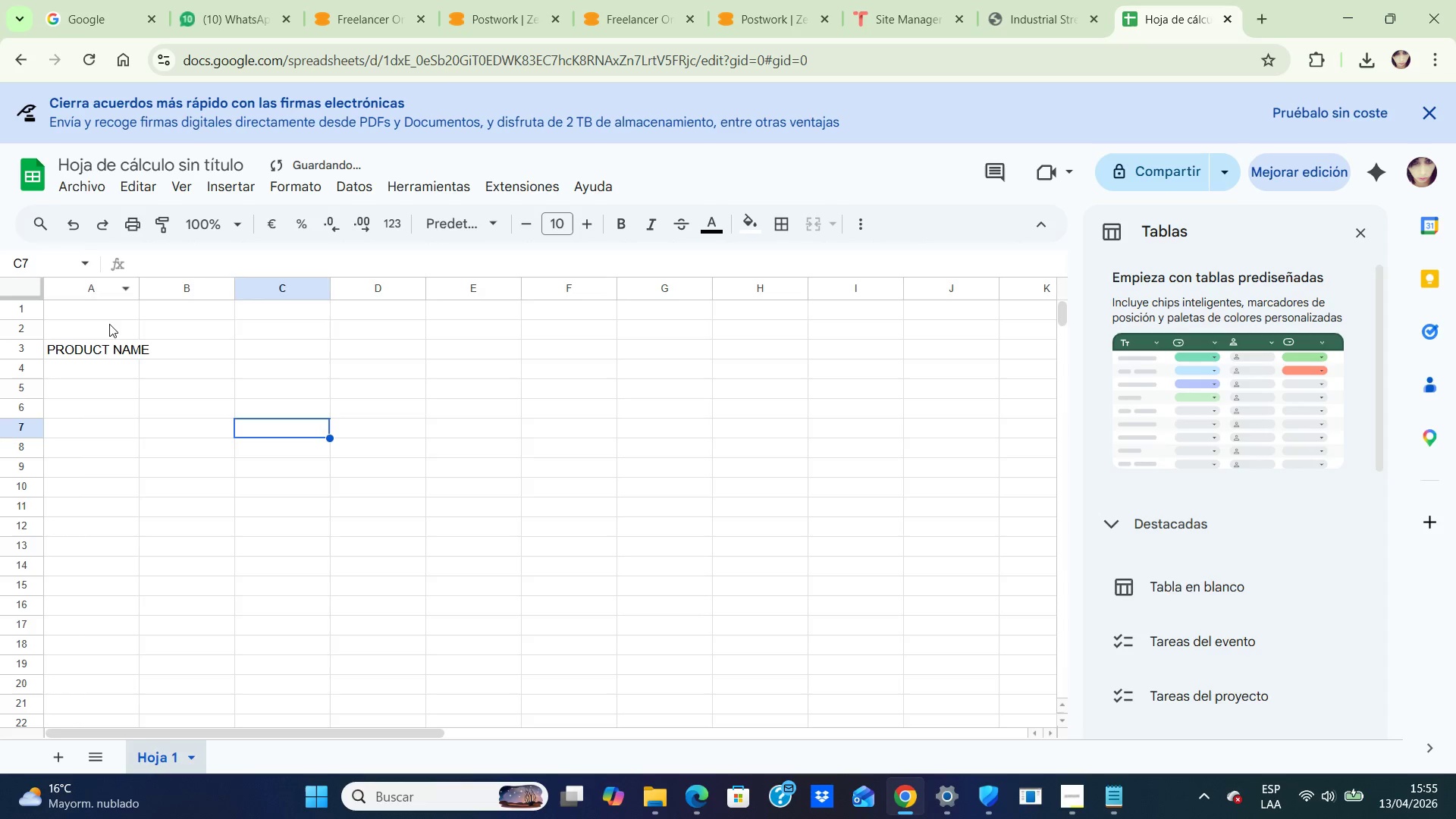 
left_click([109, 324])
 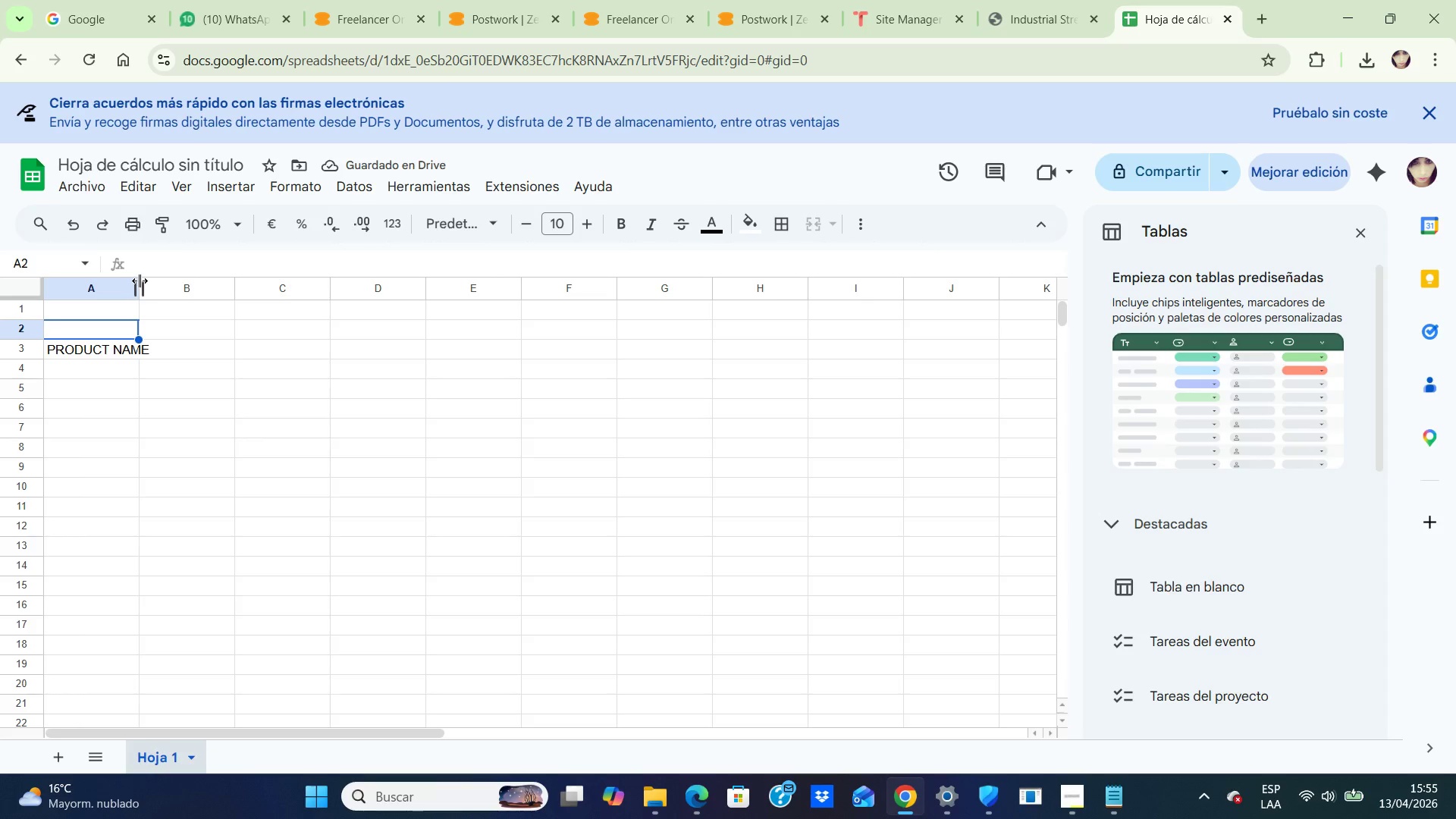 
left_click_drag(start_coordinate=[140, 281], to_coordinate=[168, 281])
 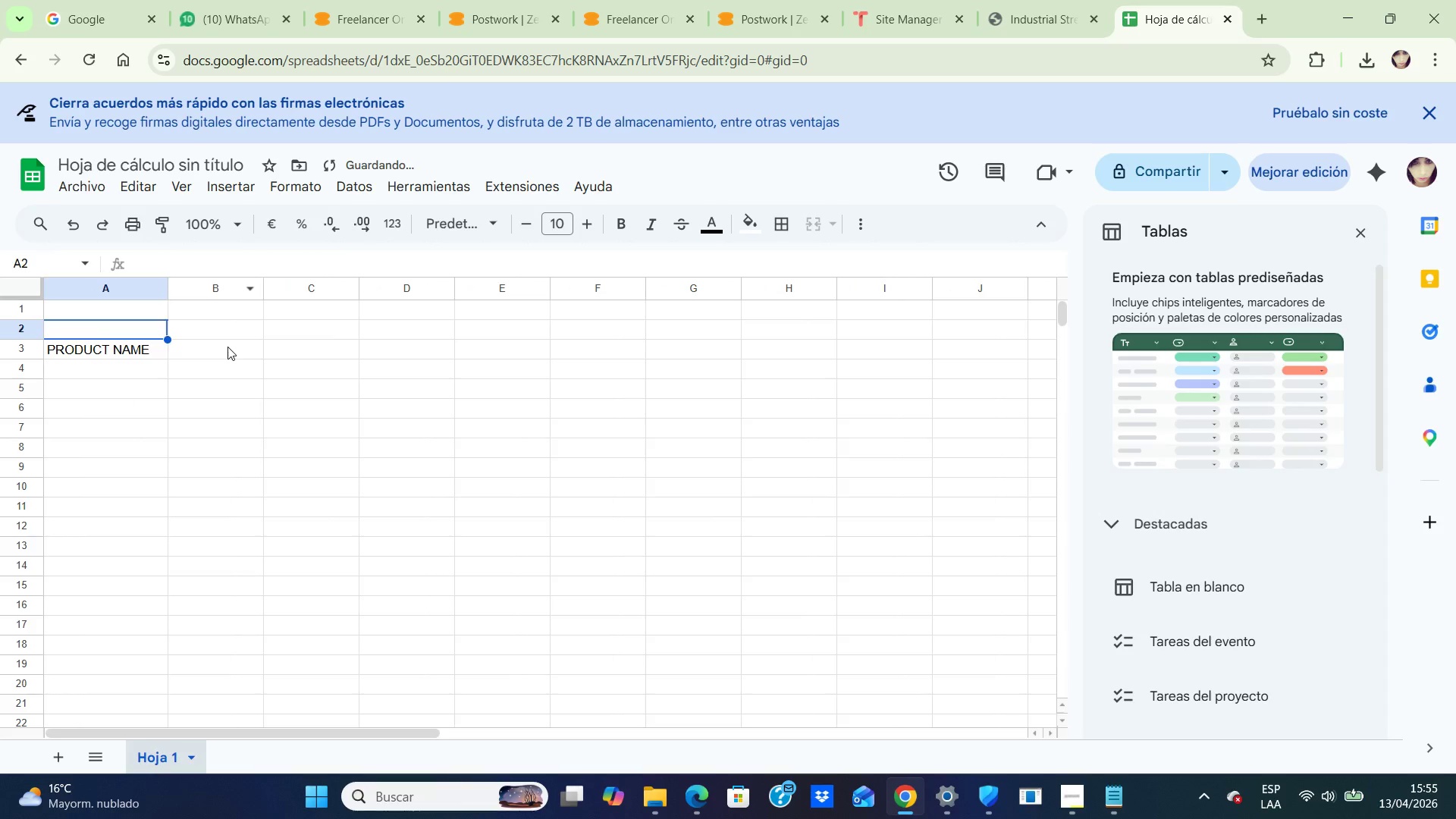 
left_click([228, 347])
 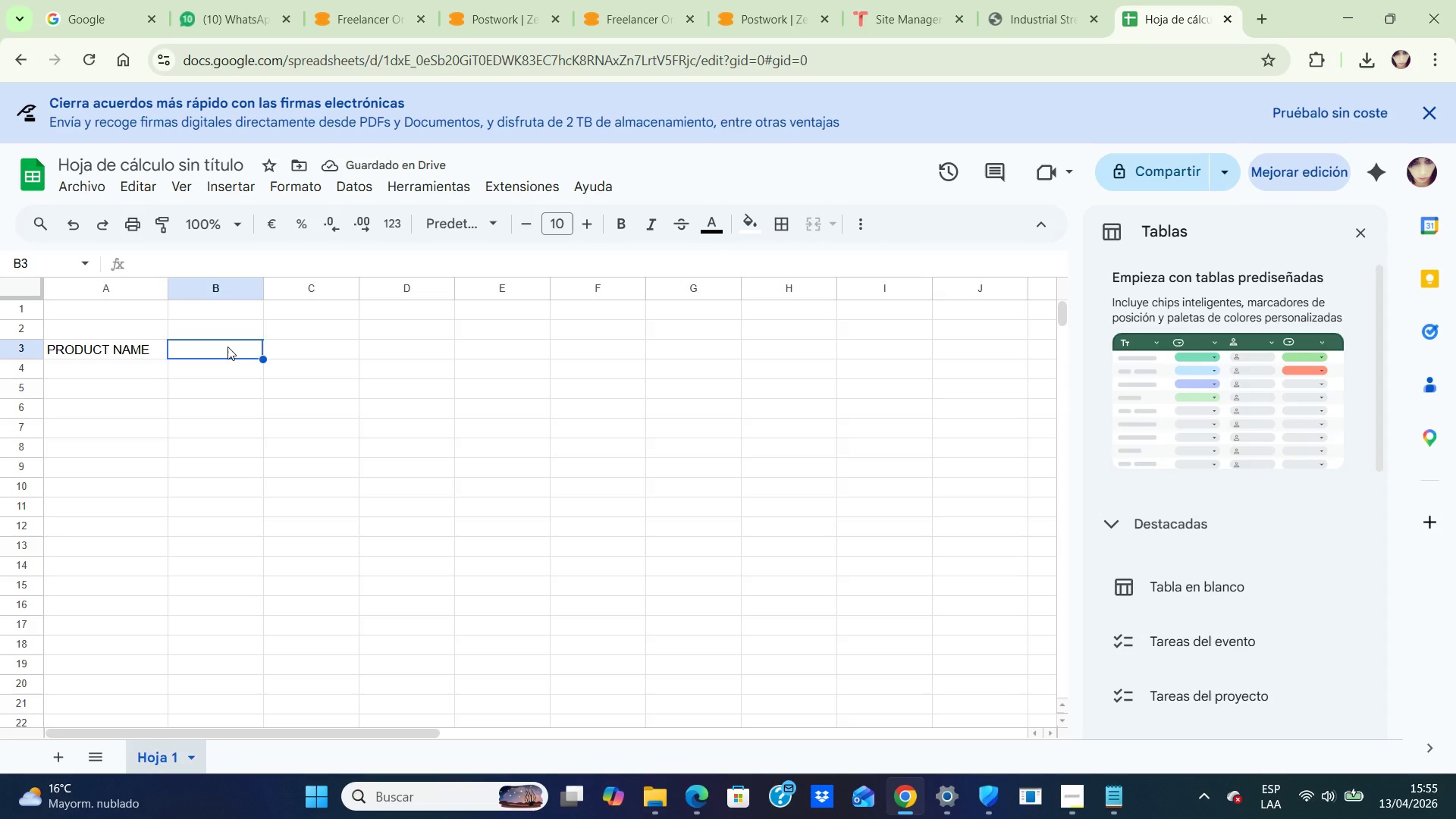 
type(SEO t)
key(Backspace)
type(Title)
 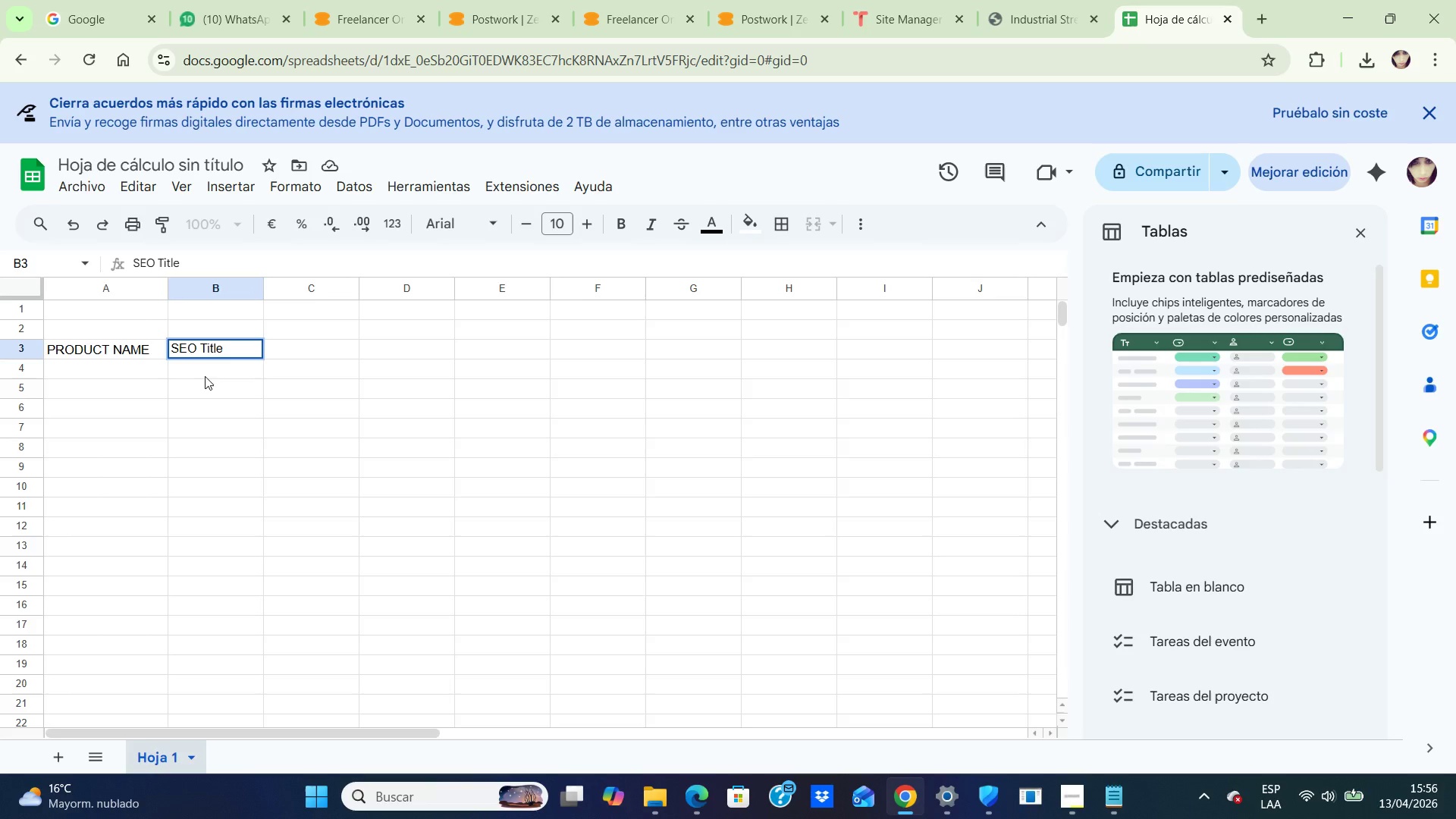 
left_click([319, 396])
 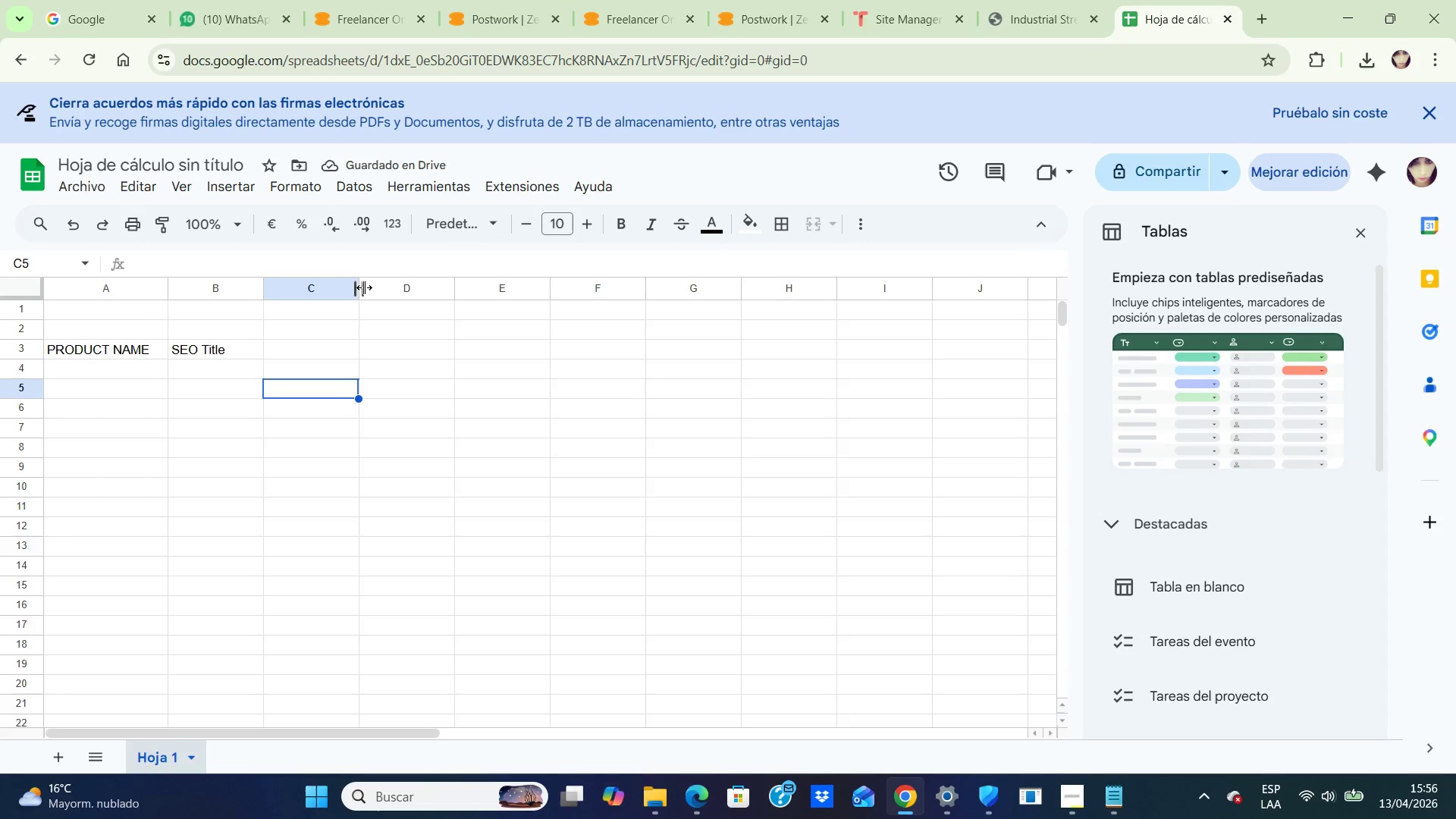 
left_click_drag(start_coordinate=[359, 286], to_coordinate=[639, 328])
 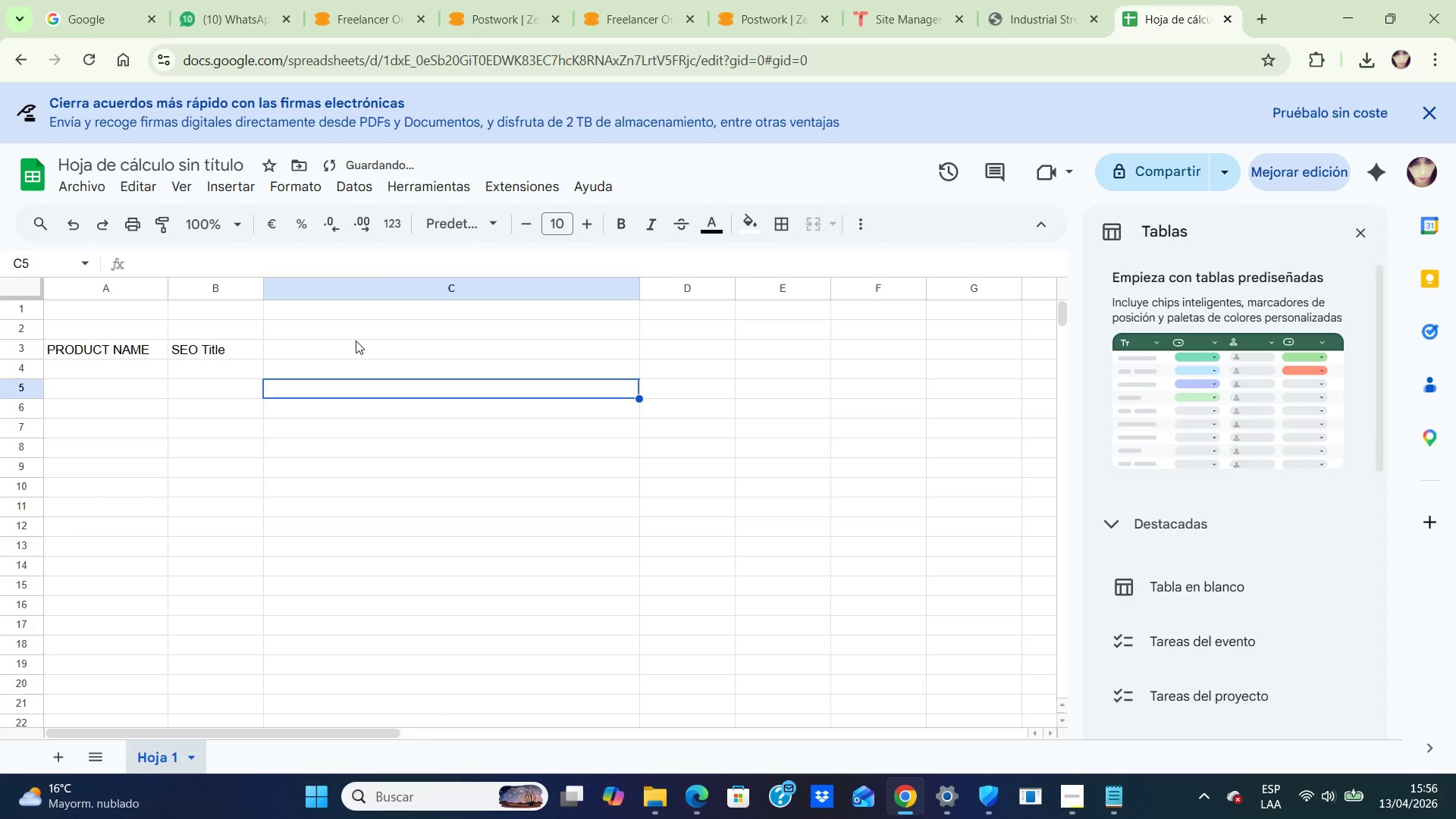 
left_click([356, 340])
 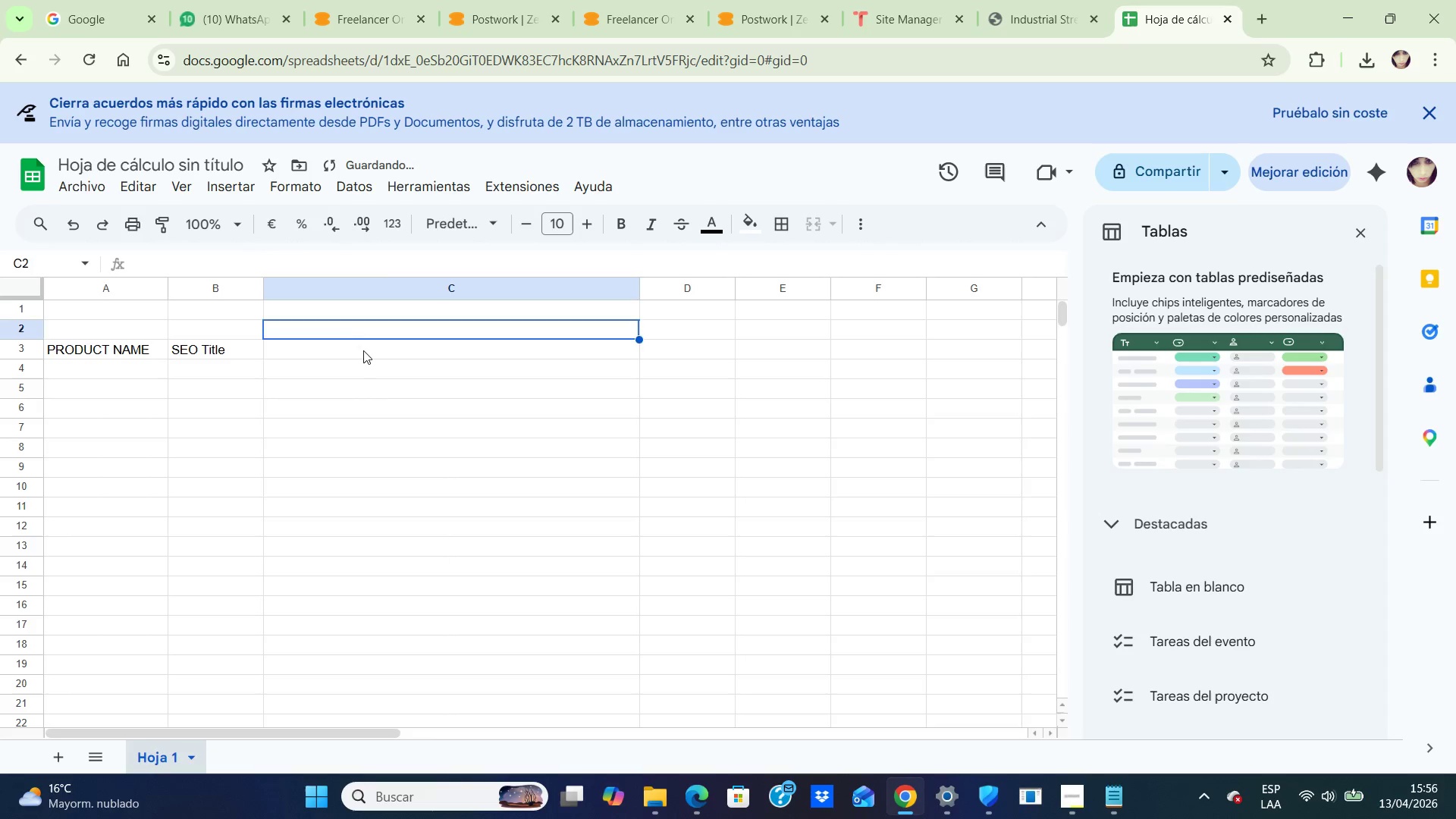 
left_click([363, 350])
 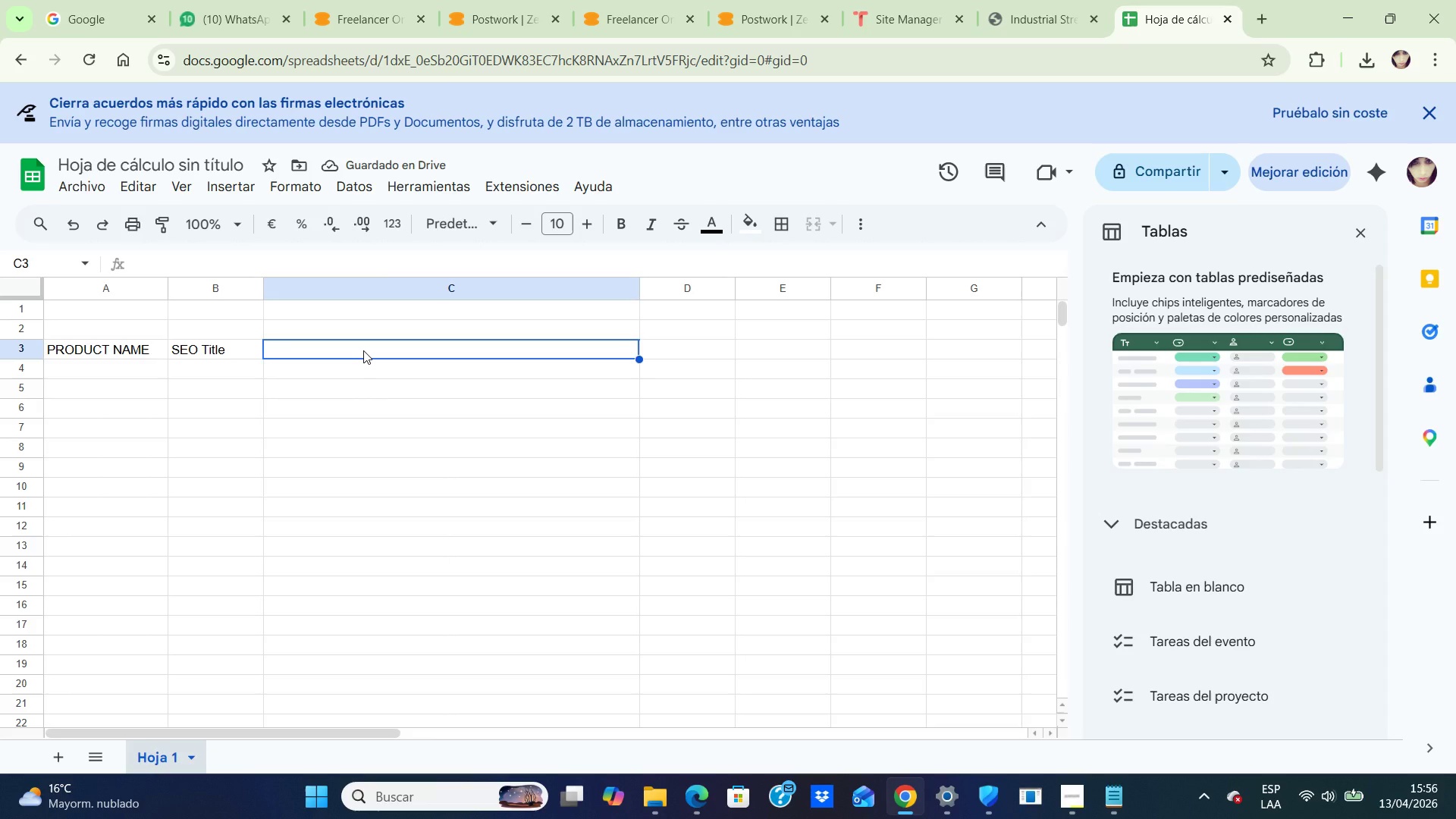 
type(Meta Description)
 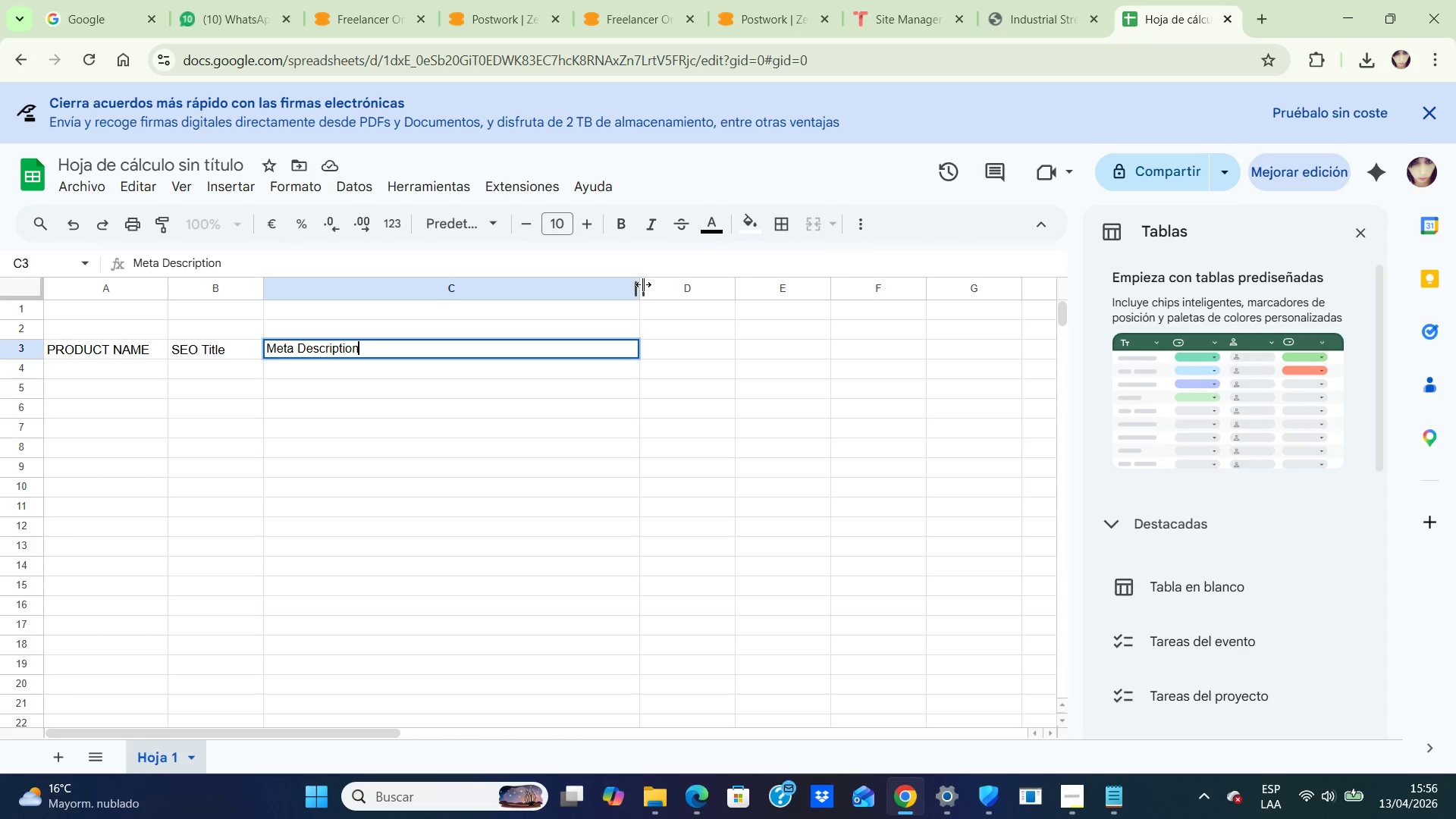 
left_click_drag(start_coordinate=[643, 284], to_coordinate=[544, 306])
 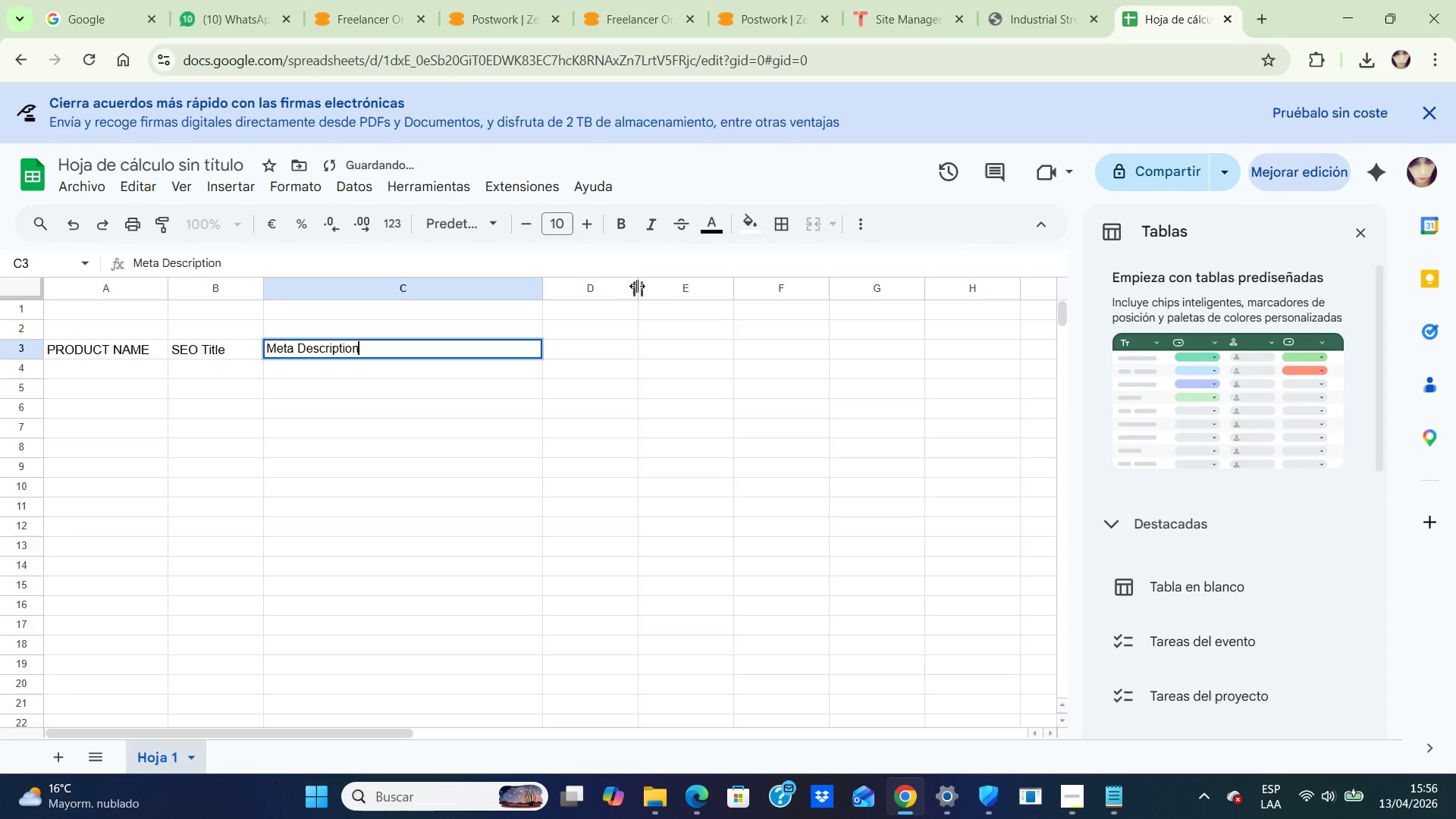 
left_click_drag(start_coordinate=[637, 286], to_coordinate=[777, 290])
 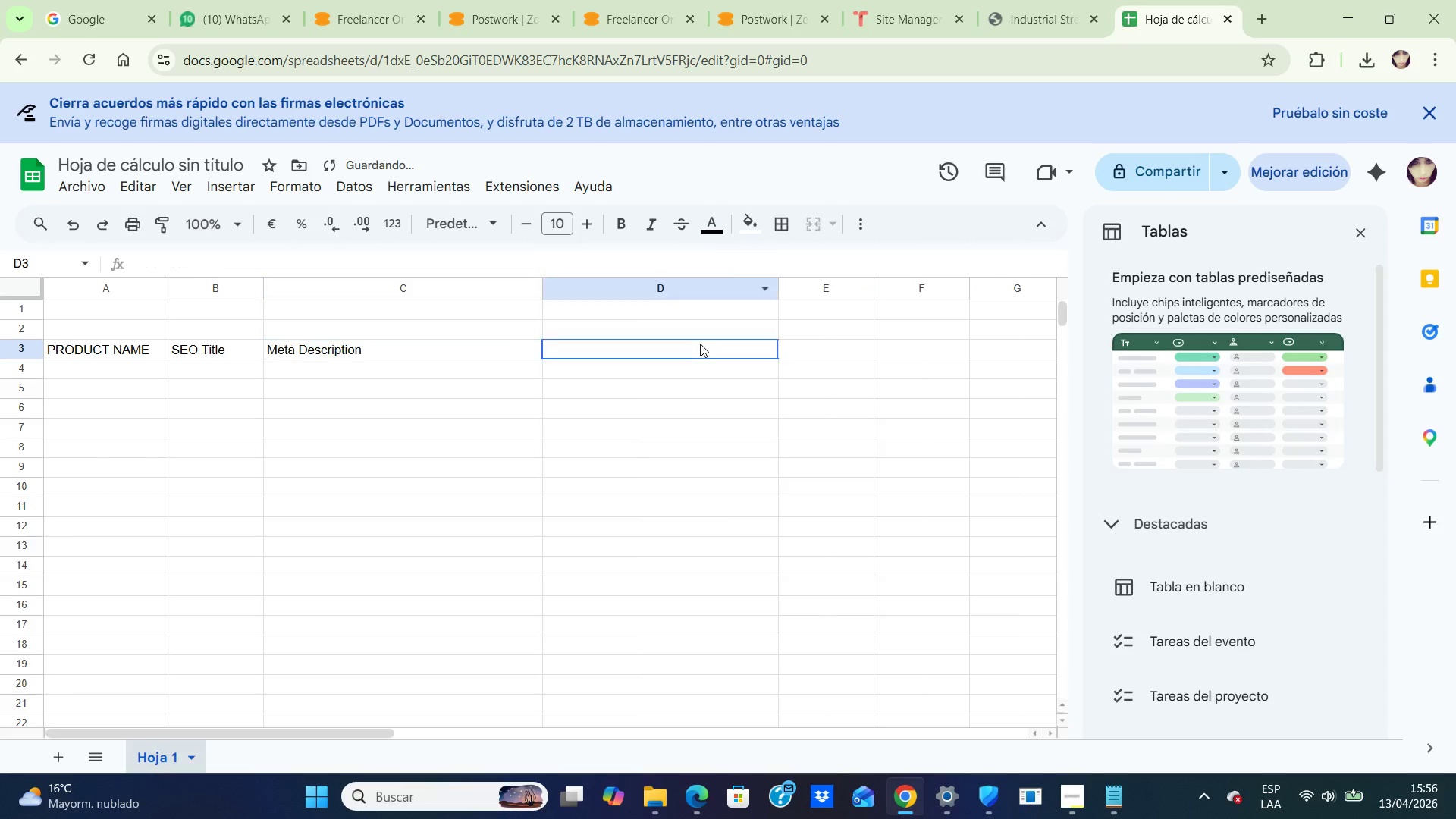 
left_click([700, 344])
 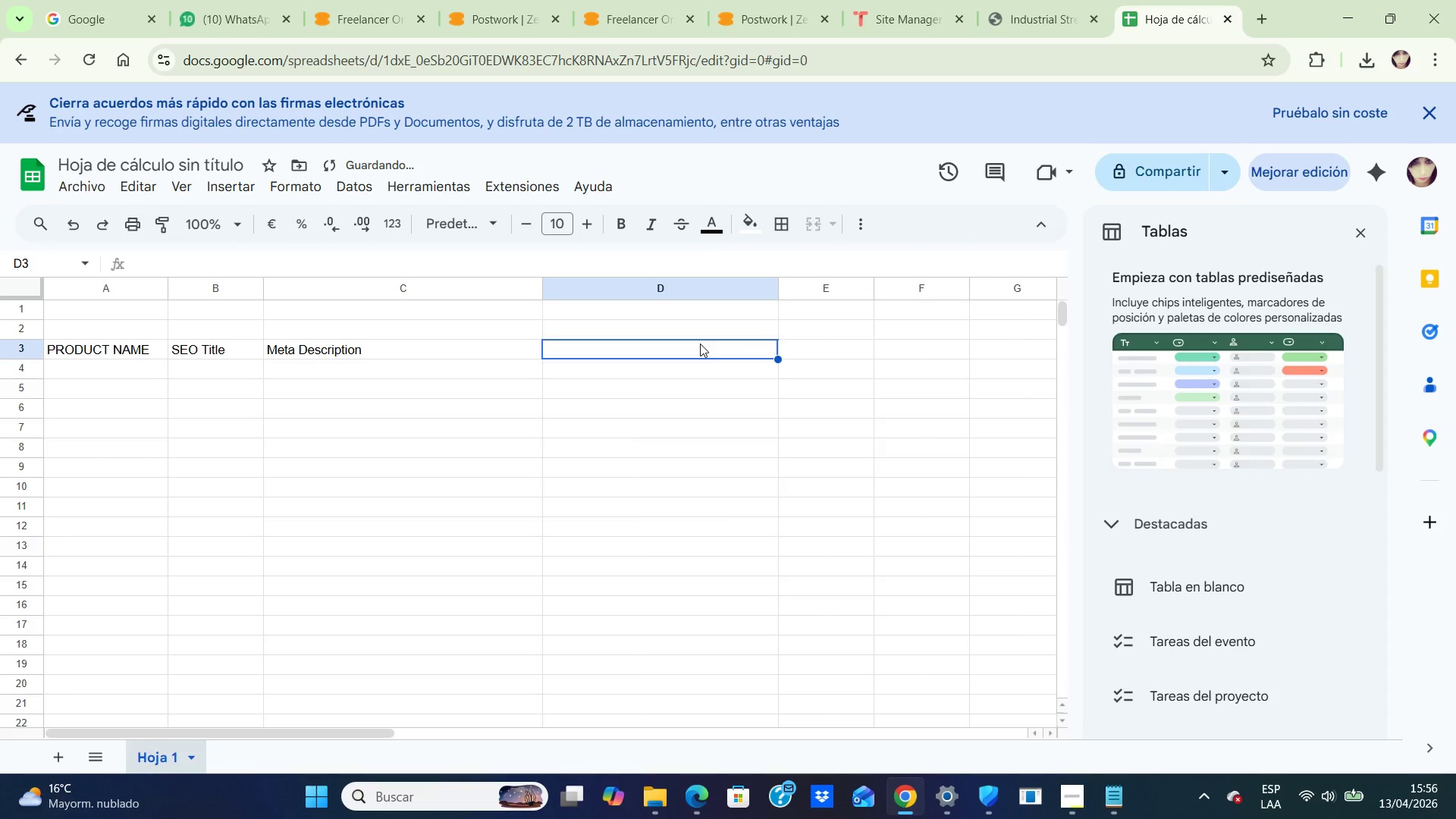 
type(Keywoa)
key(Backspace)
type(rds)
 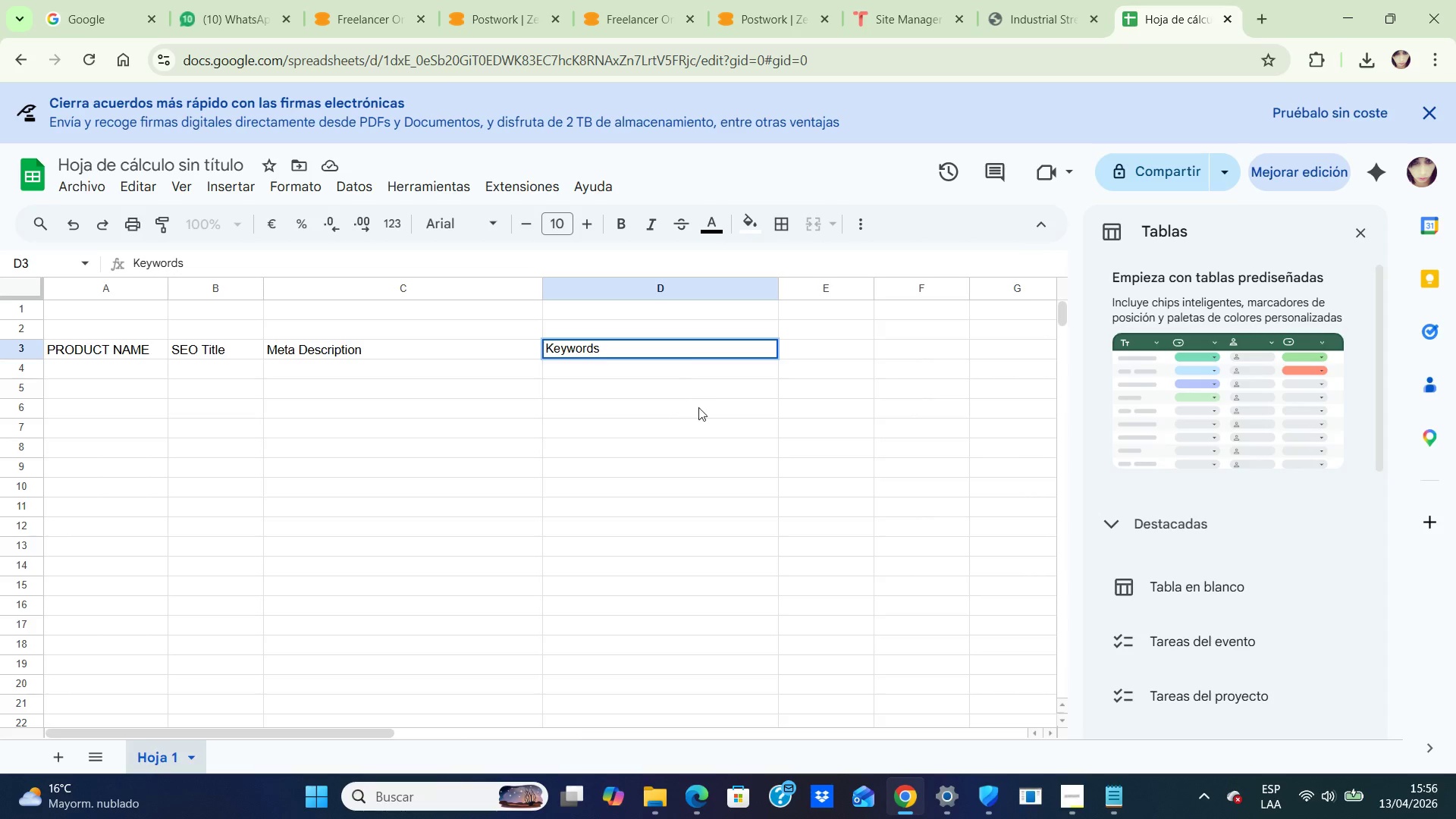 
left_click([754, 406])
 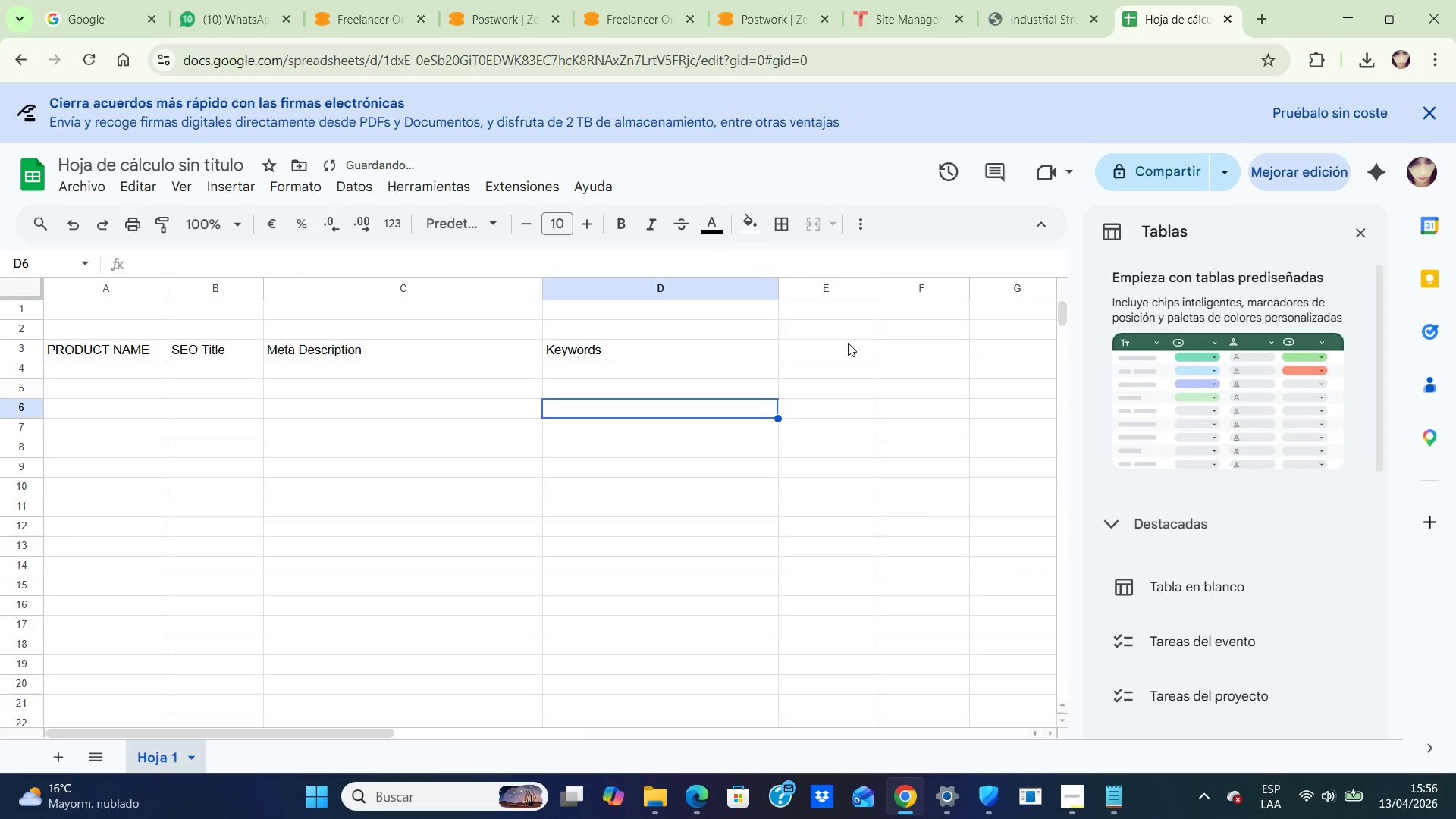 
left_click([848, 343])
 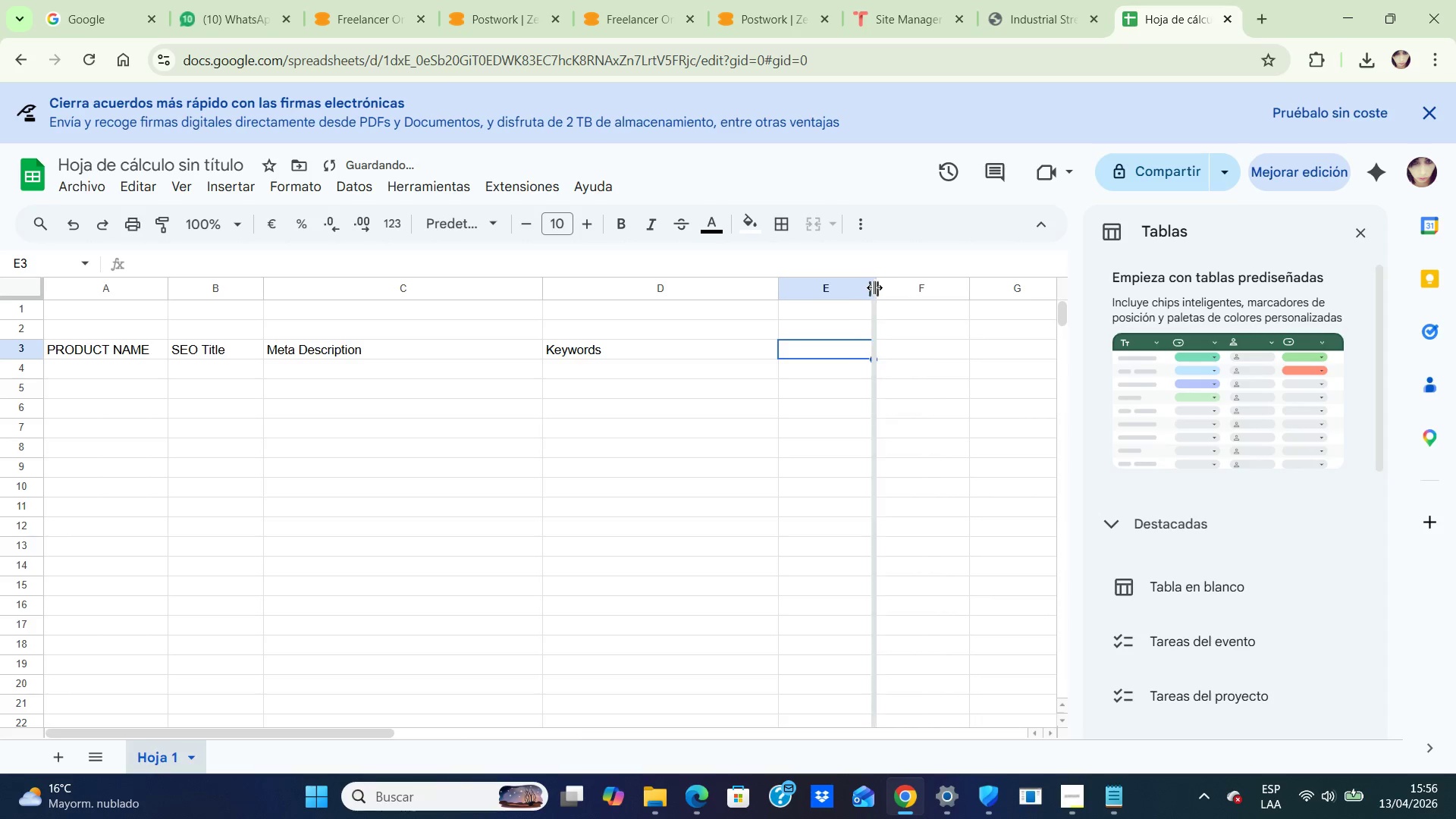 
left_click_drag(start_coordinate=[874, 287], to_coordinate=[938, 282])
 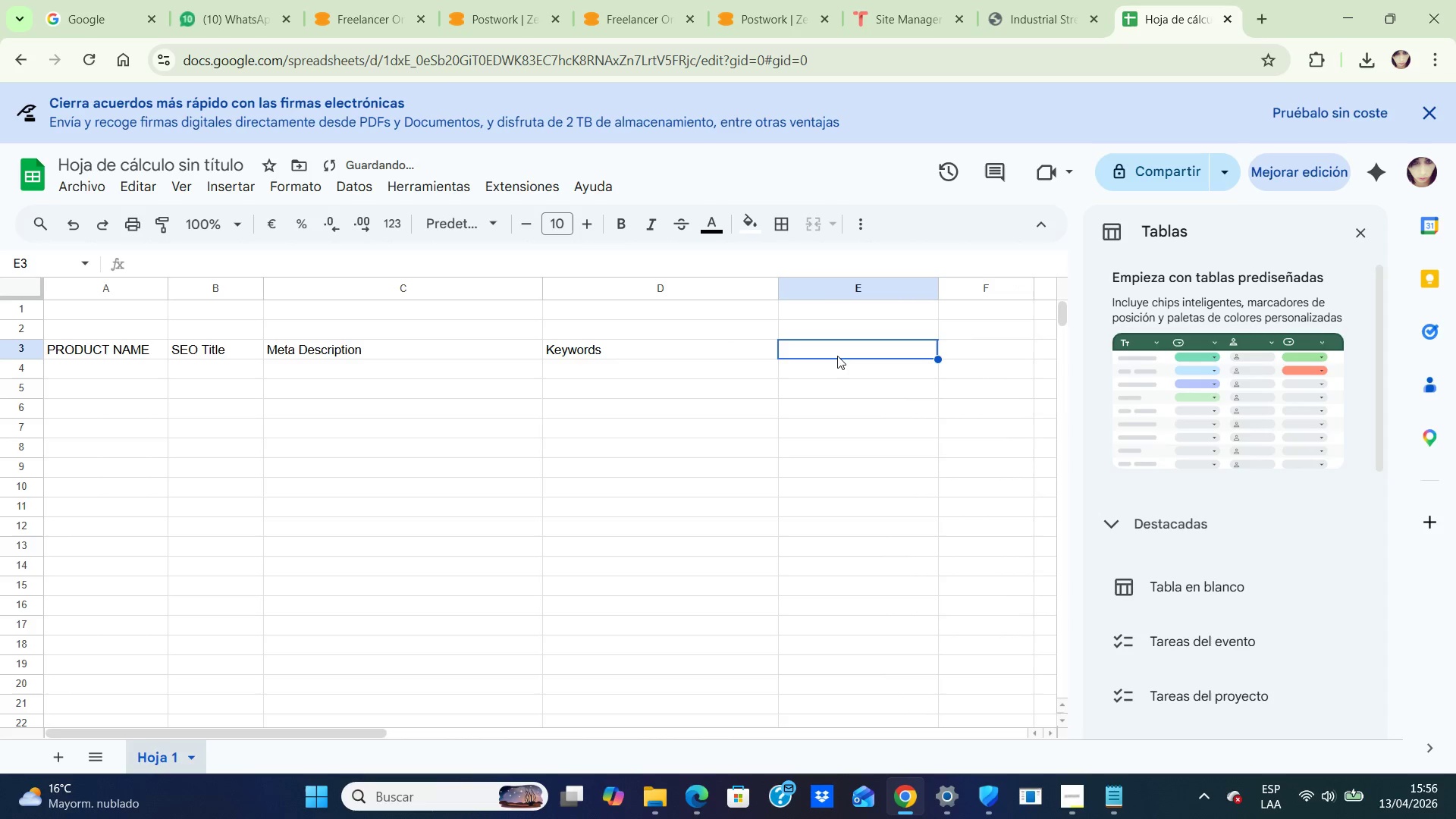 
left_click([837, 356])
 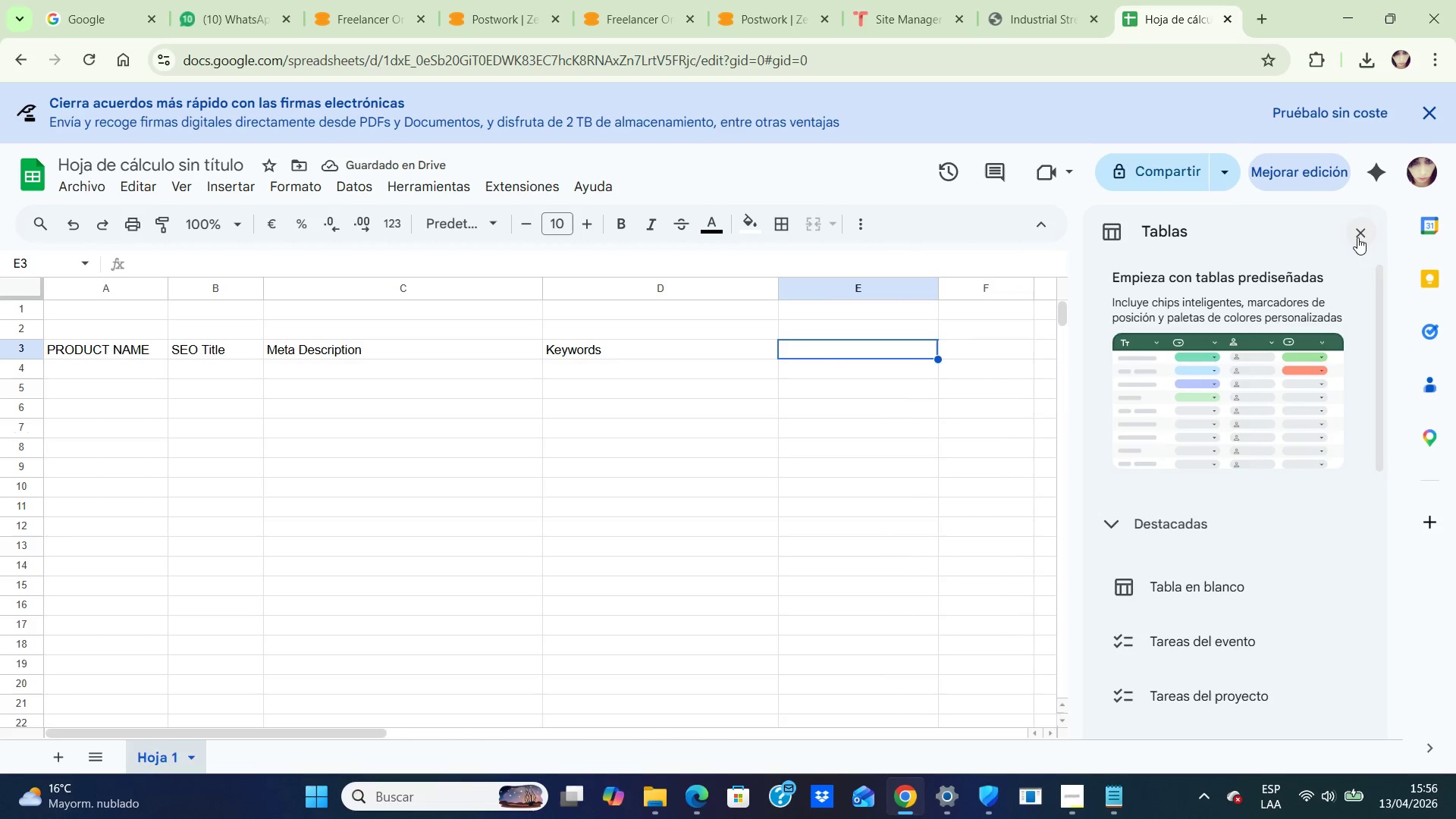 
left_click([1355, 239])
 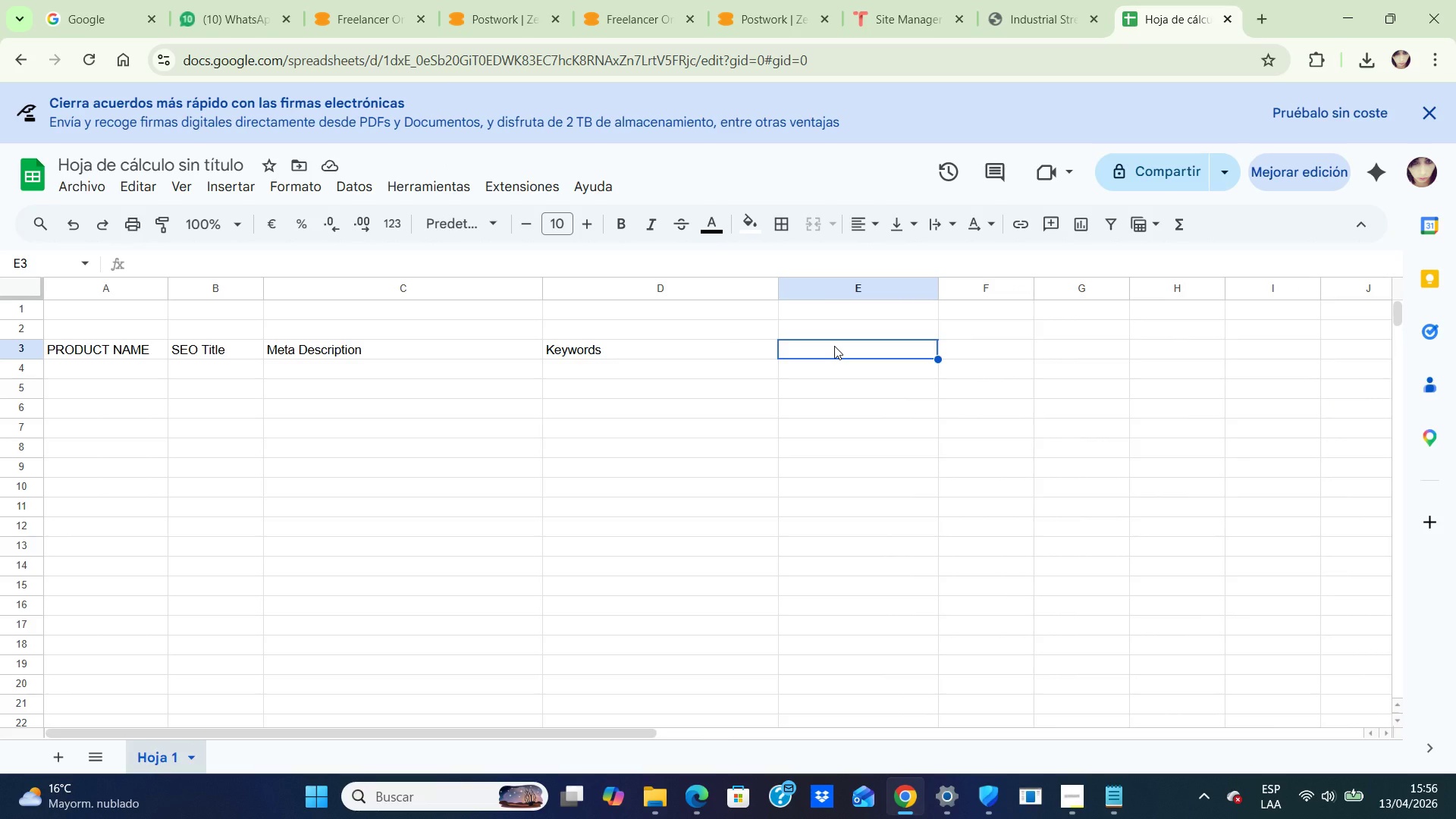 
type(Alt Tex)
 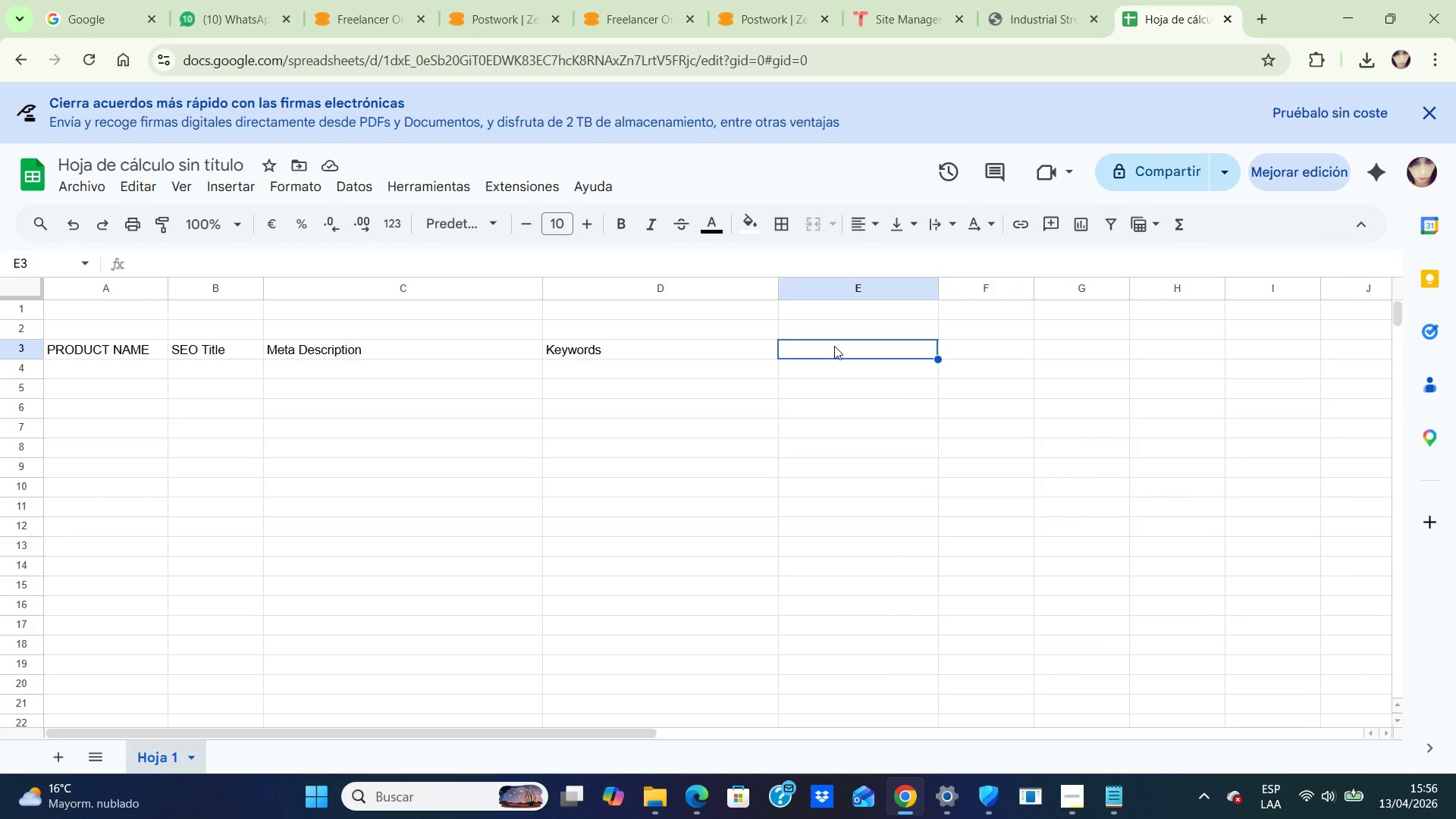 
left_click([834, 346])
 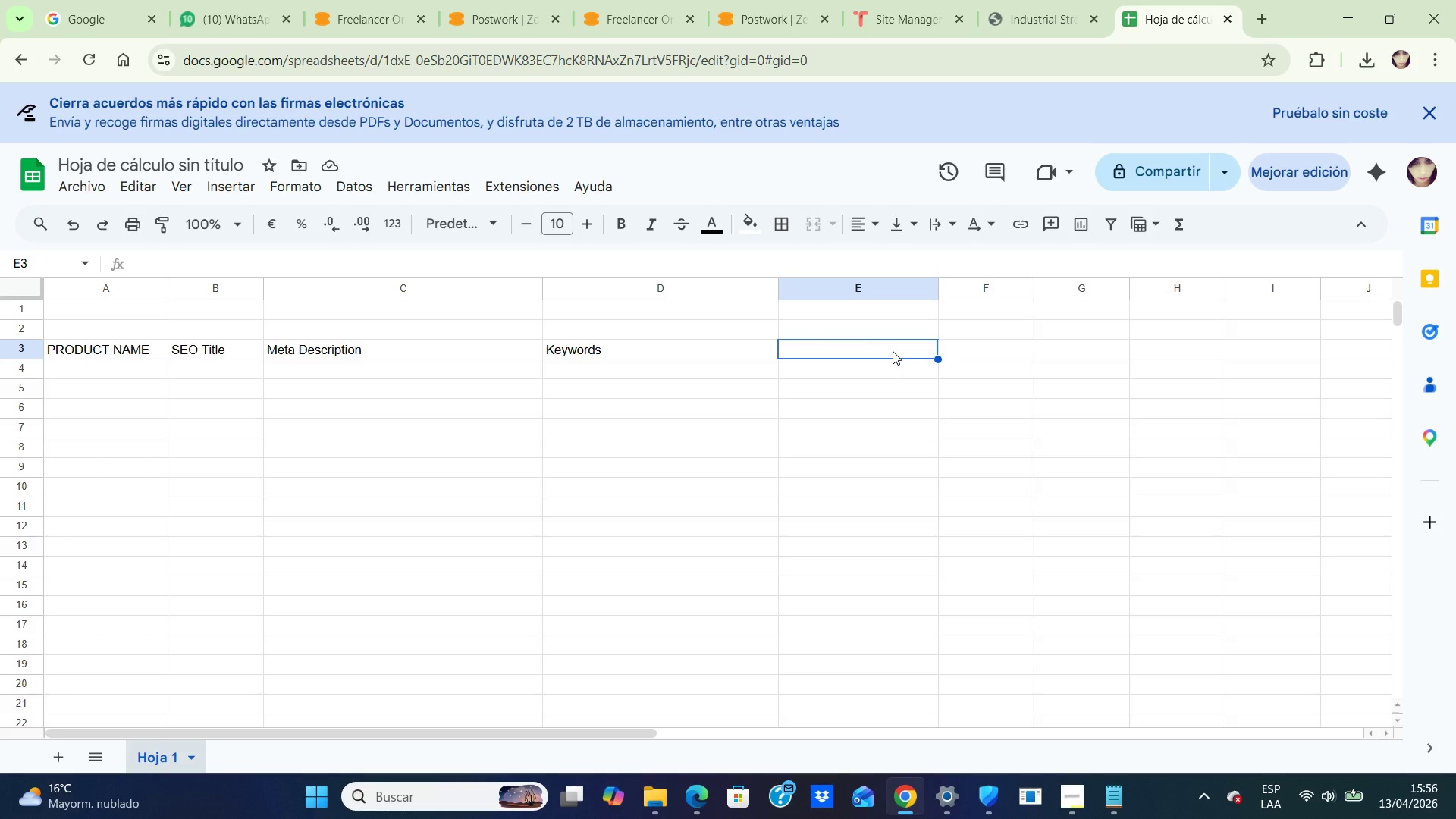 
double_click([893, 351])
 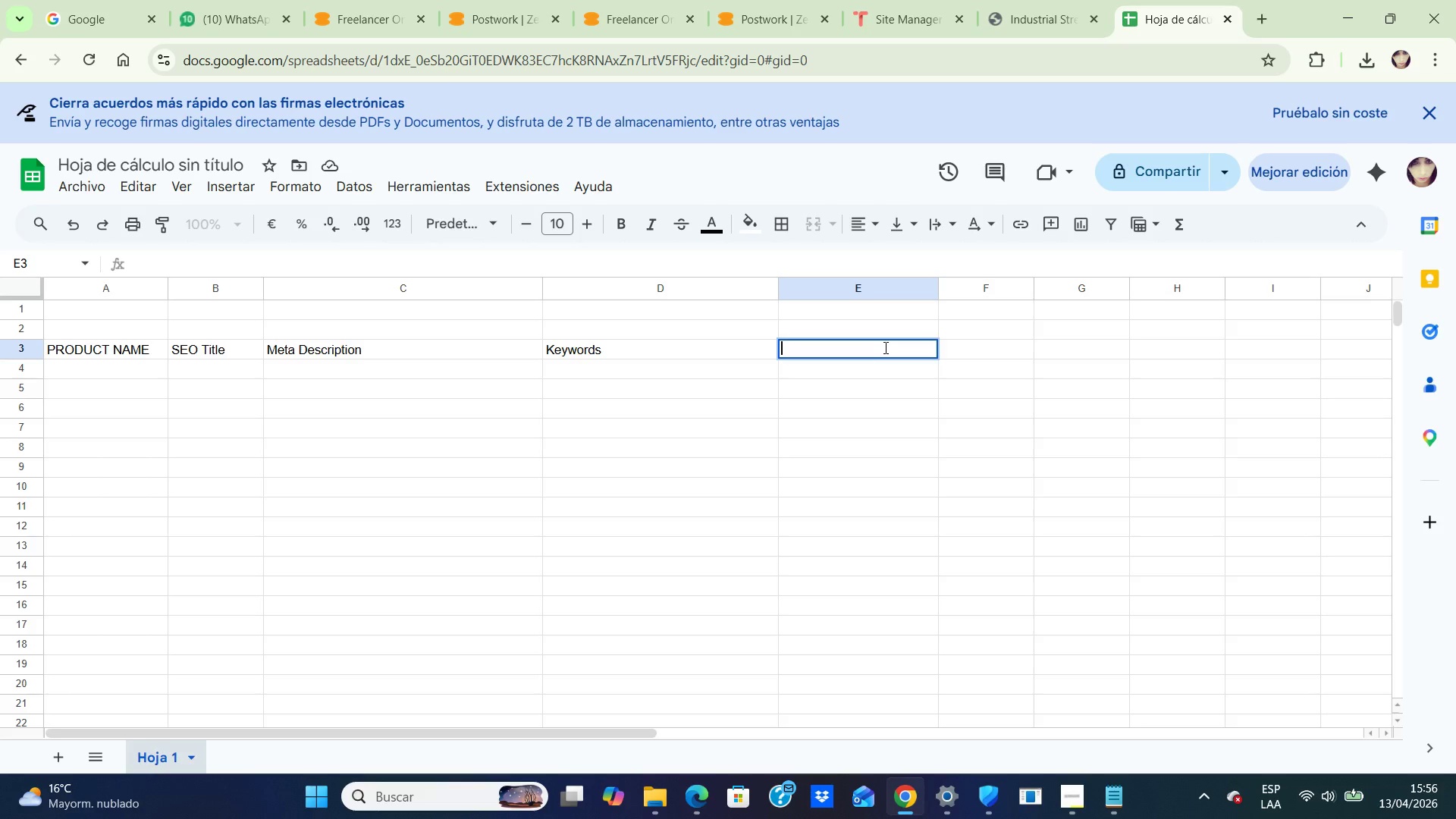 
left_click([884, 347])
 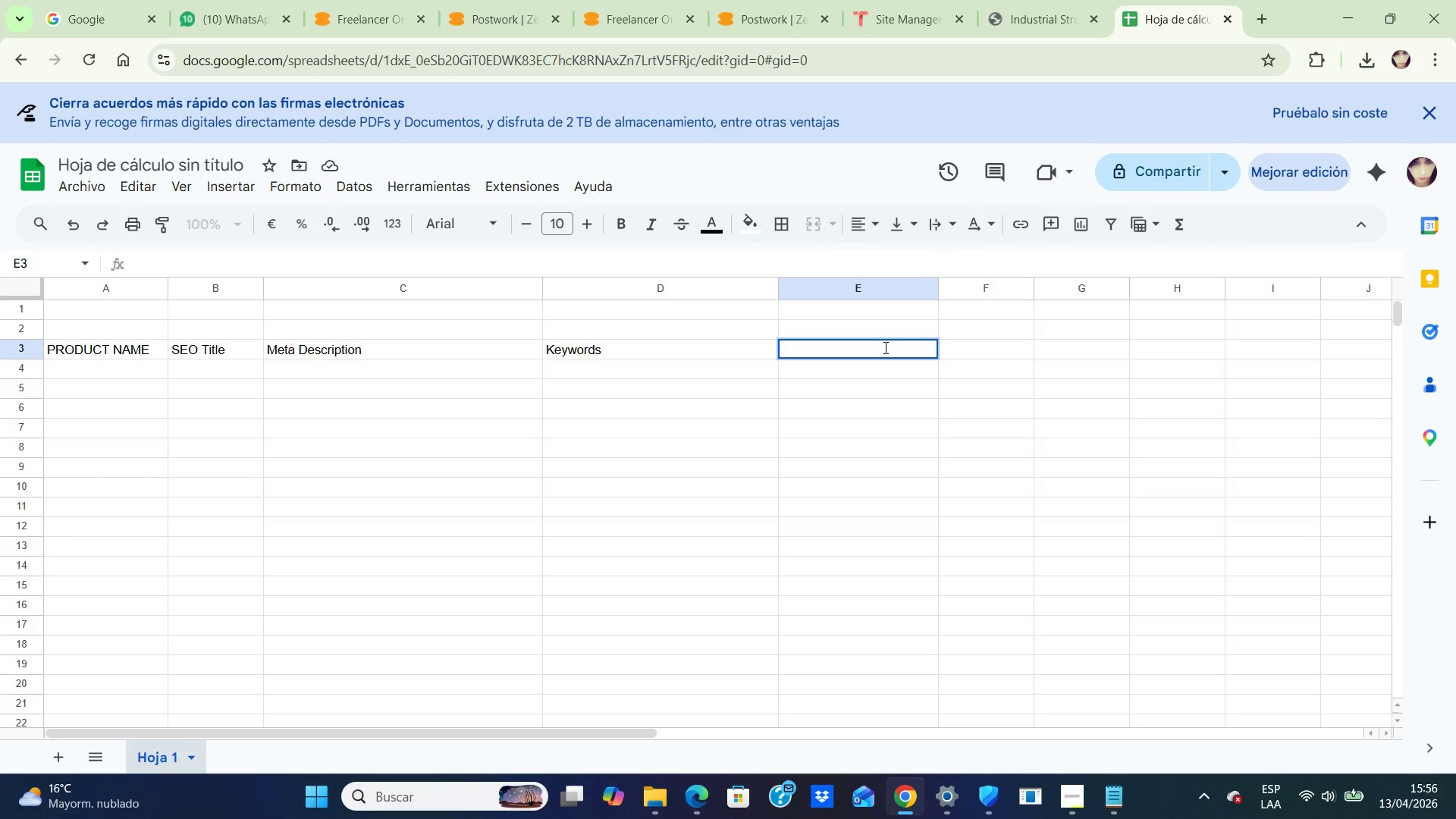 
type(Alt Text)
 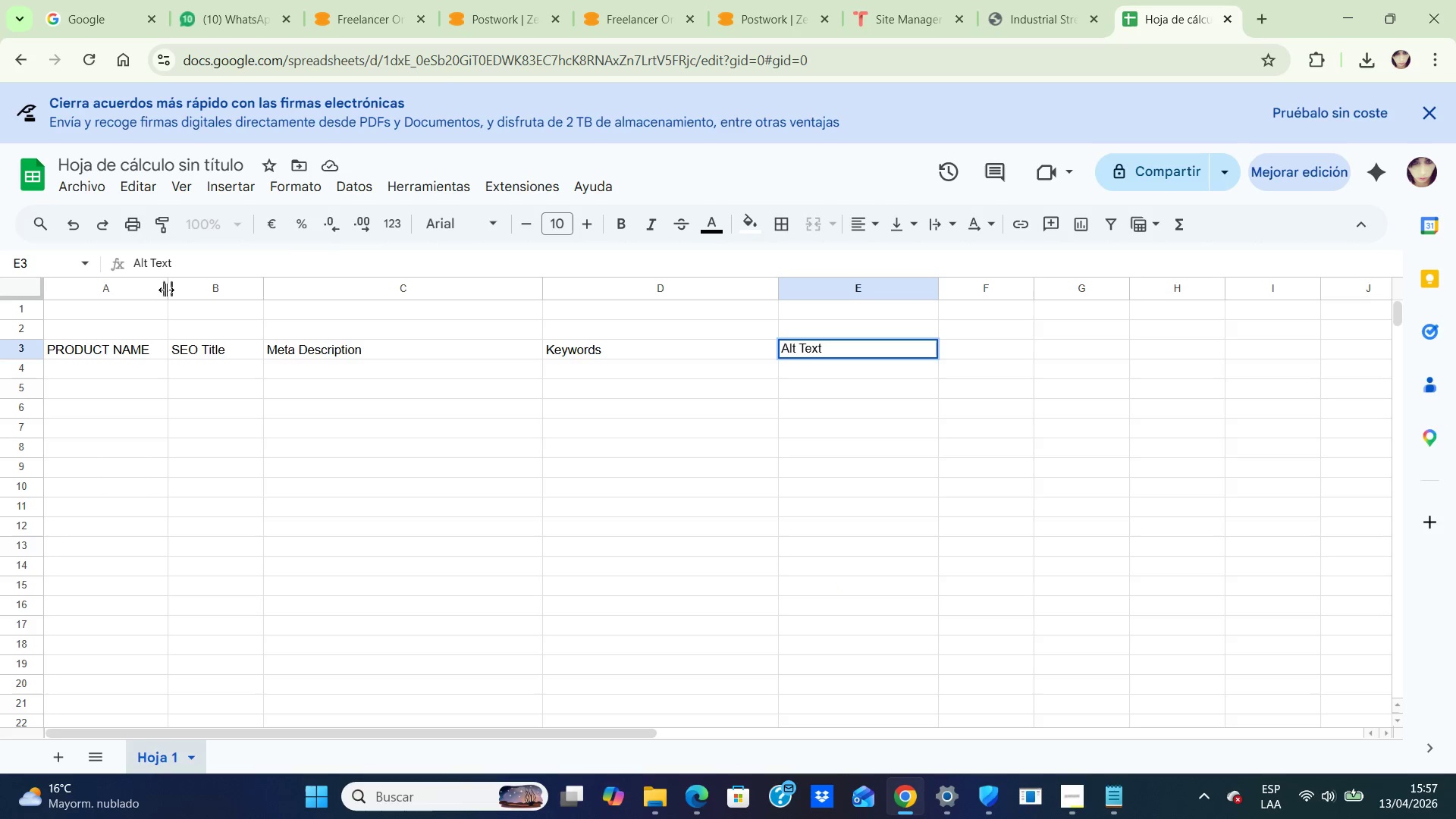 
left_click_drag(start_coordinate=[166, 290], to_coordinate=[344, 299])
 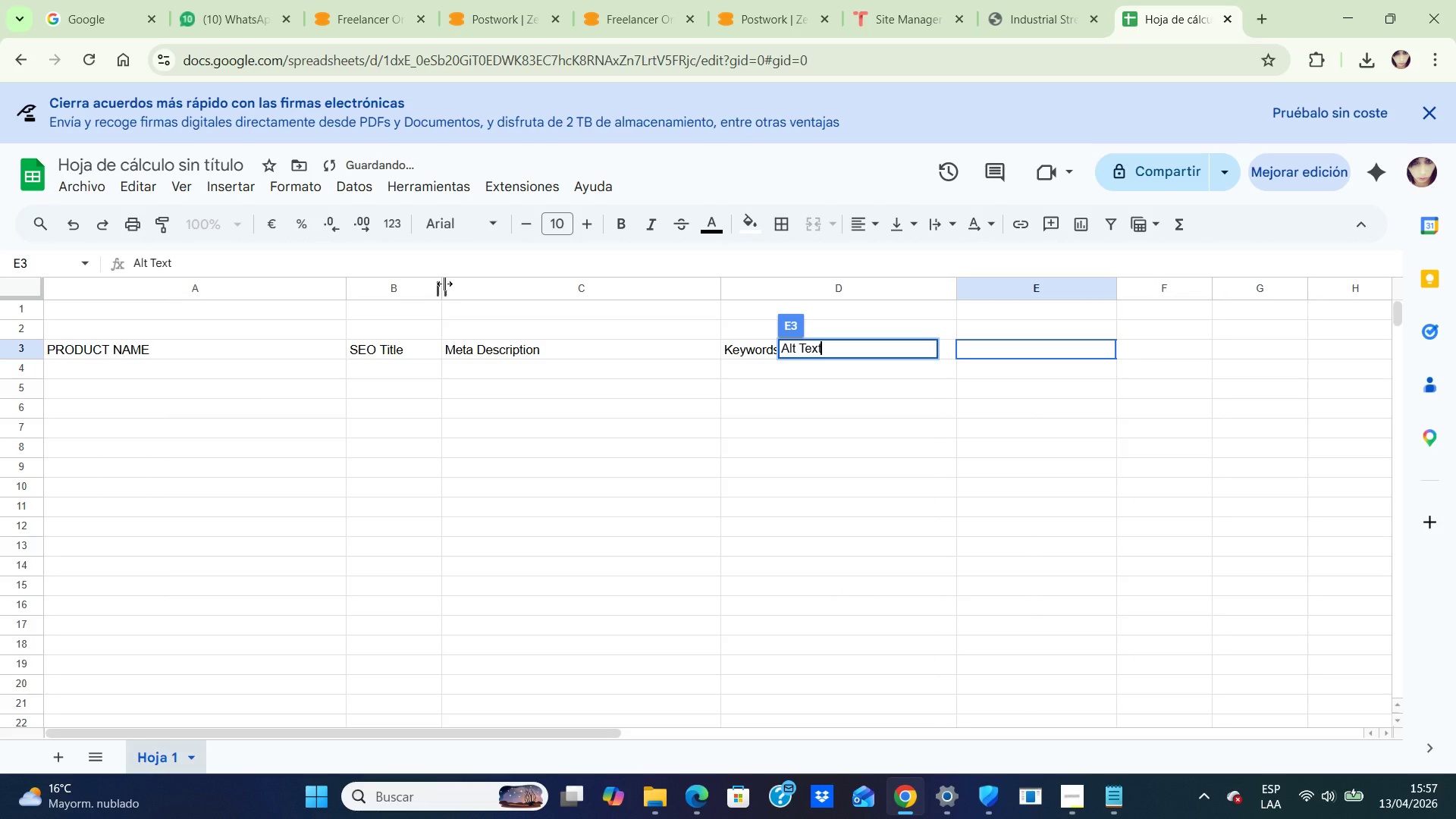 
left_click_drag(start_coordinate=[444, 284], to_coordinate=[692, 297])
 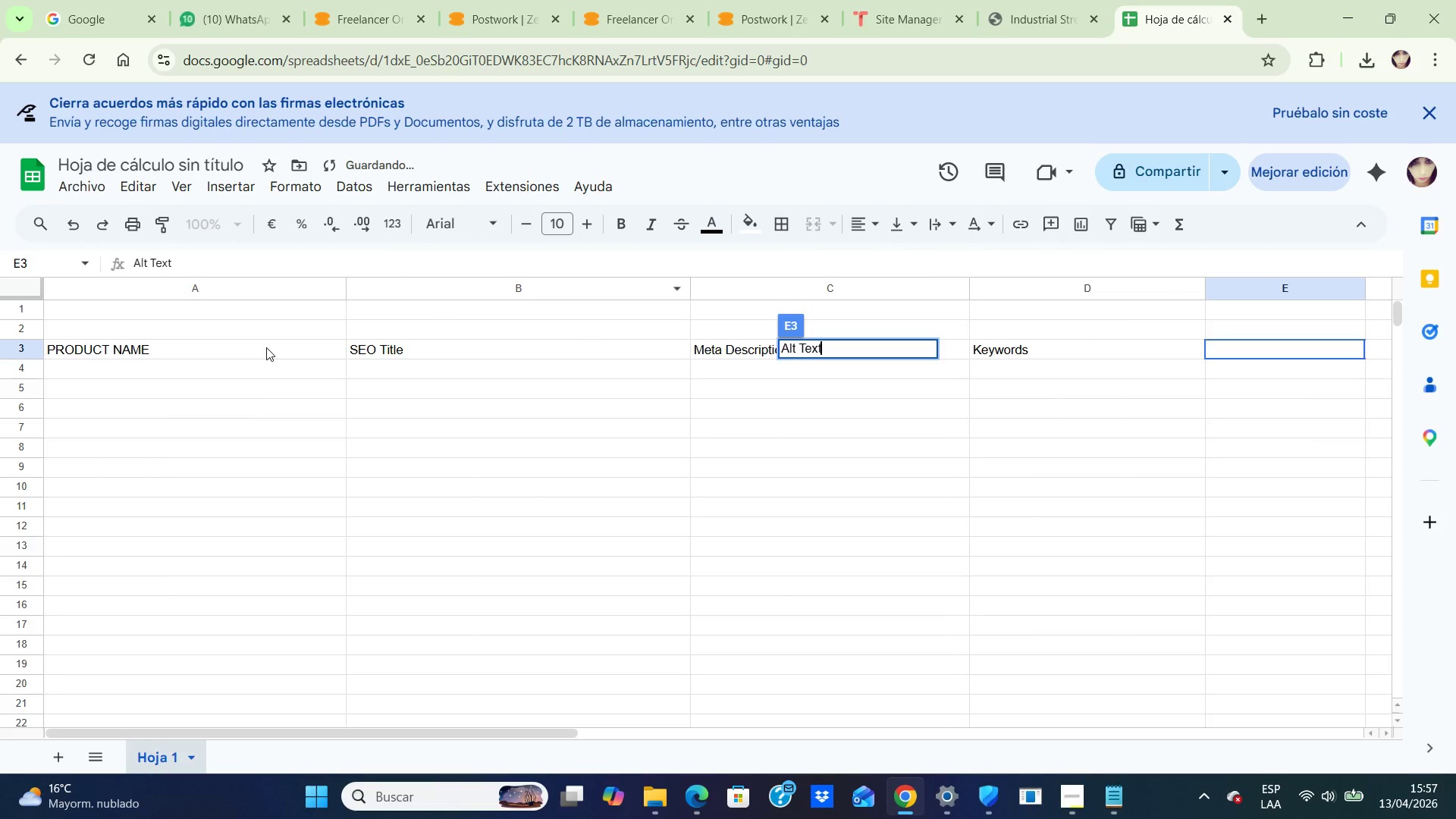 
left_click([266, 347])
 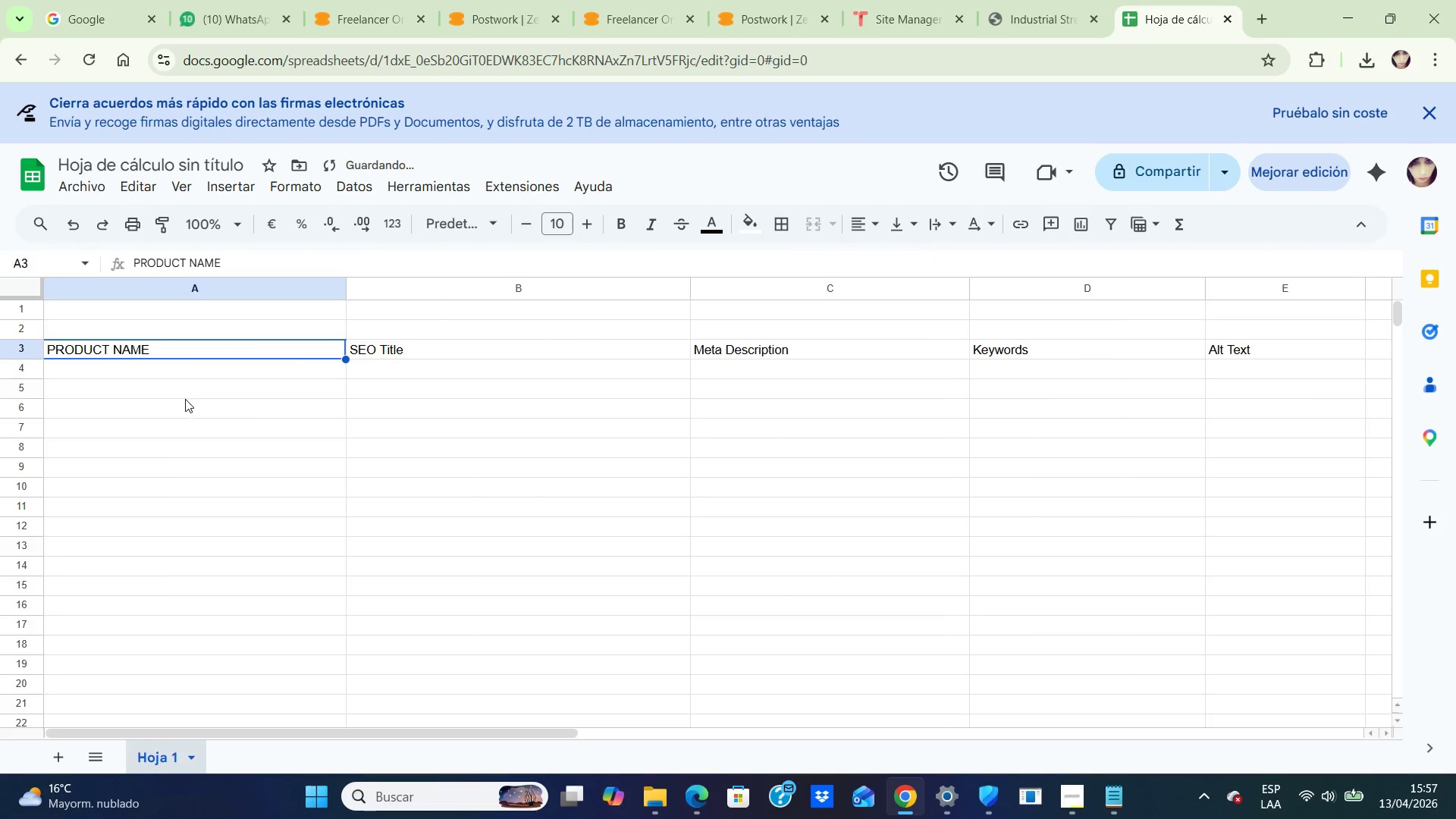 
left_click([182, 401])
 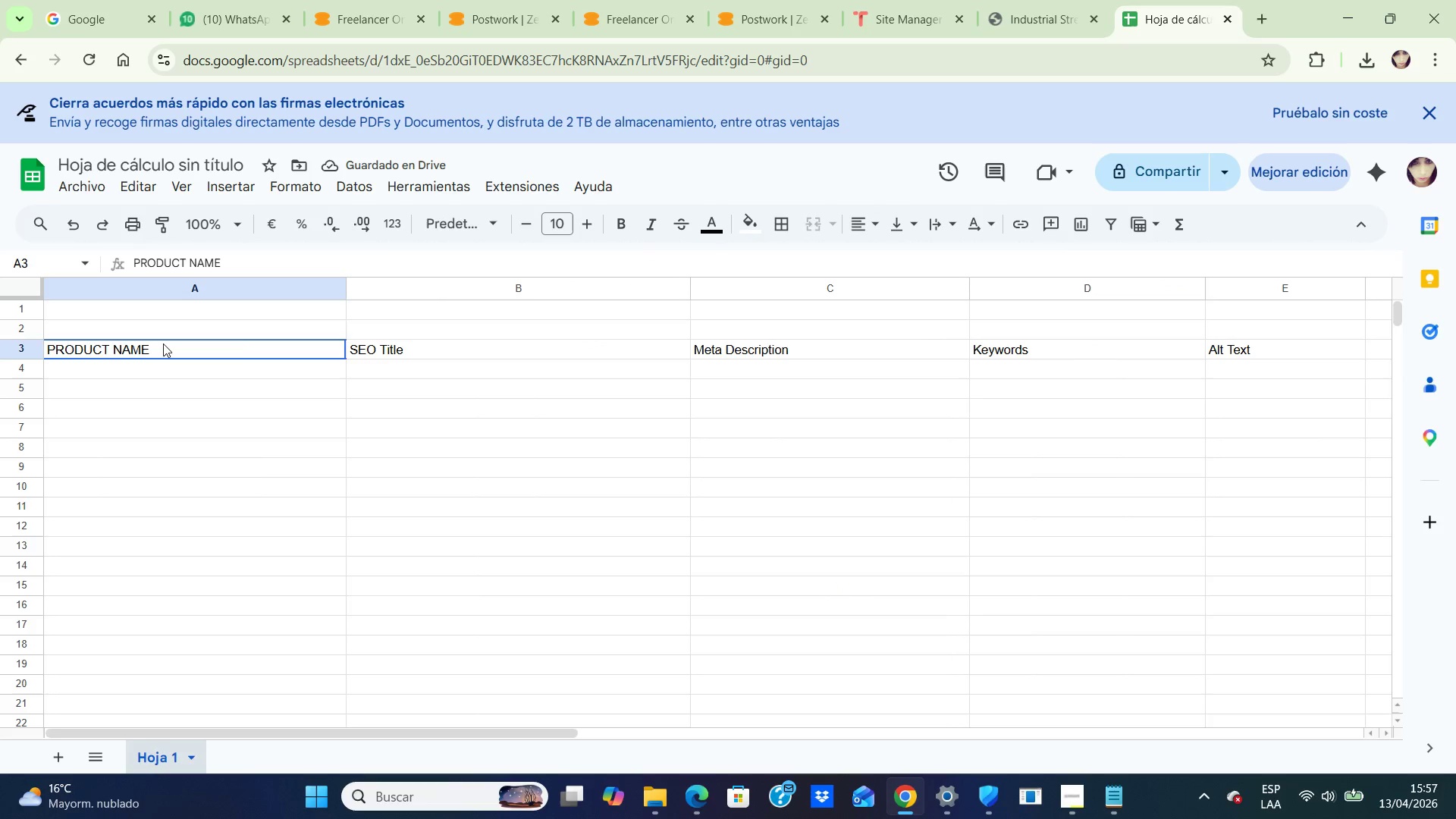 
left_click_drag(start_coordinate=[163, 344], to_coordinate=[1357, 348])
 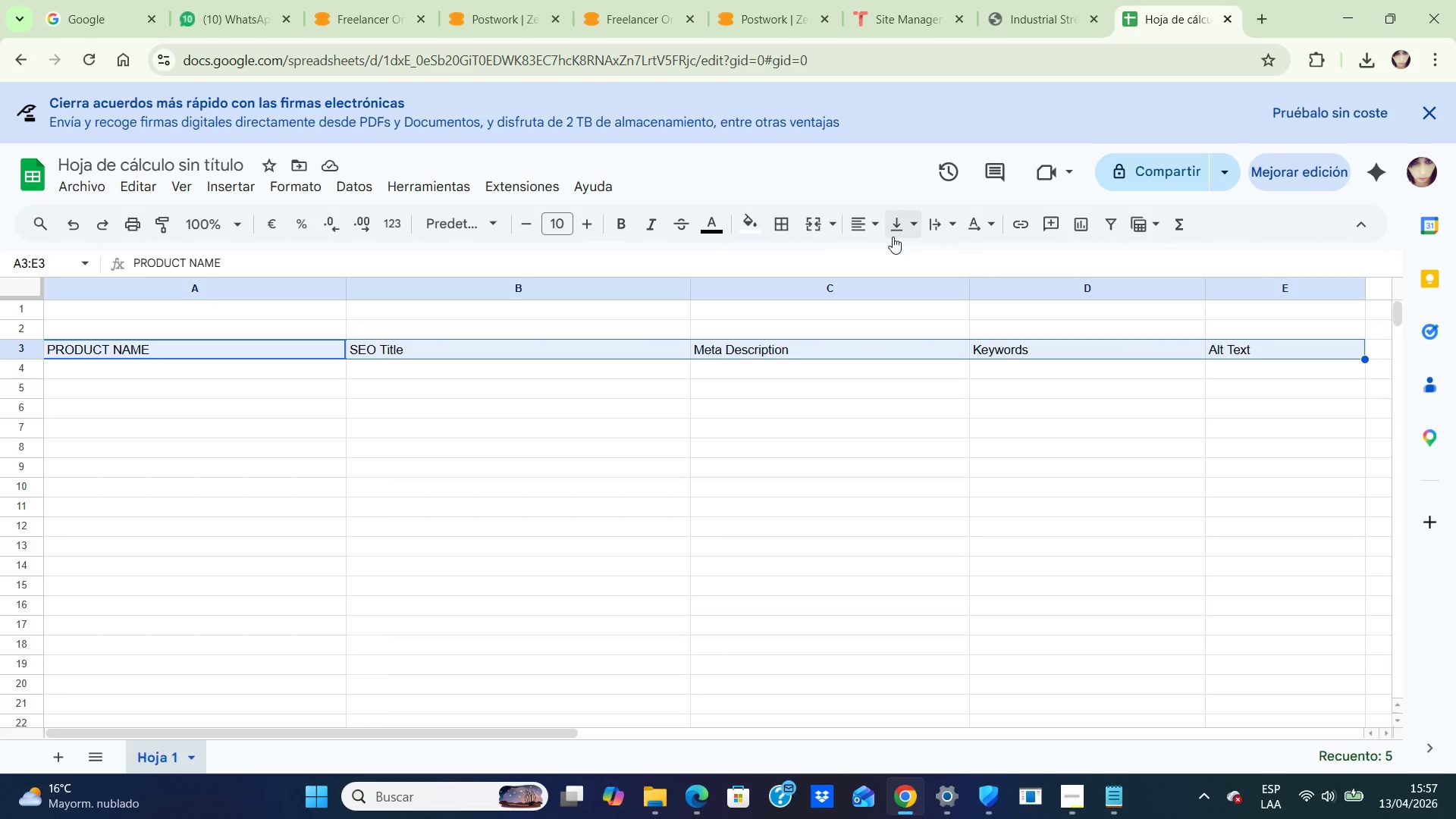 
left_click([878, 228])
 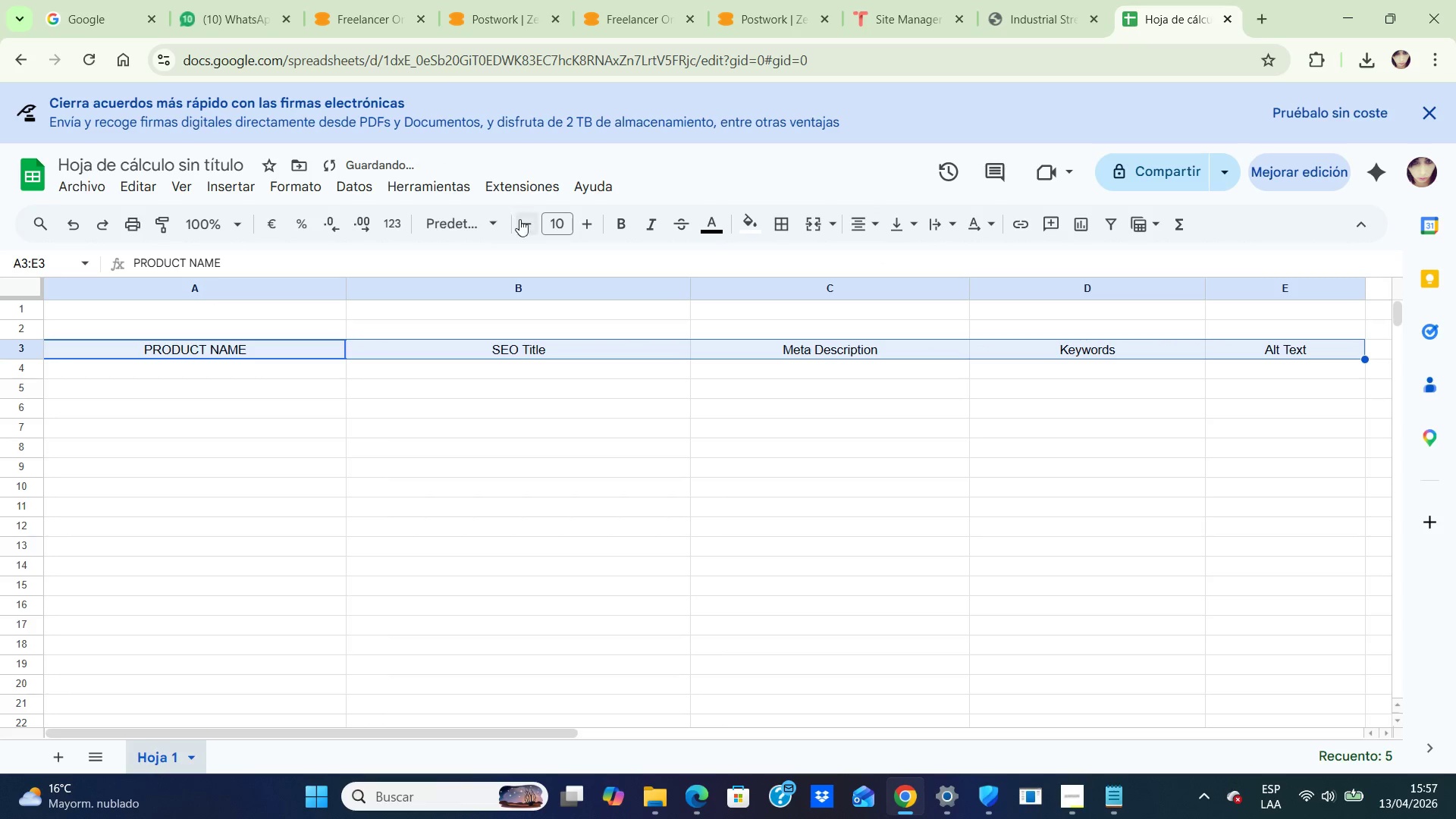 
left_click([620, 227])
 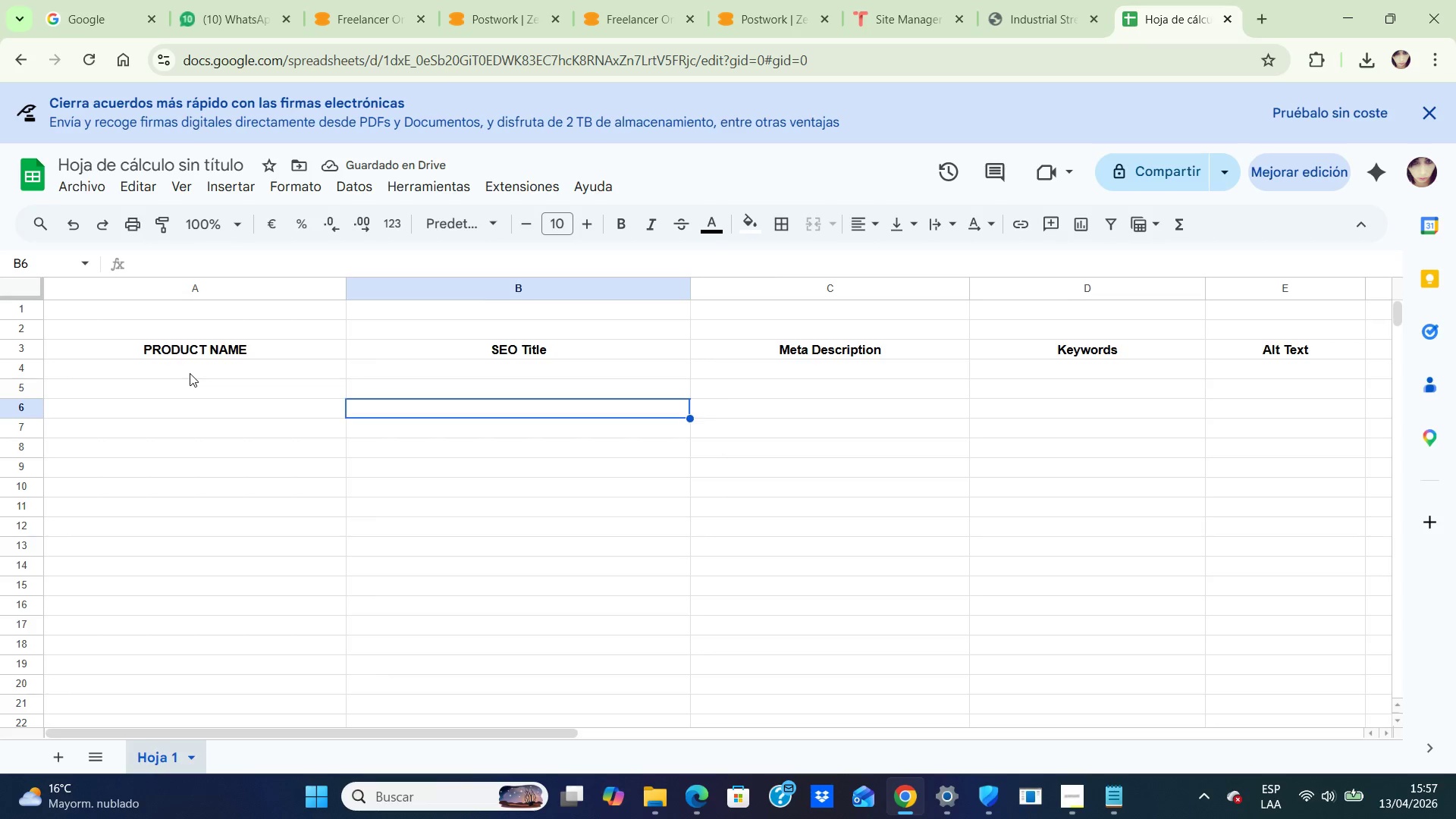 
left_click([208, 389])
 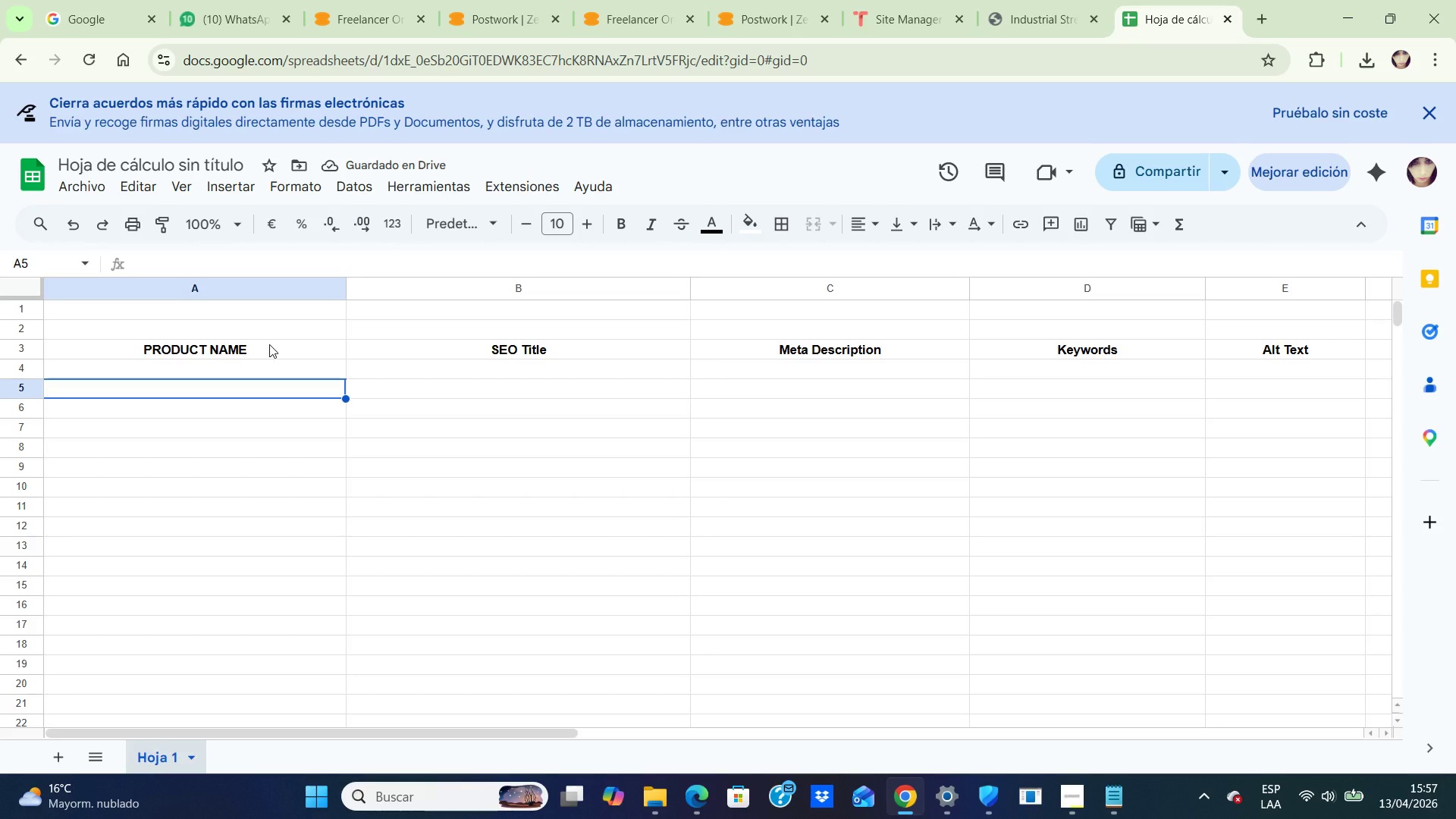 
double_click([269, 344])
 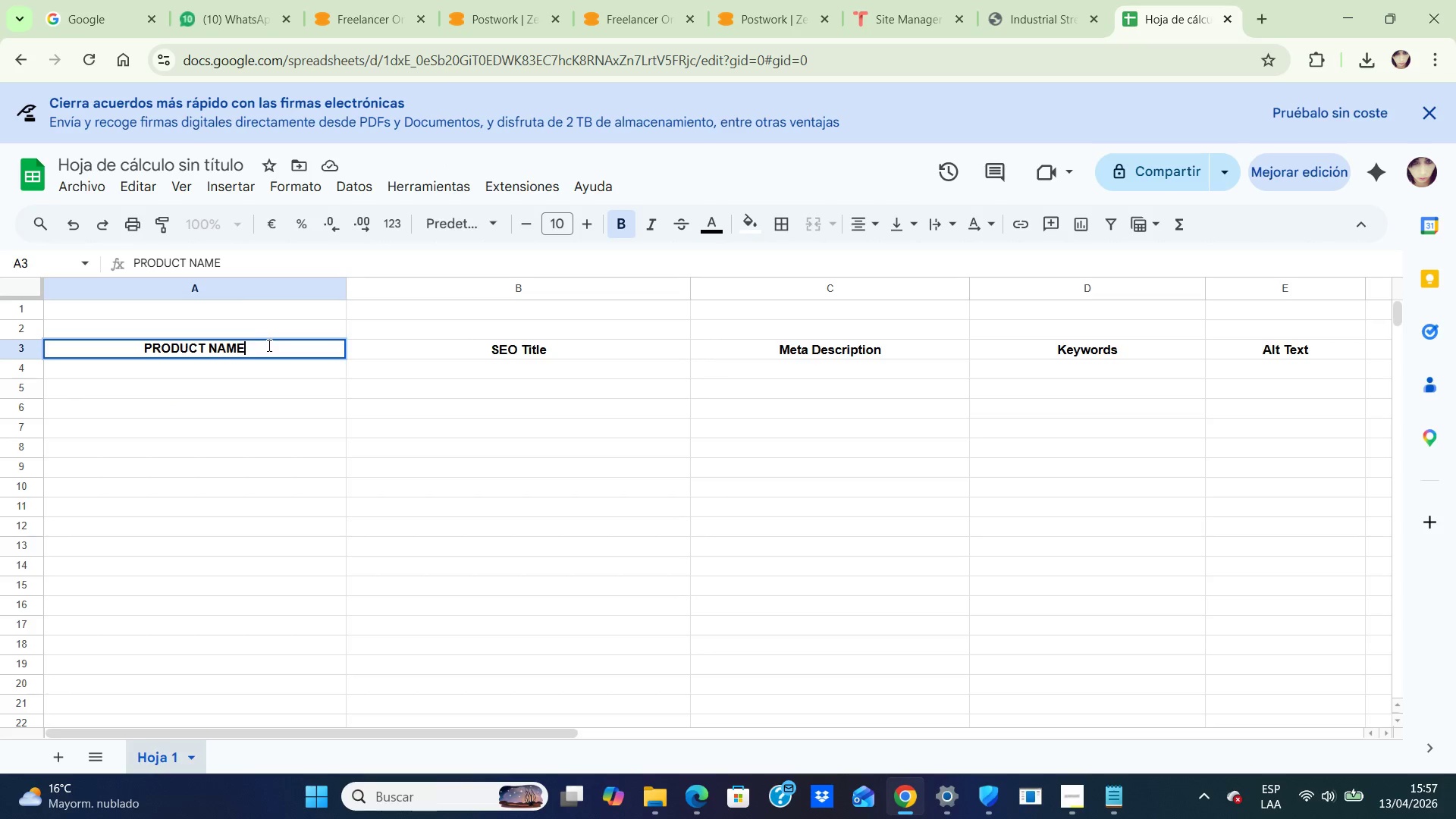 
left_click([268, 345])
 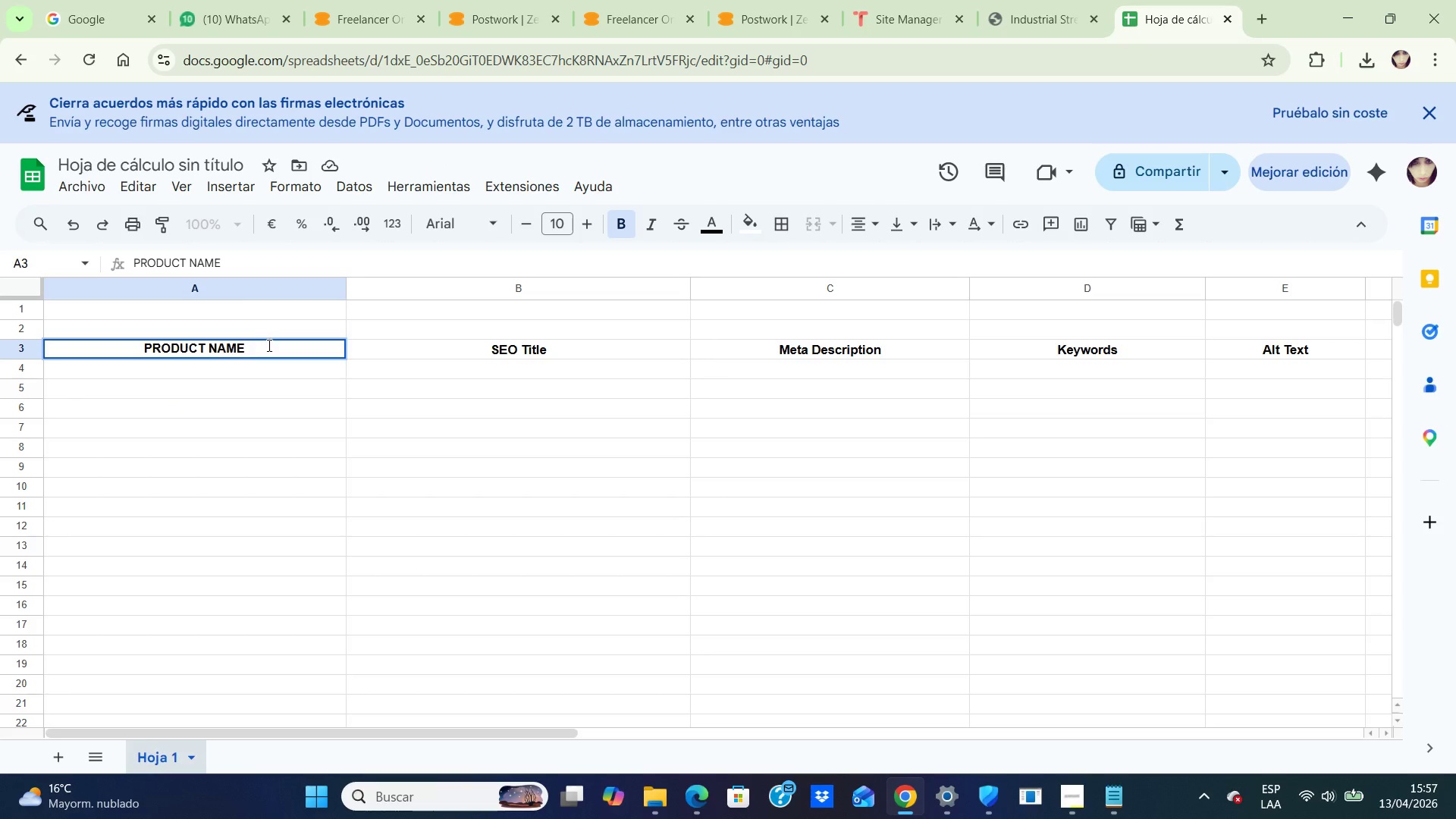 
key(Backspace)
key(Backspace)
key(Backspace)
key(Backspace)
key(Backspace)
key(Backspace)
key(Backspace)
key(Backspace)
key(Backspace)
key(Backspace)
key(Backspace)
type(roduct Name )
 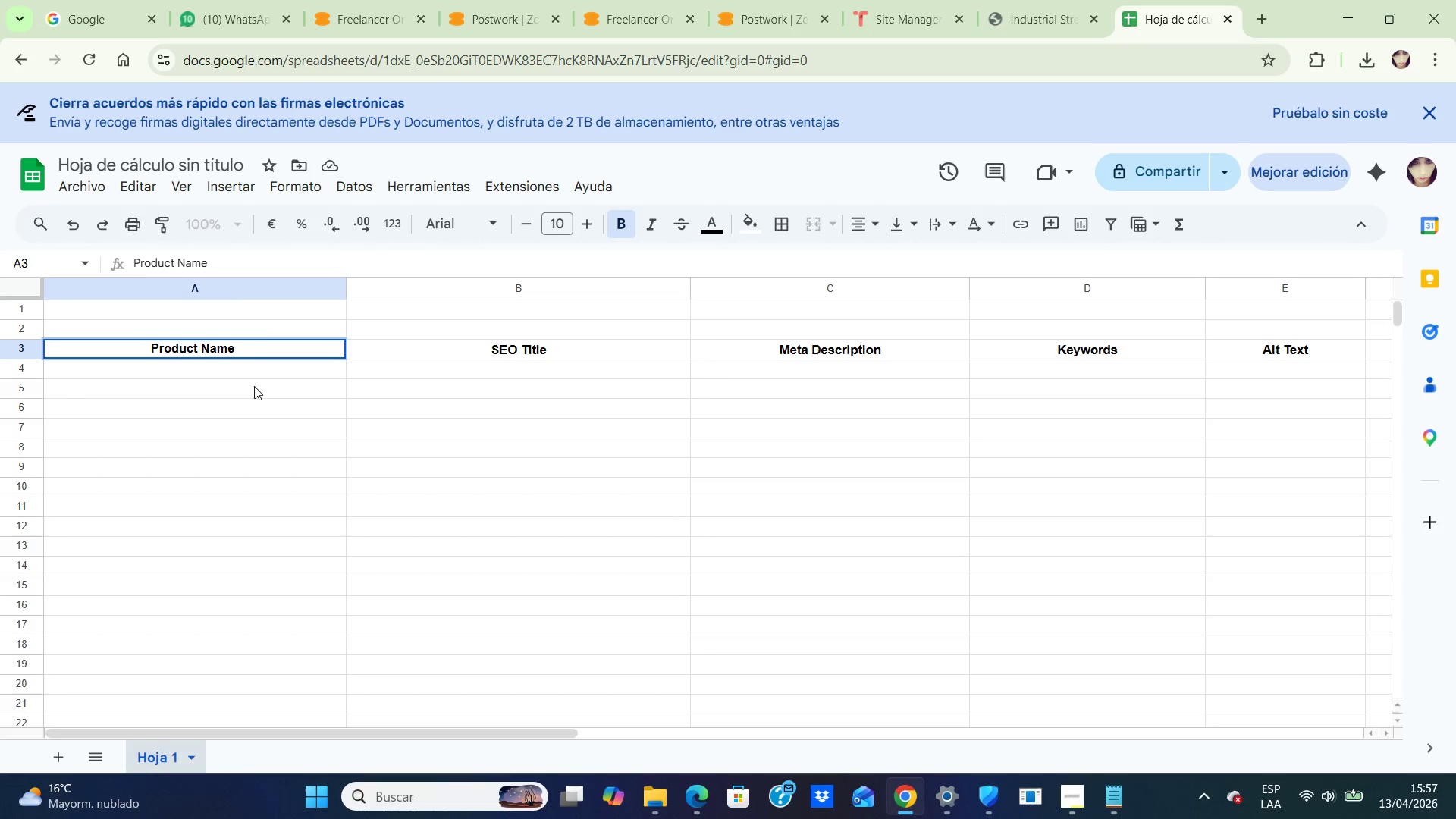 
left_click([256, 386])
 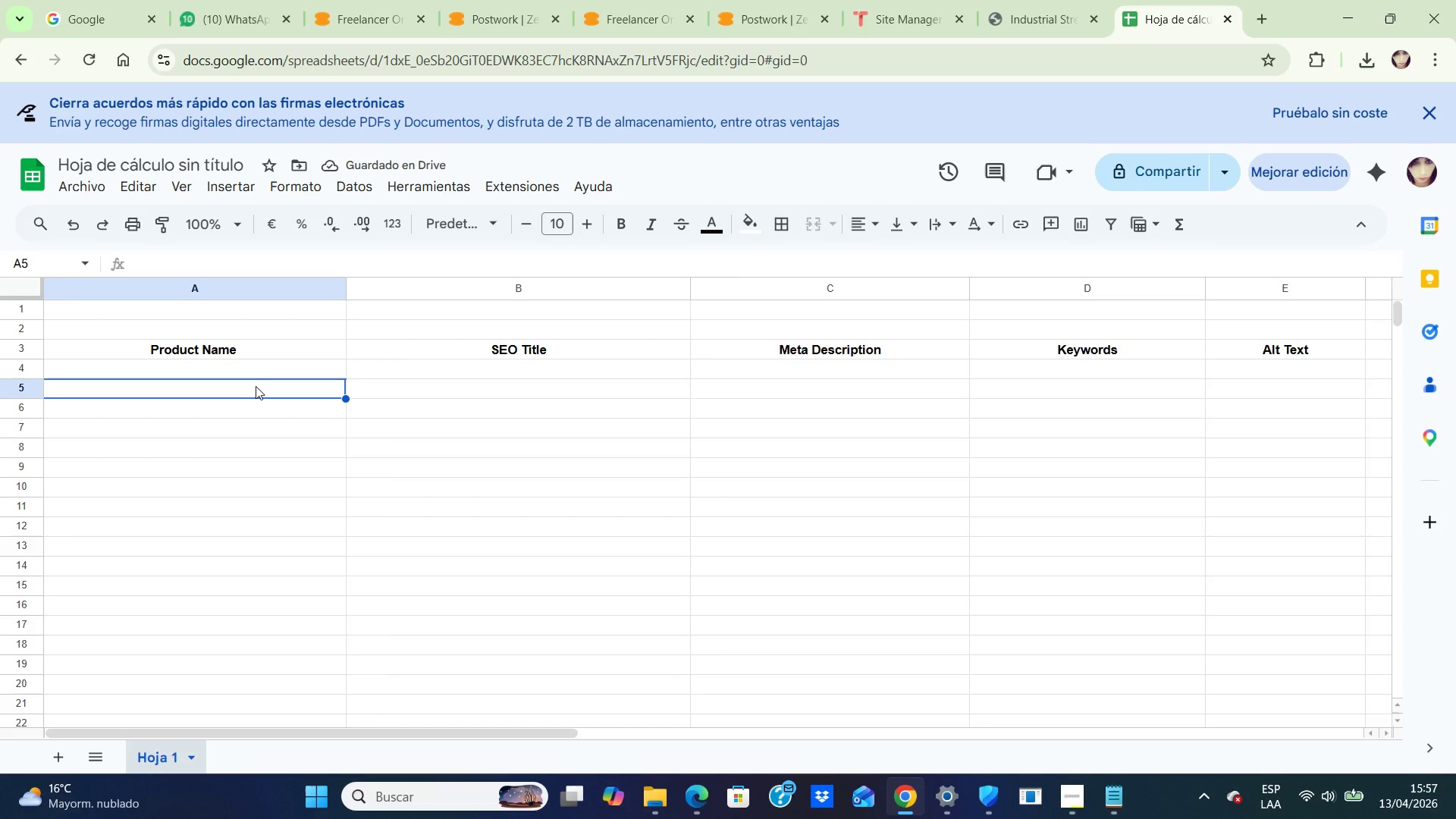 
wait(6.16)
 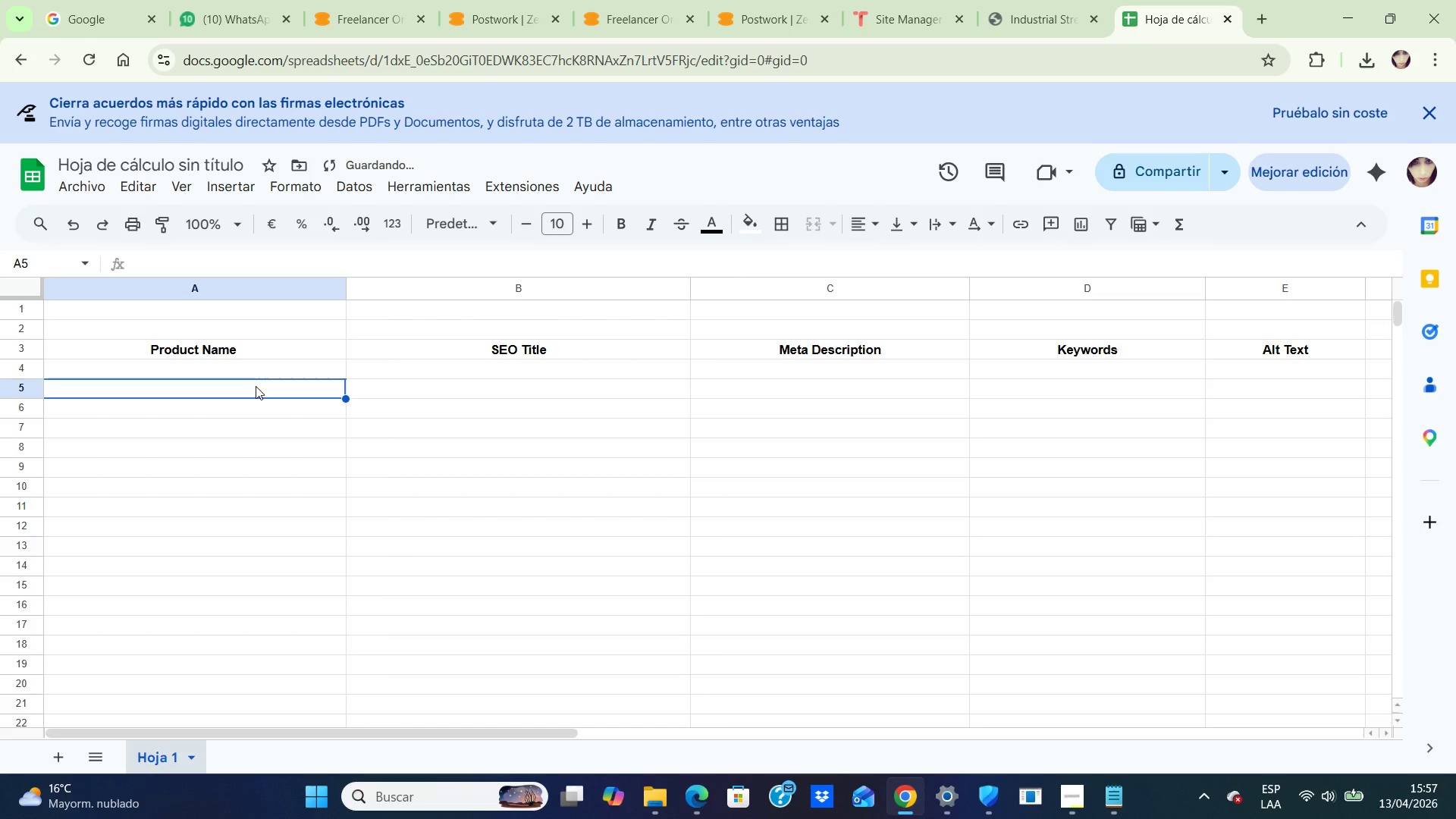 
type(Industrial Strengh)
 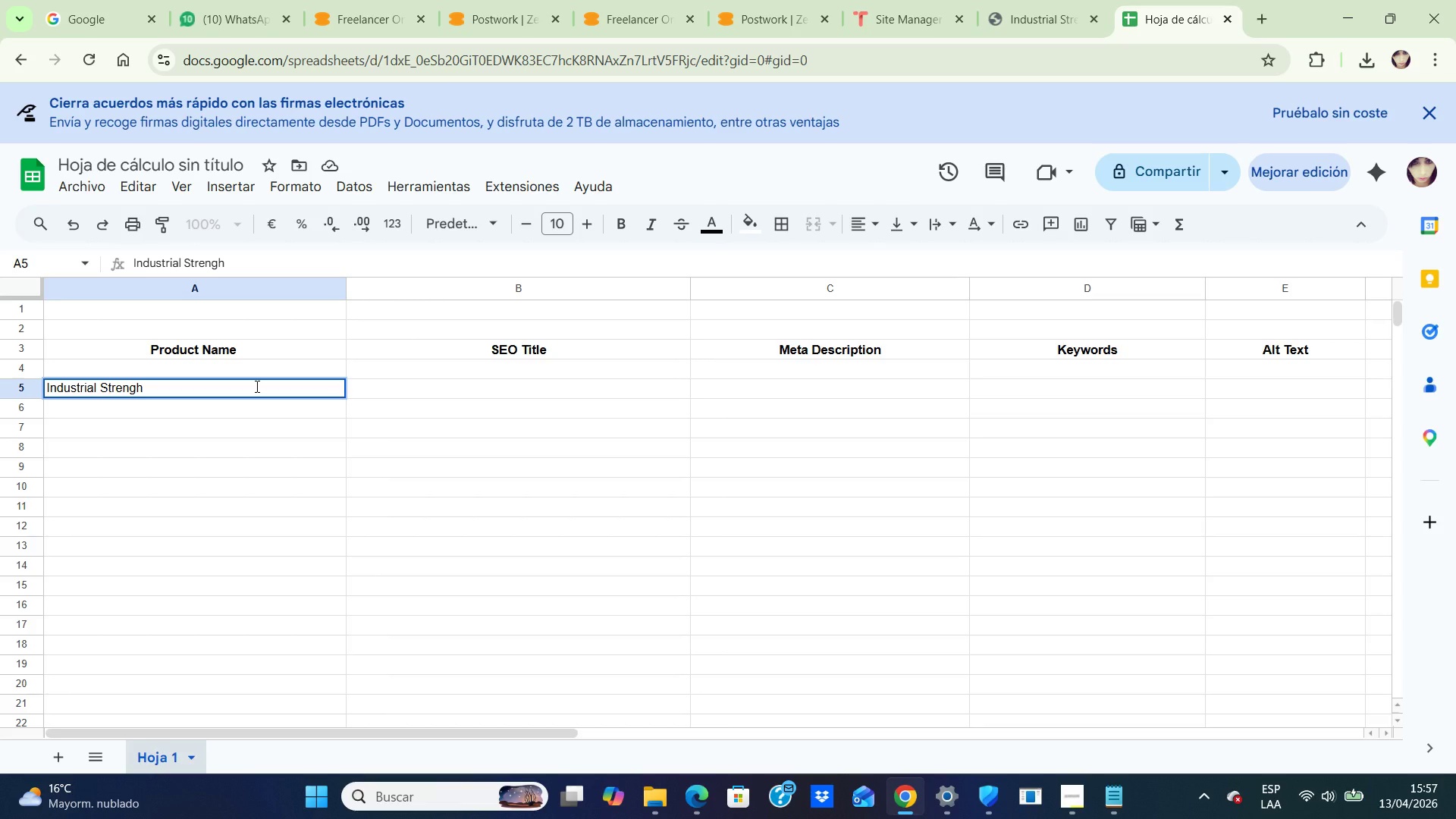 
wait(6.44)
 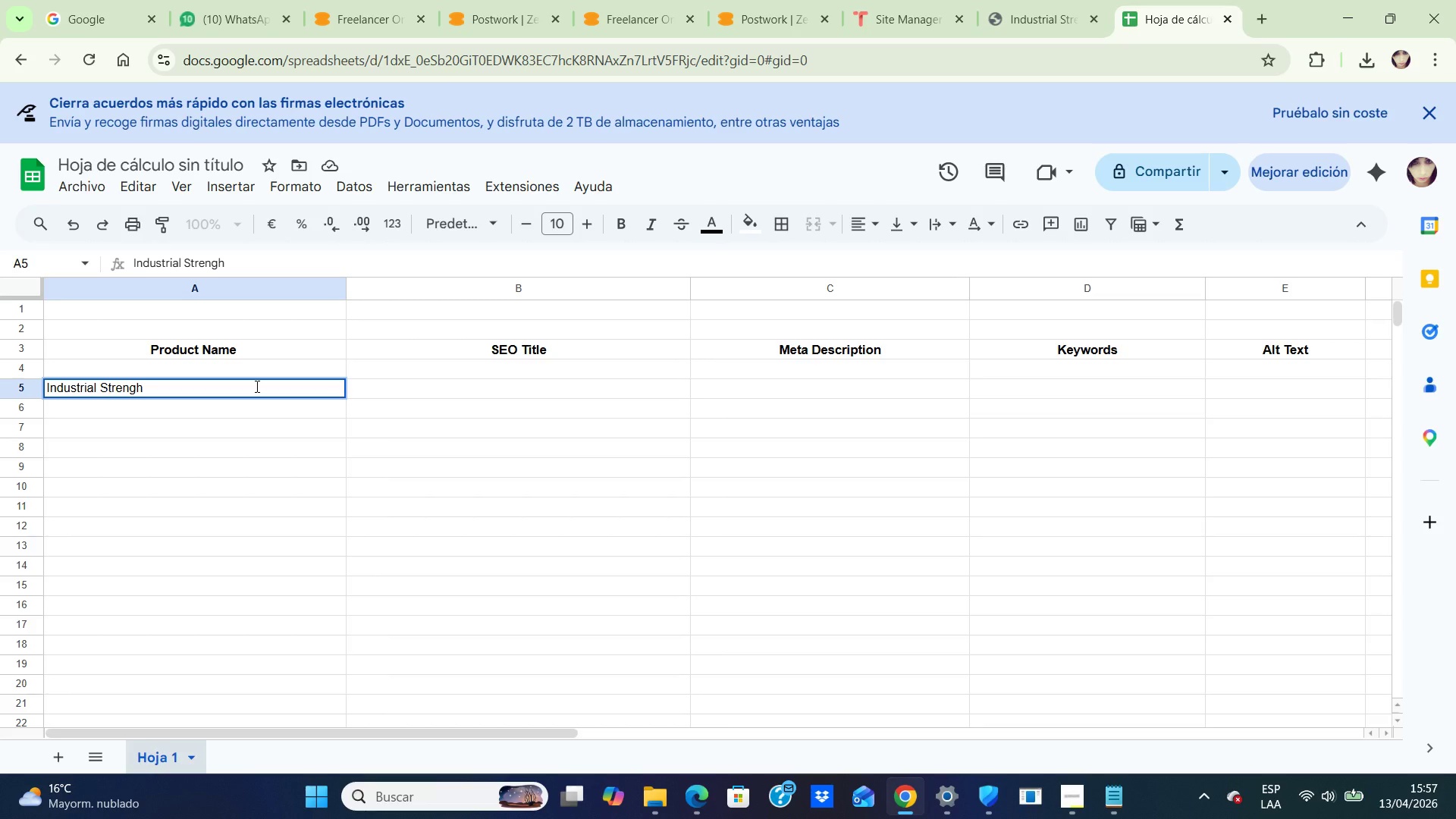 
key(Backspace)
type(th Pomade)
 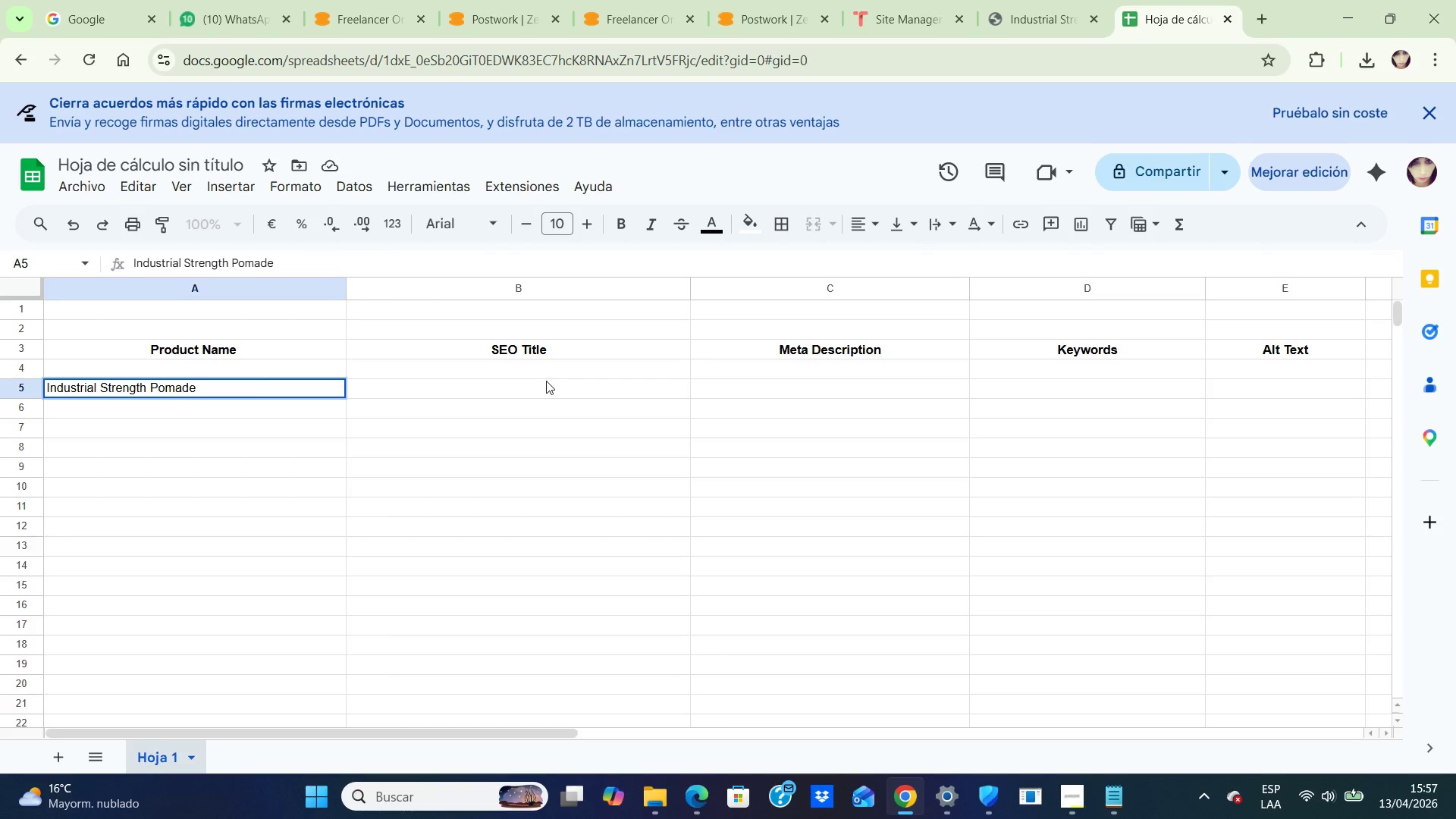 
left_click([543, 392])
 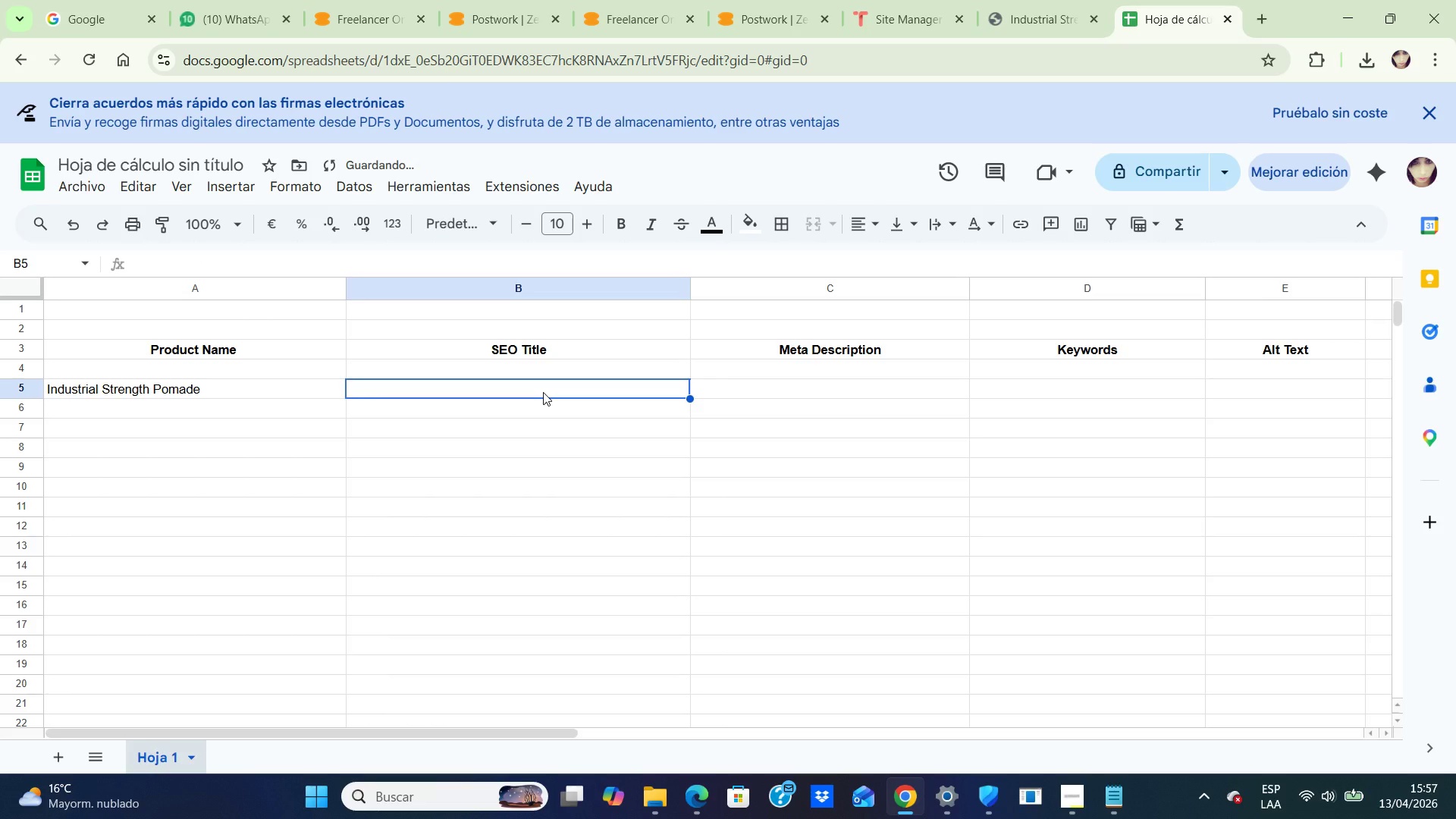 
type(Industrial Hold Pomade for Long Night Shifts)
 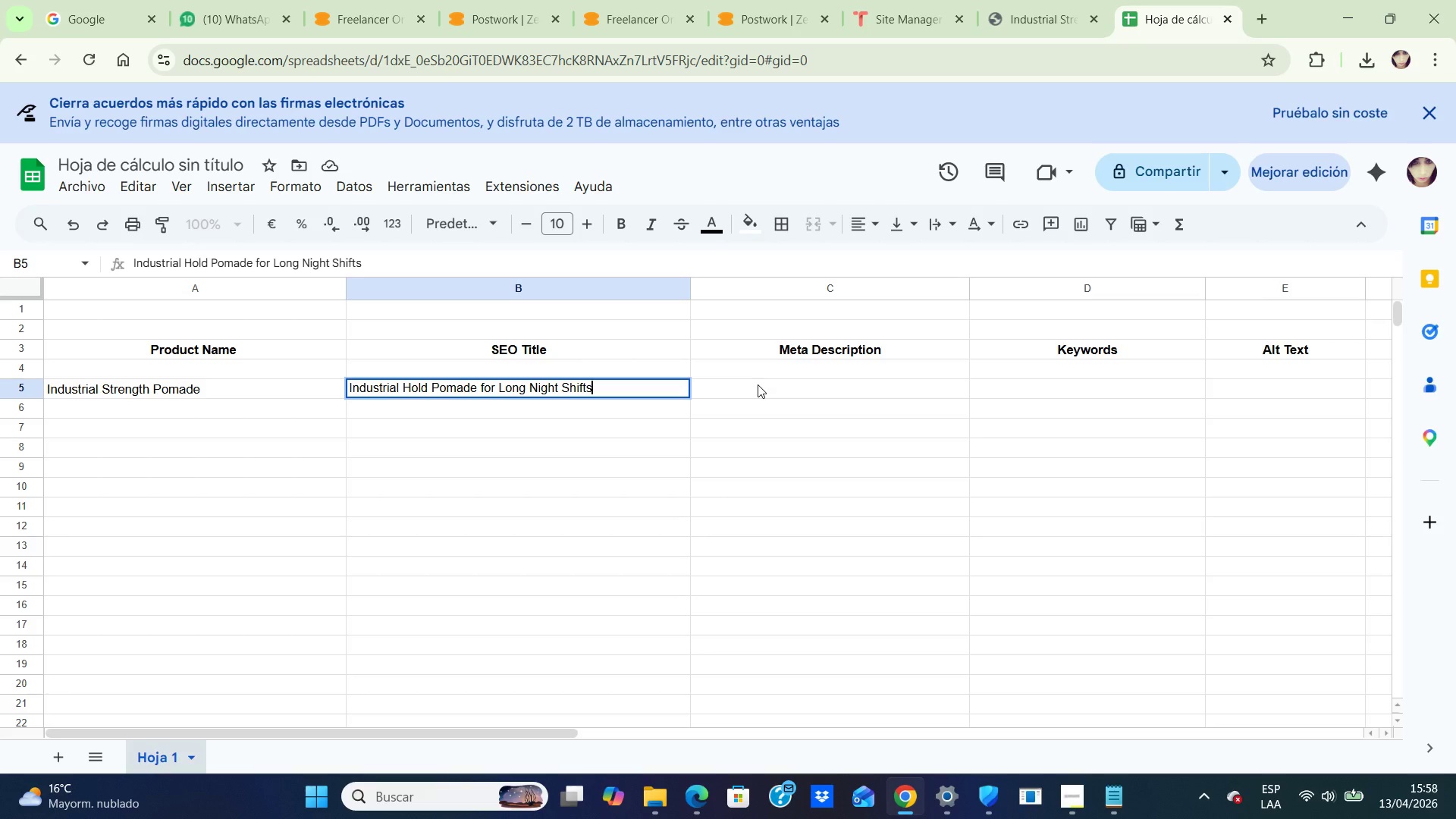 
left_click([758, 384])
 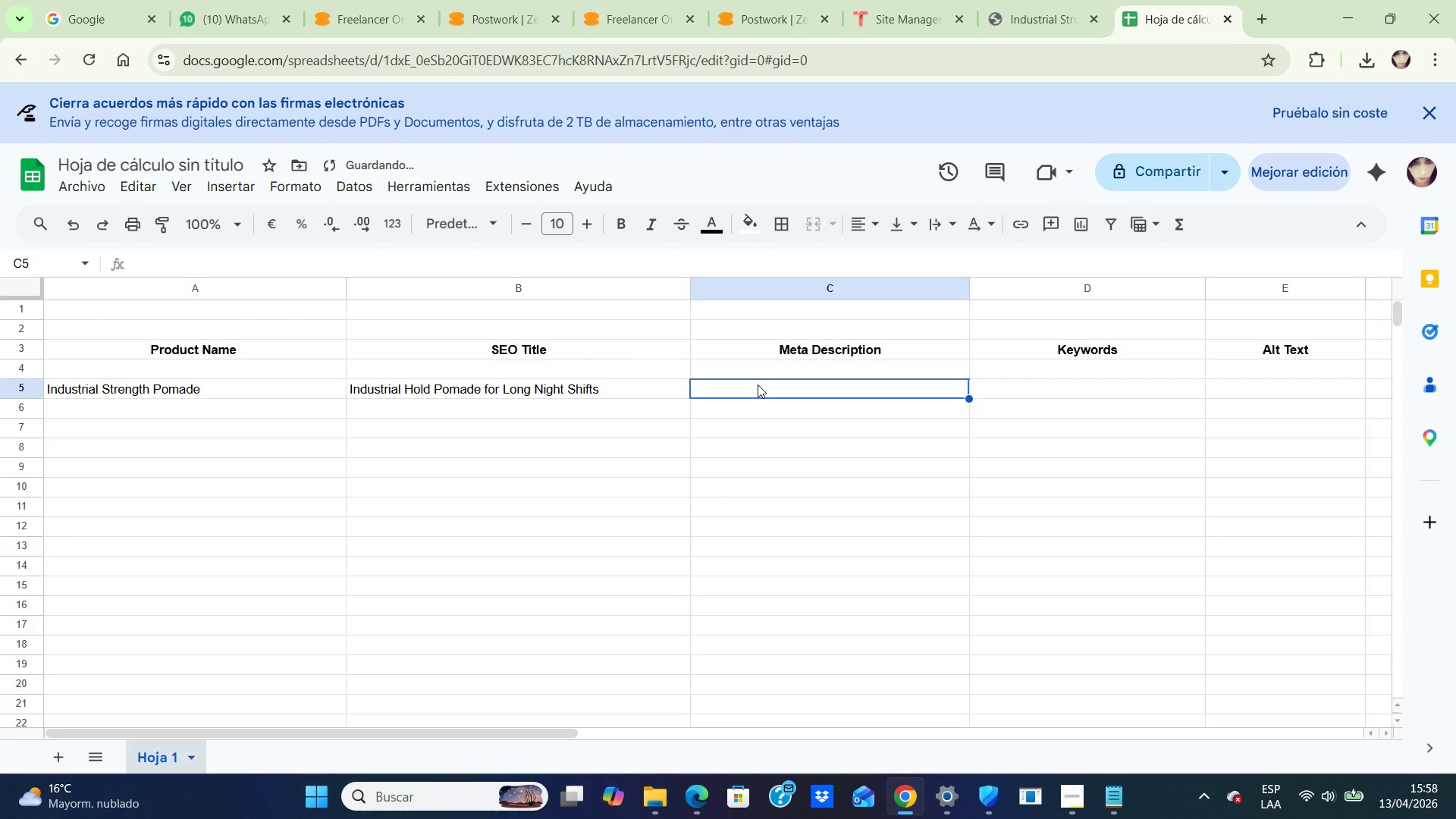 
type(All nigh)
 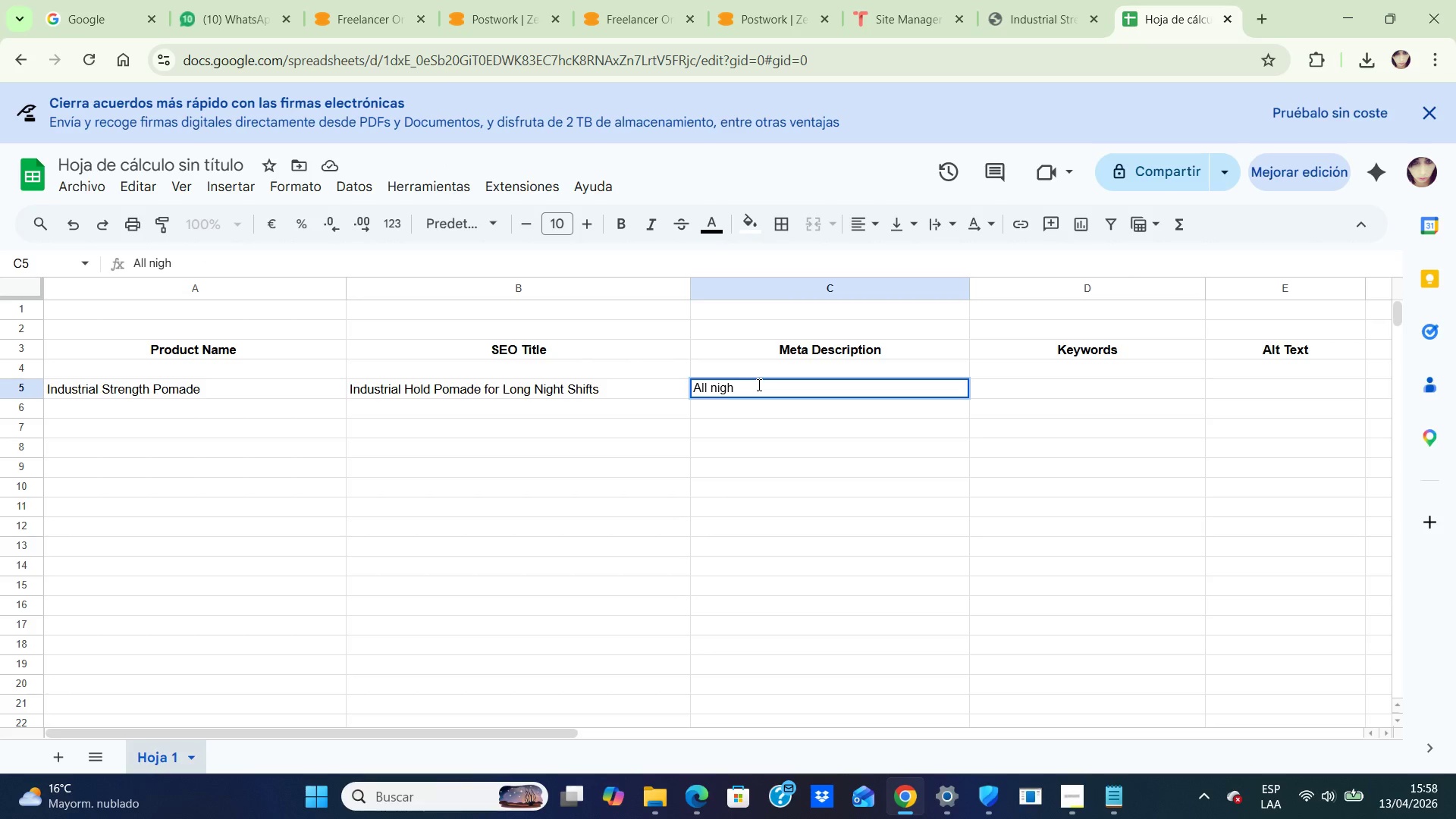 
key(Backspace)
key(Backspace)
key(Backspace)
key(Backspace)
type(- night hold pomade built for long shifts. Stay )
 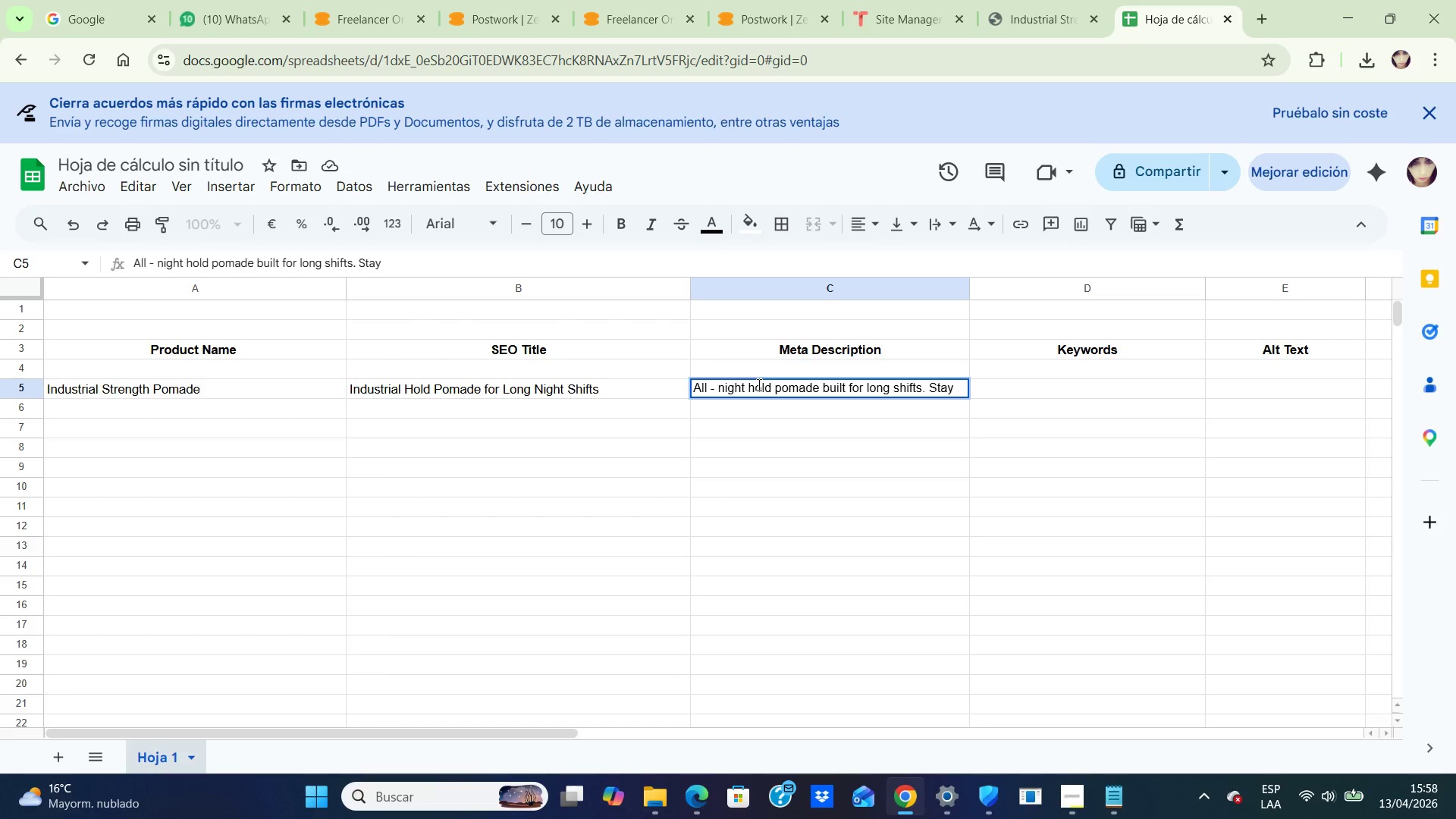 
type(sharp)
 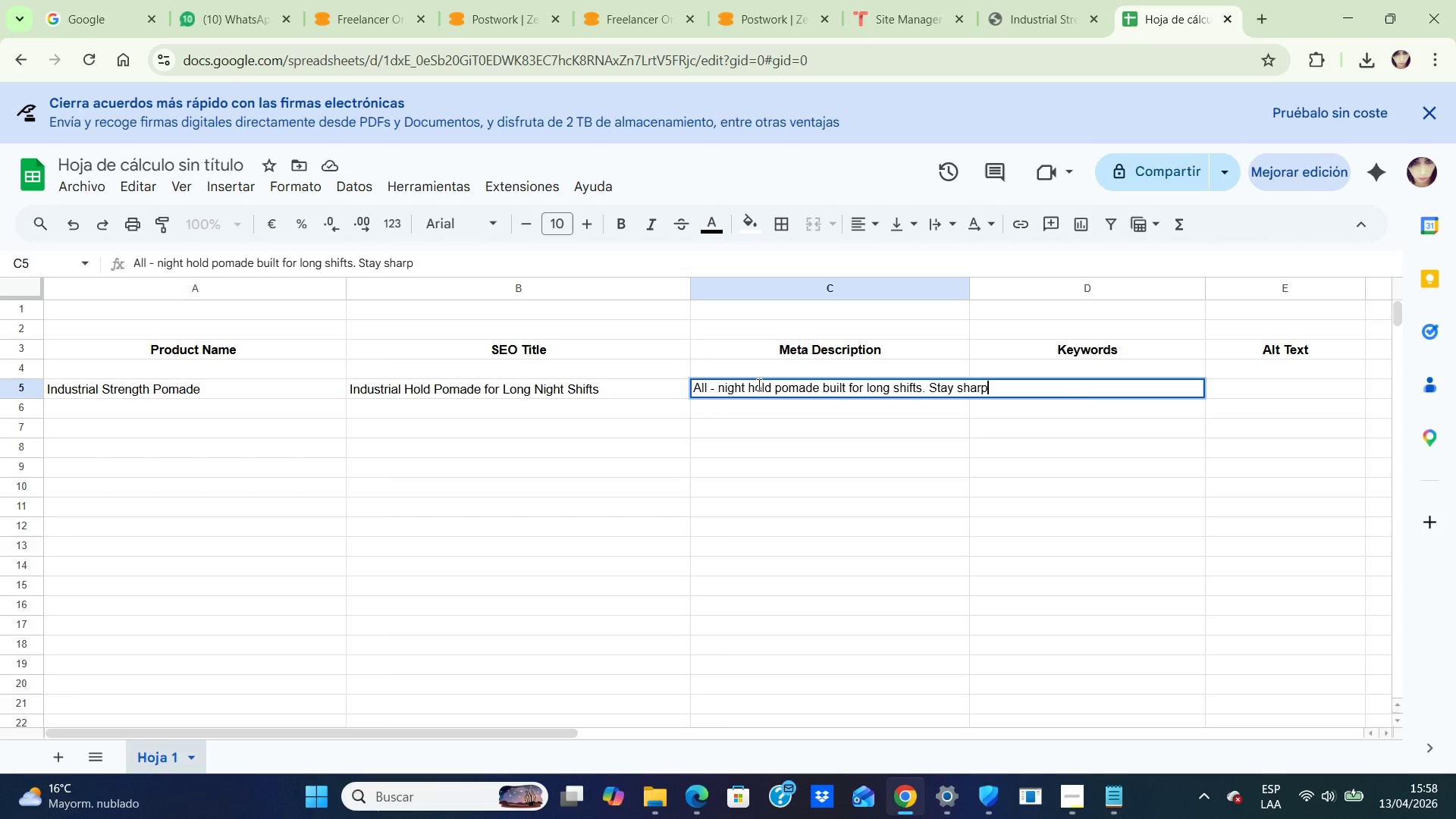 
type(. Shop Now)
 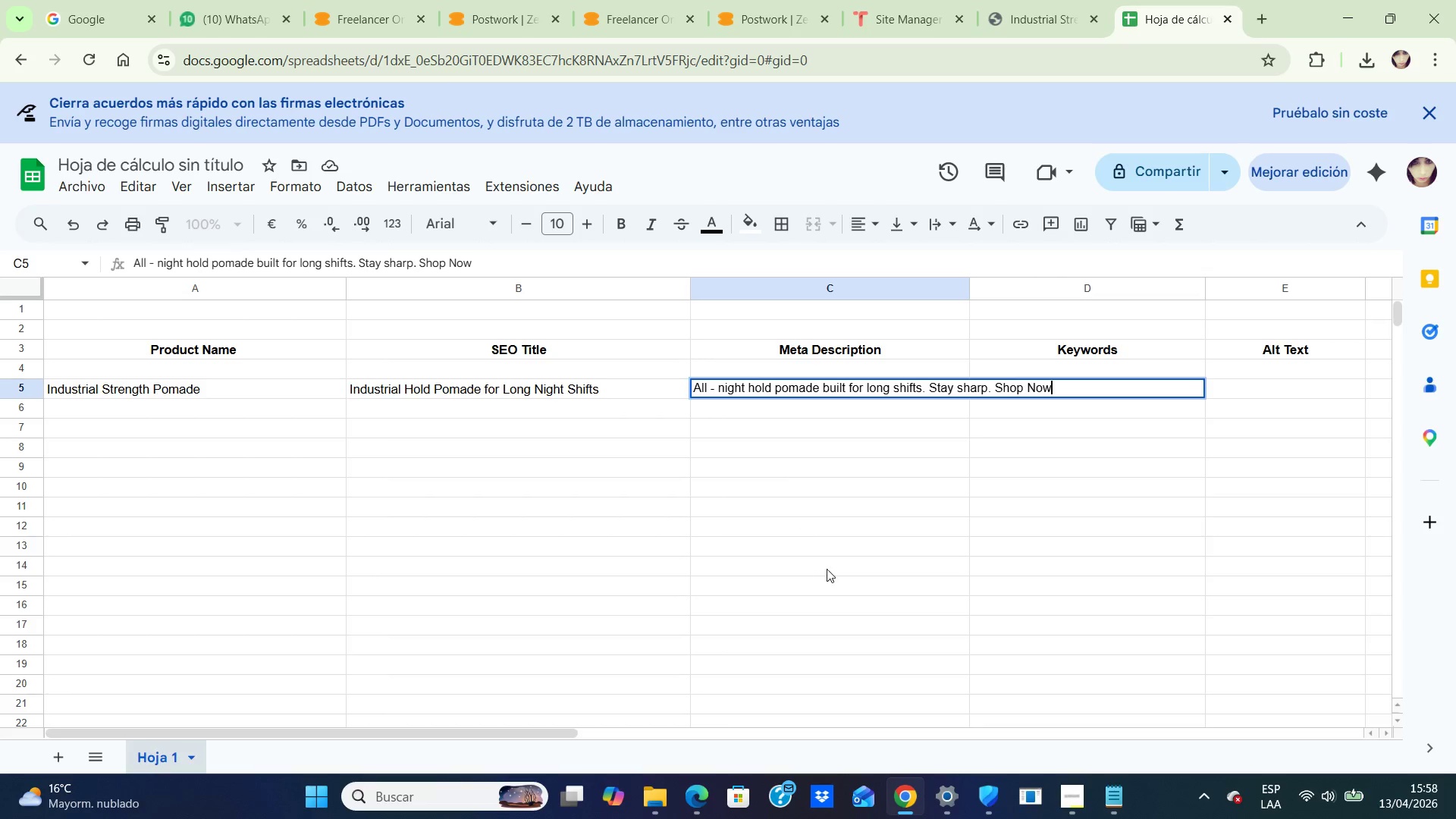 
left_click([830, 559])
 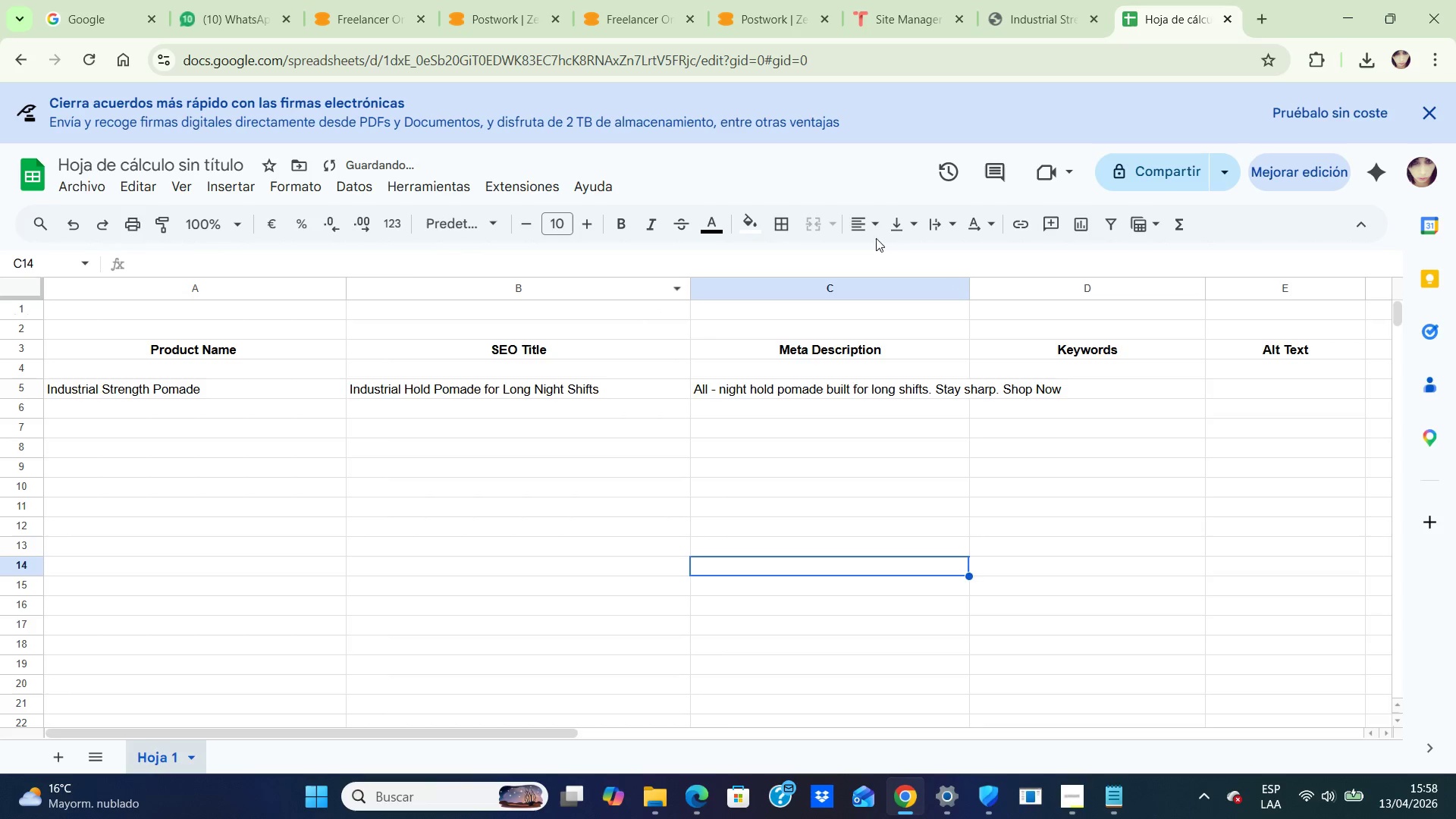 
mouse_move([40, 764])
 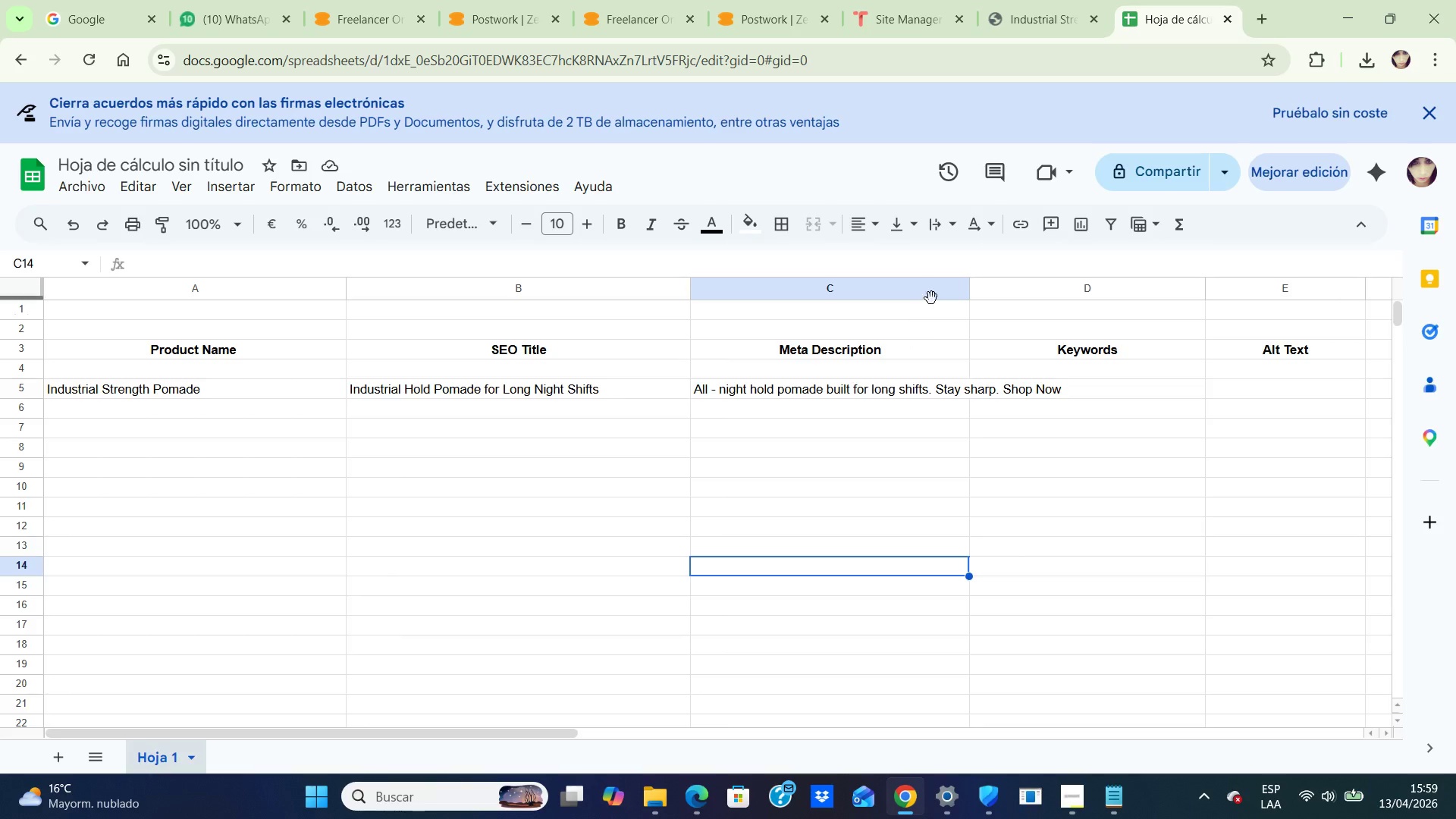 
left_click_drag(start_coordinate=[970, 287], to_coordinate=[1123, 285])
 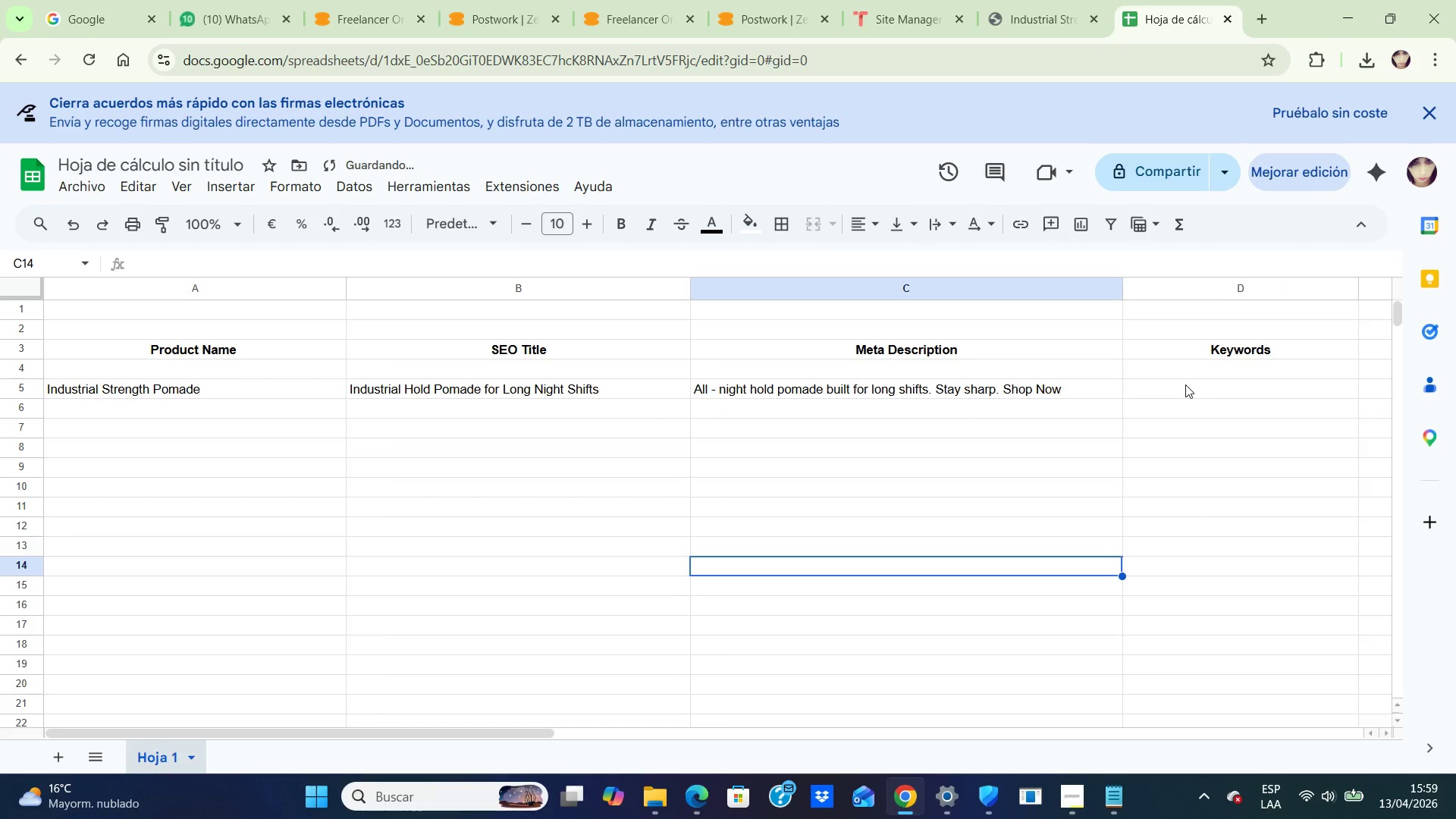 
left_click([1185, 384])
 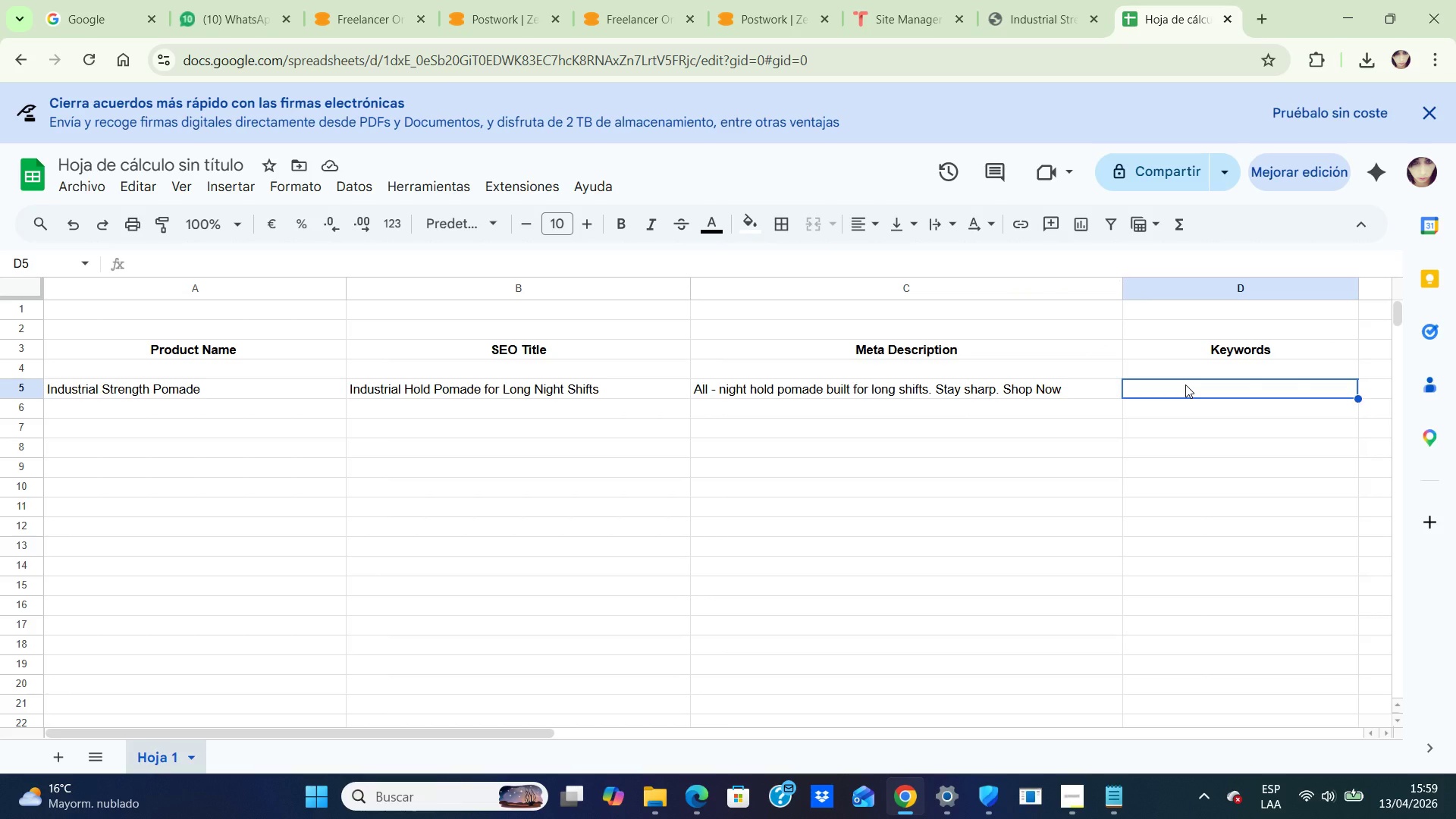 
wait(9.86)
 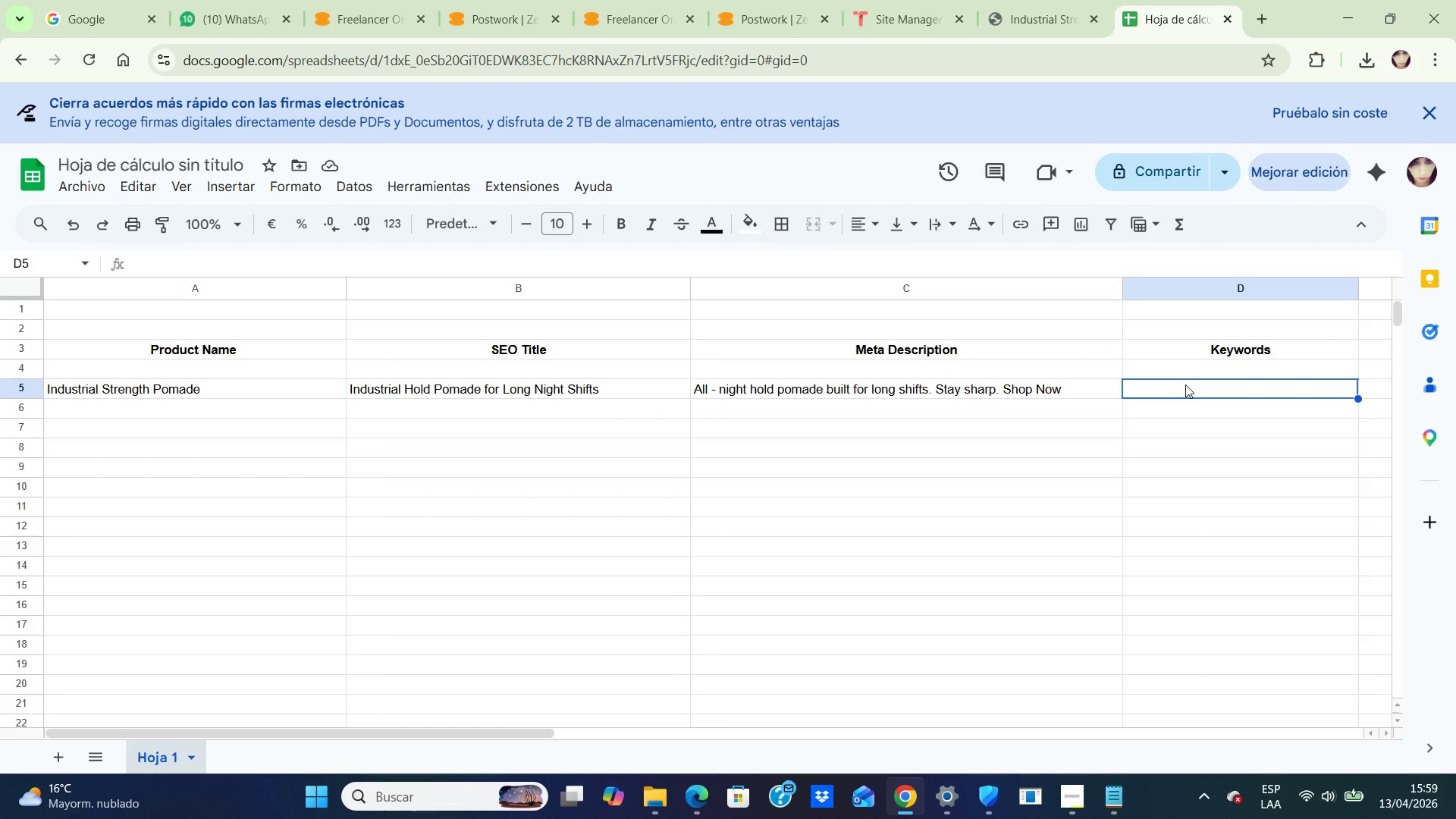 
type(long wear pomade for night , all night hold hair product men )
 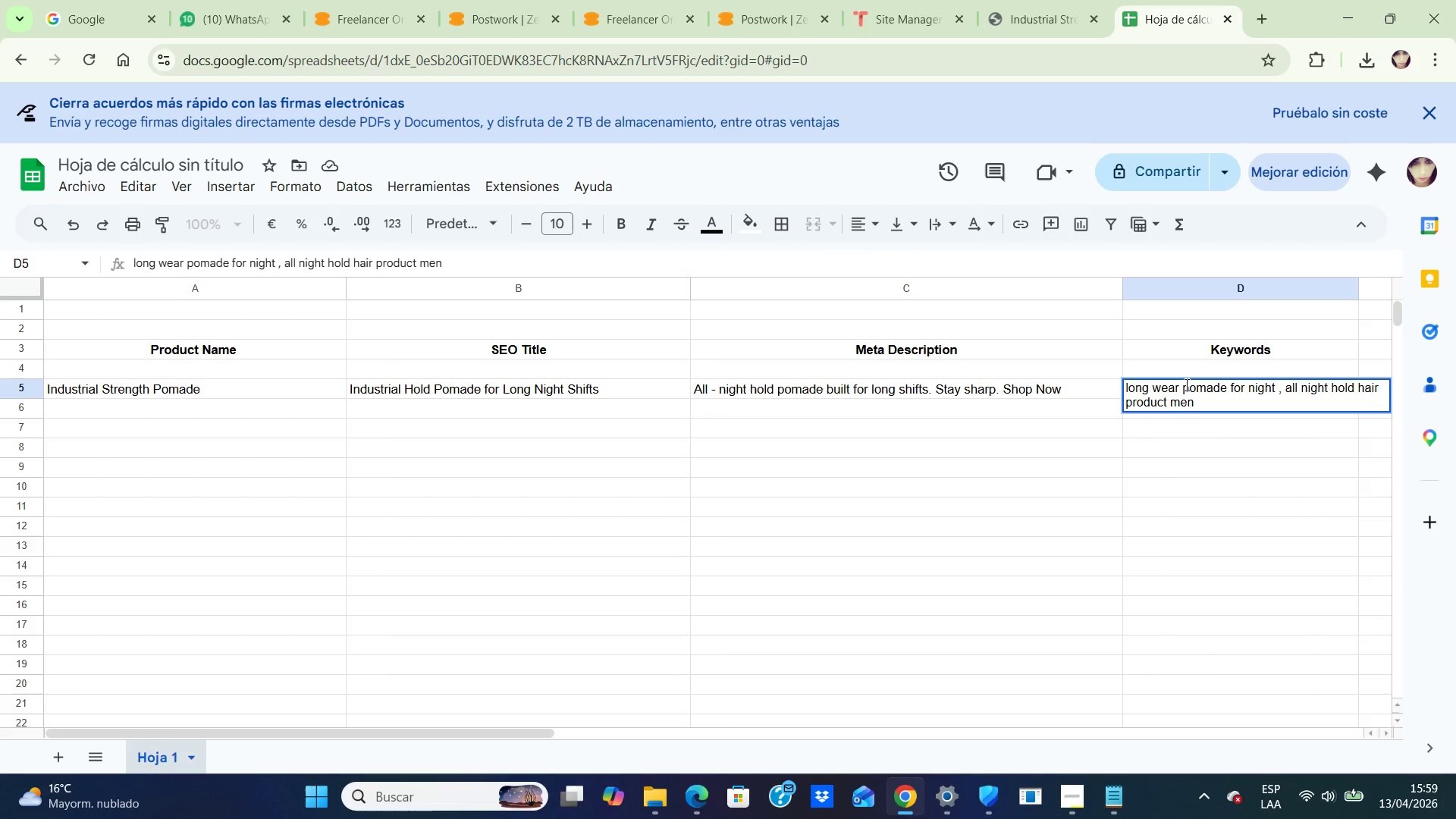 
type(, heavy )
 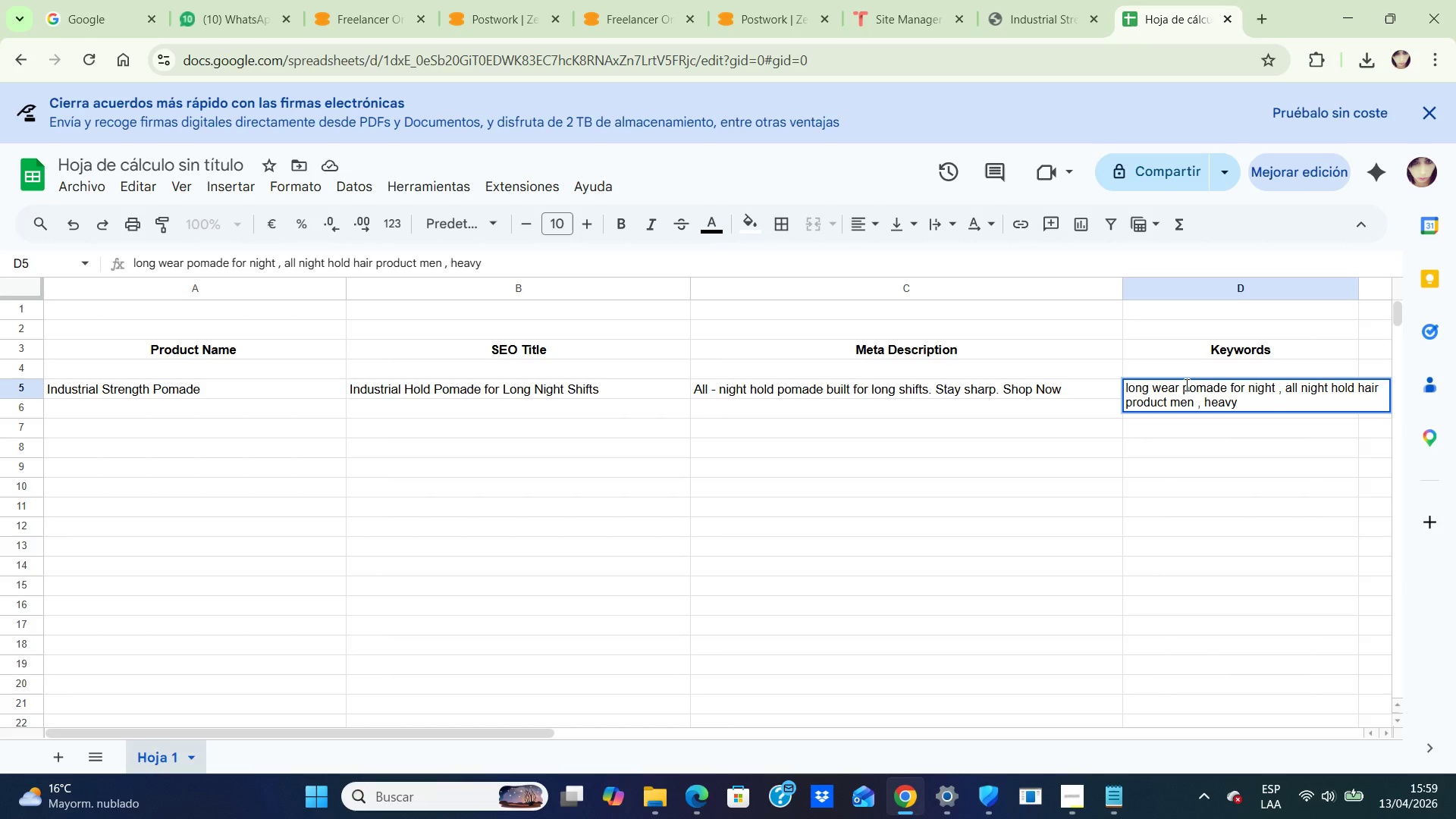 
type(duty pomade.)
 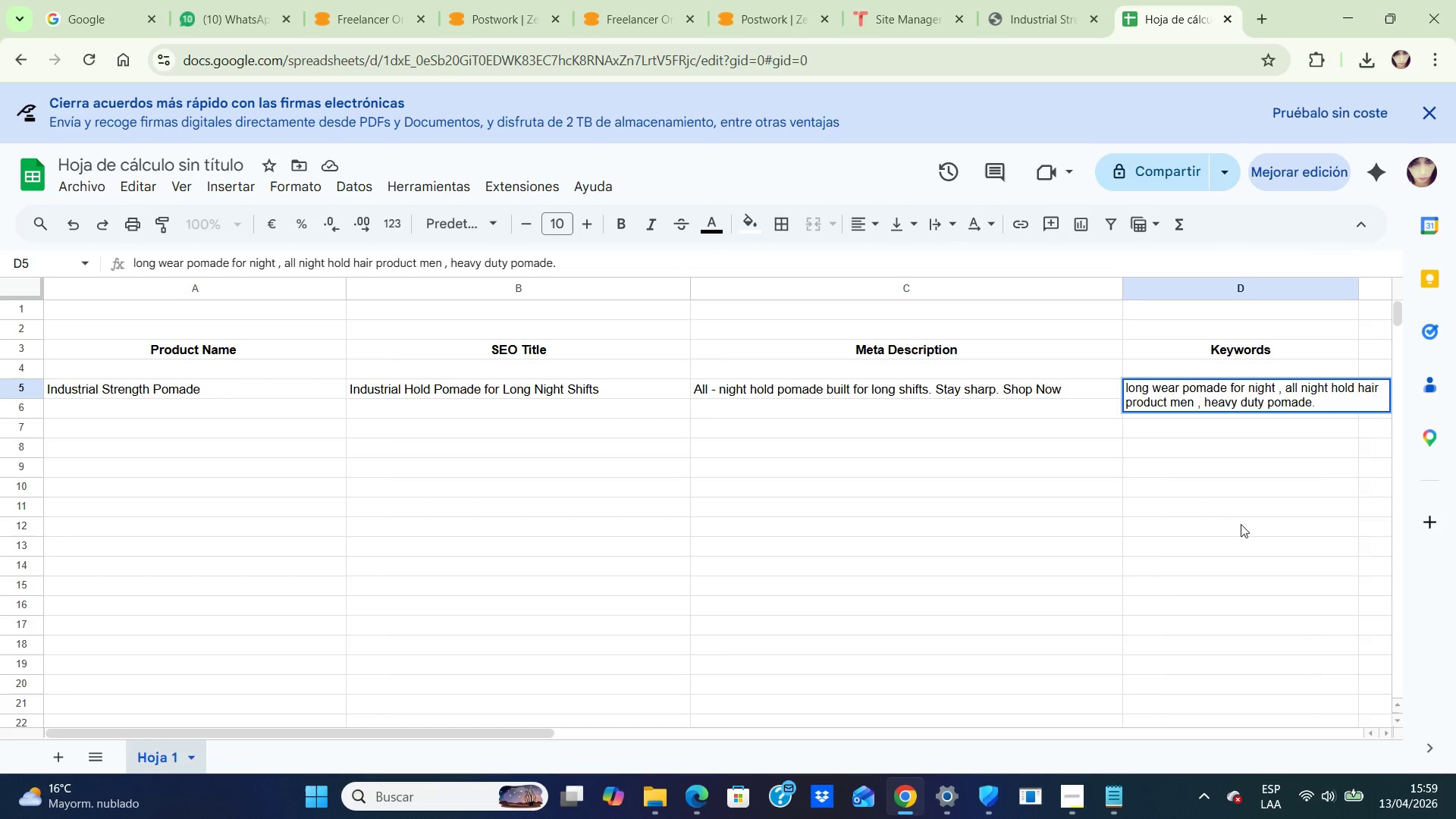 
left_click([1241, 525])
 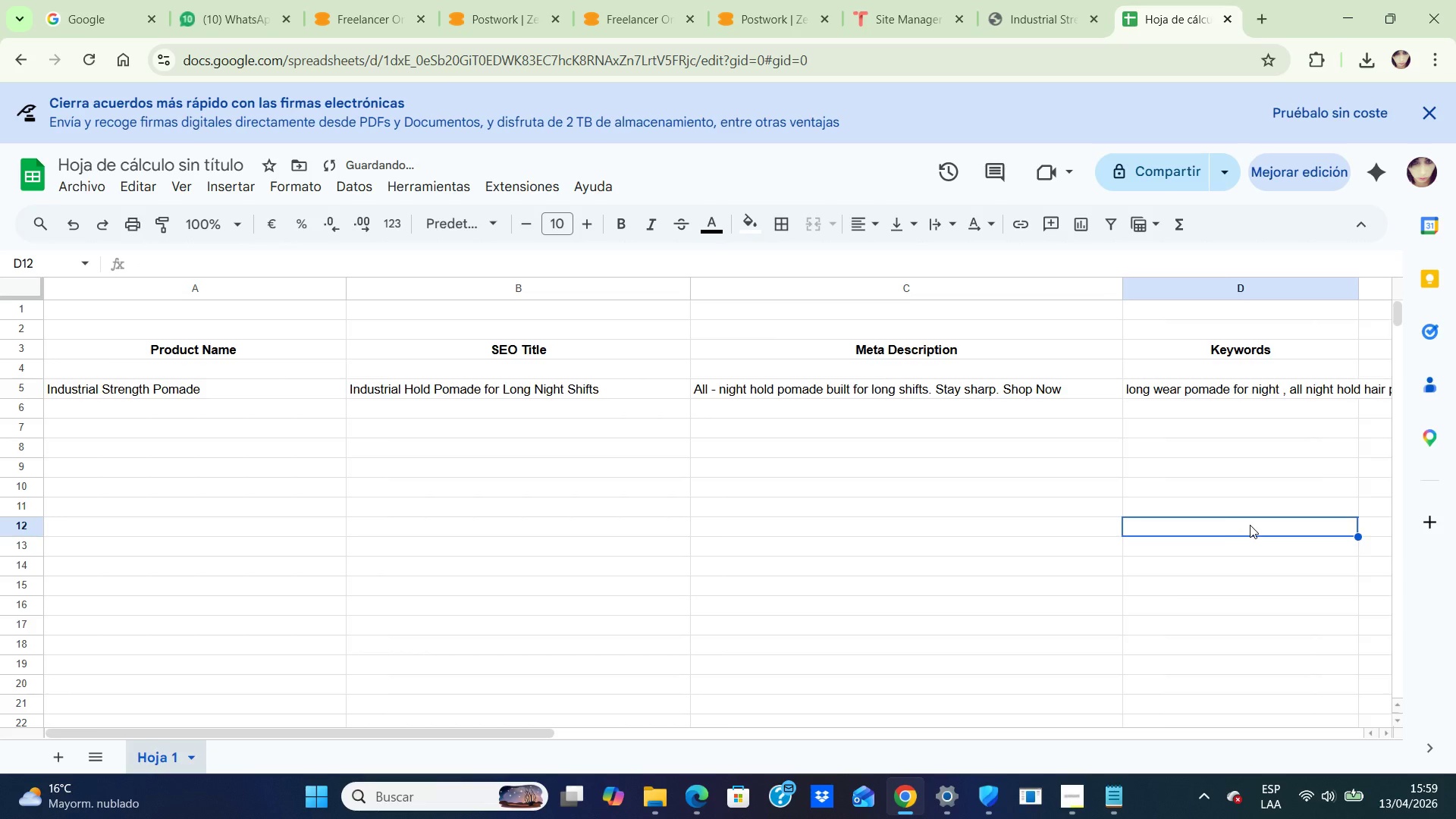 
key(ArrowRight)
 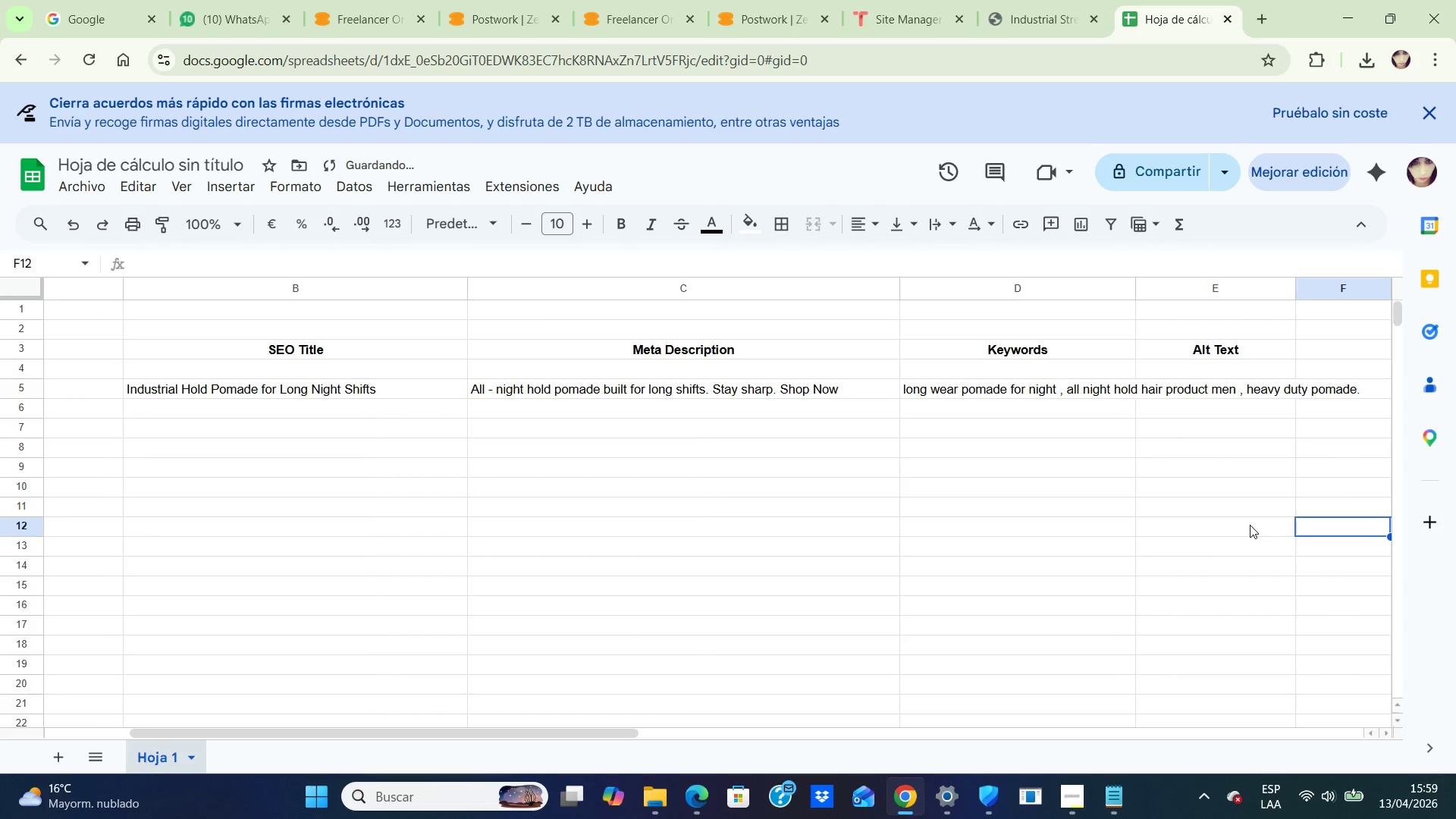 
key(ArrowRight)
 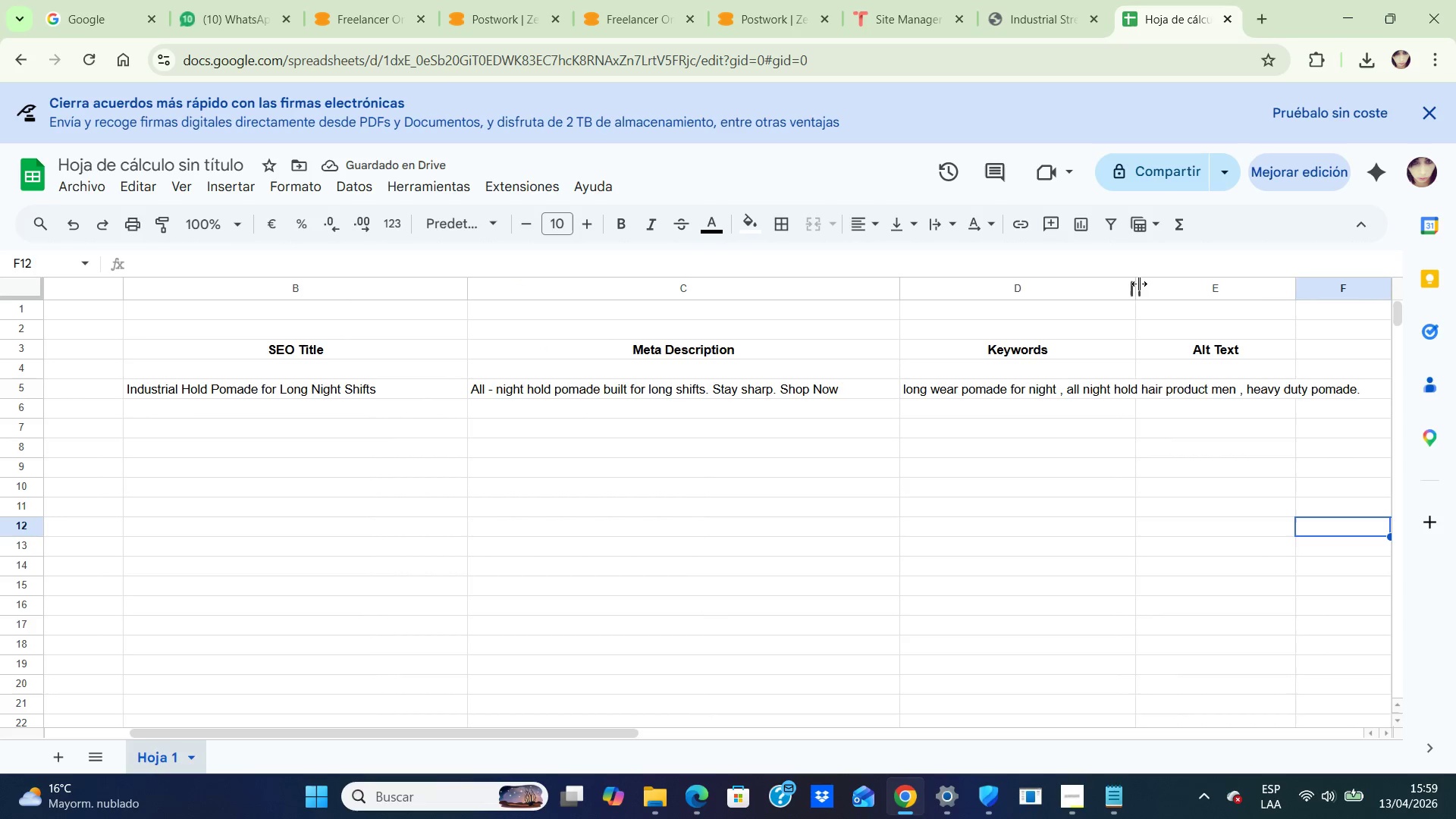 
left_click_drag(start_coordinate=[1134, 285], to_coordinate=[1368, 310])
 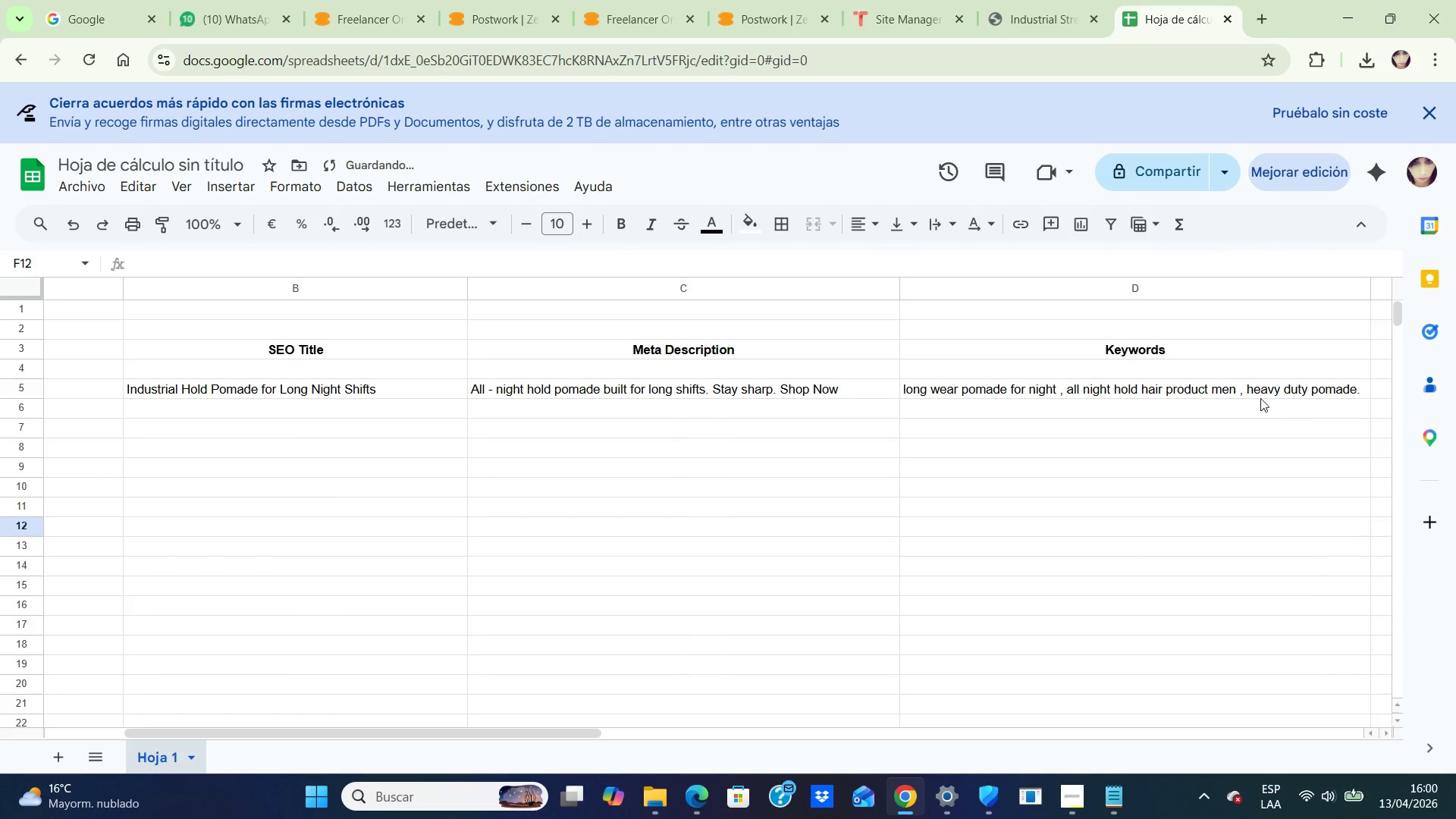 
left_click([1265, 390])
 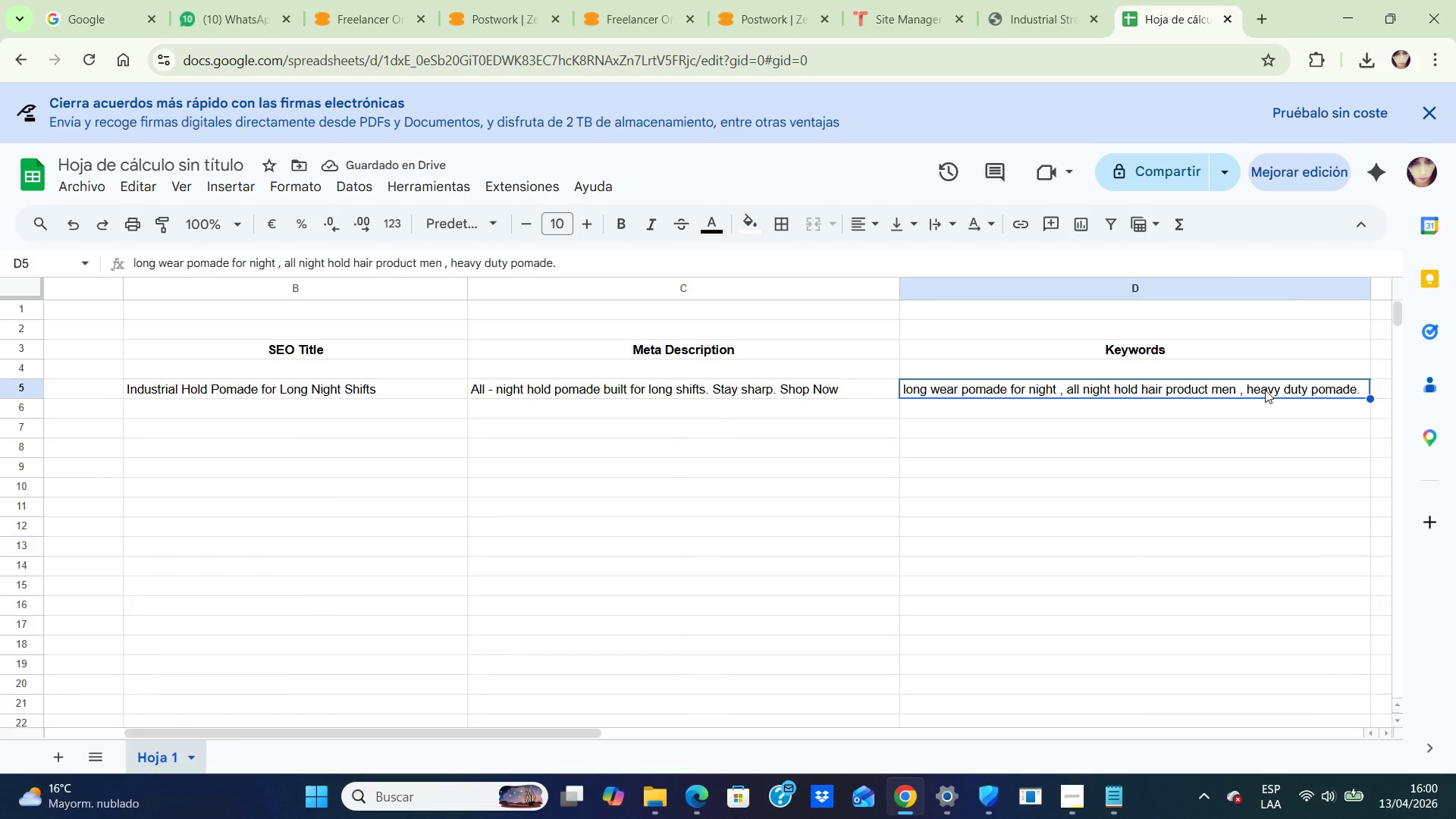 
key(ArrowRight)
 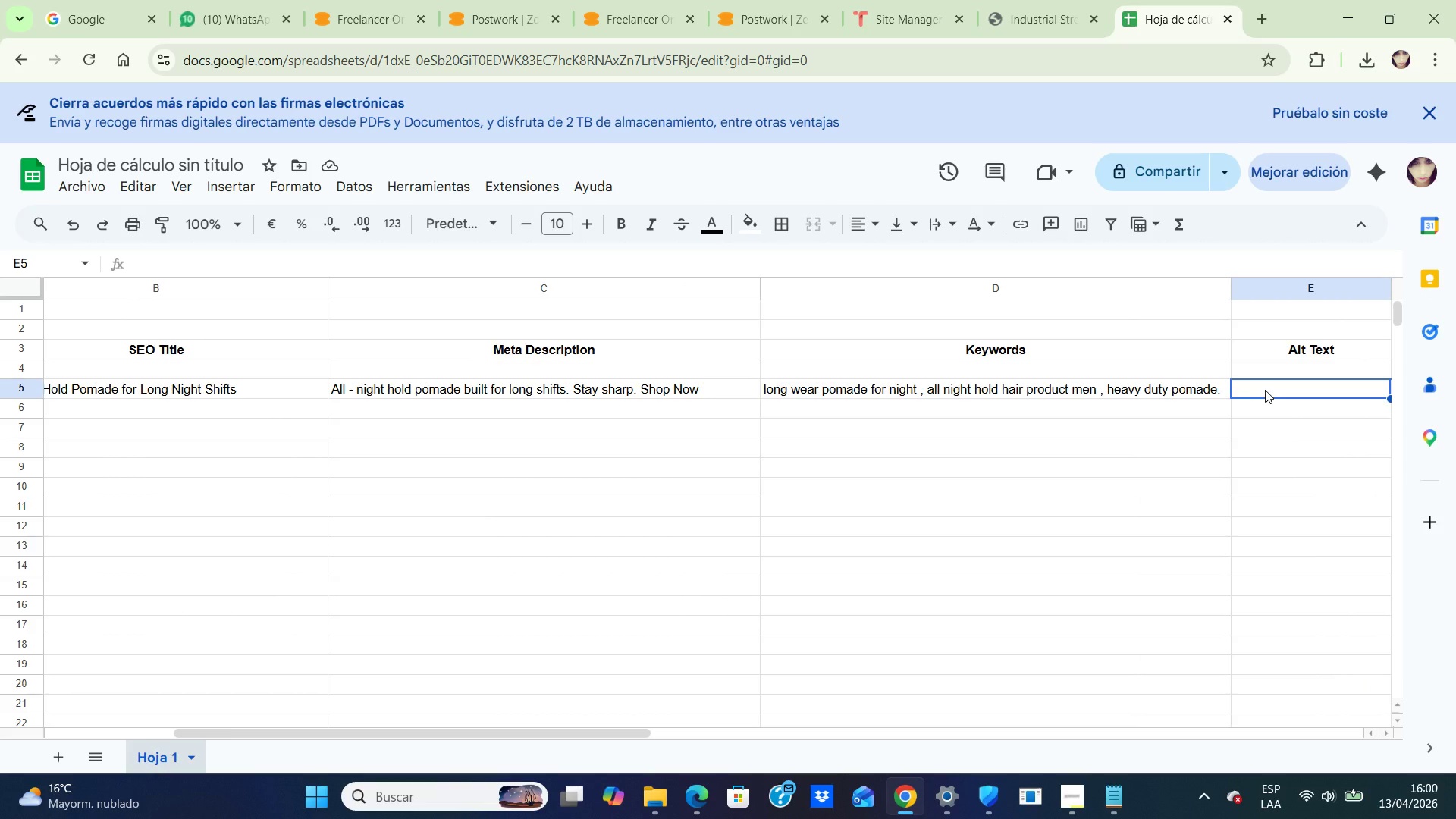 
key(CapsLock)
 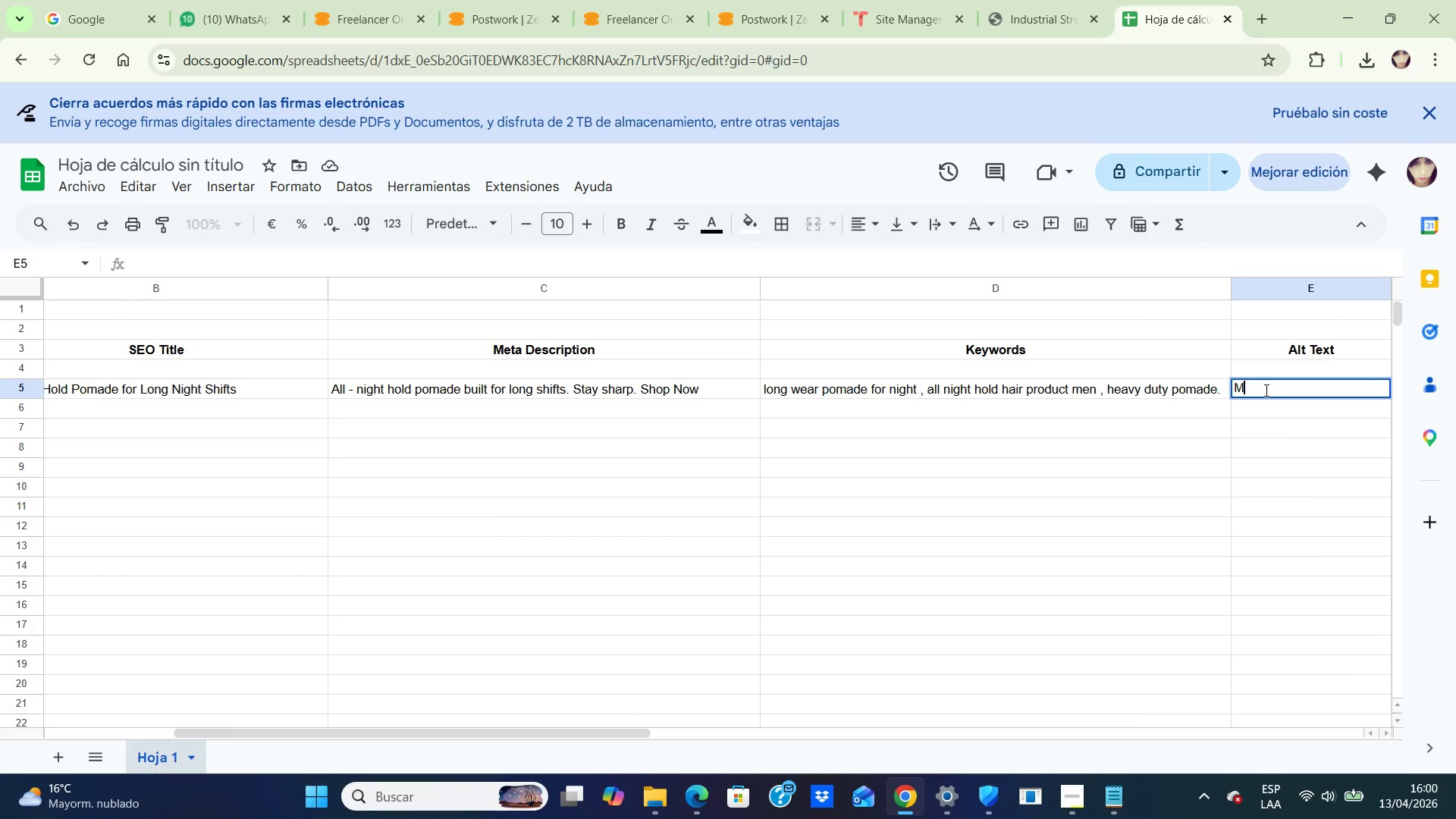 
key(M)
 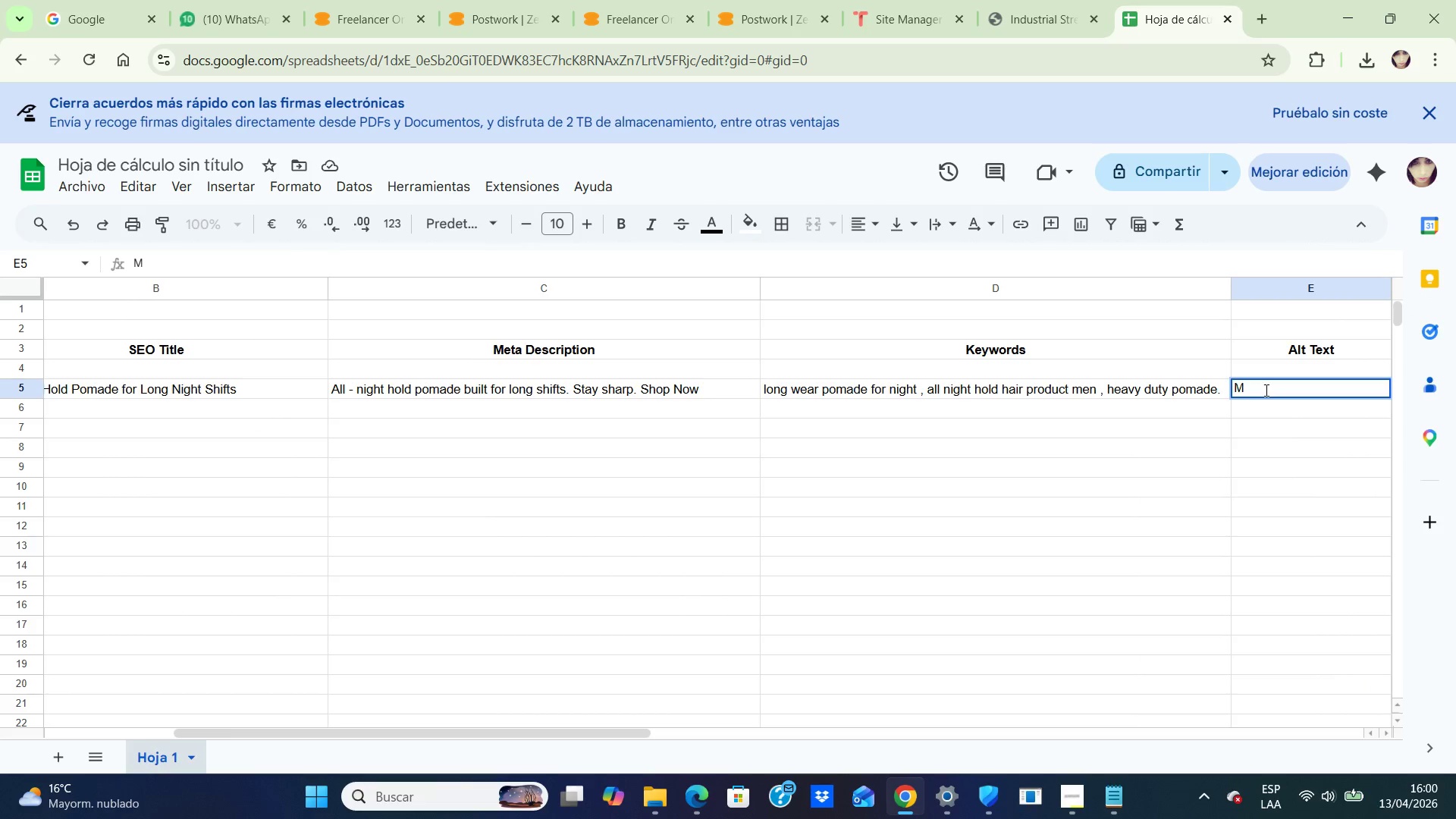 
key(CapsLock)
 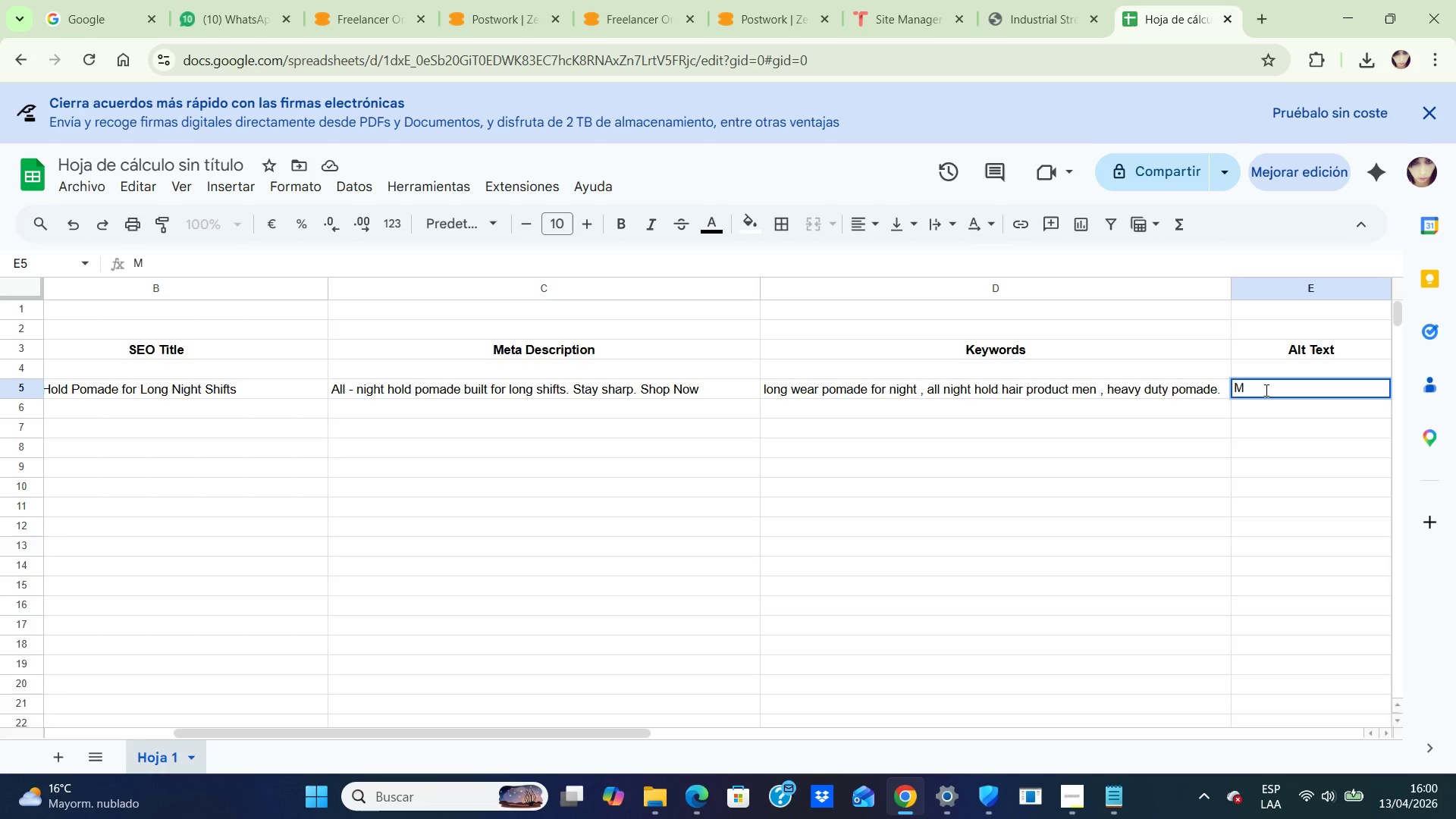 
wait(6.48)
 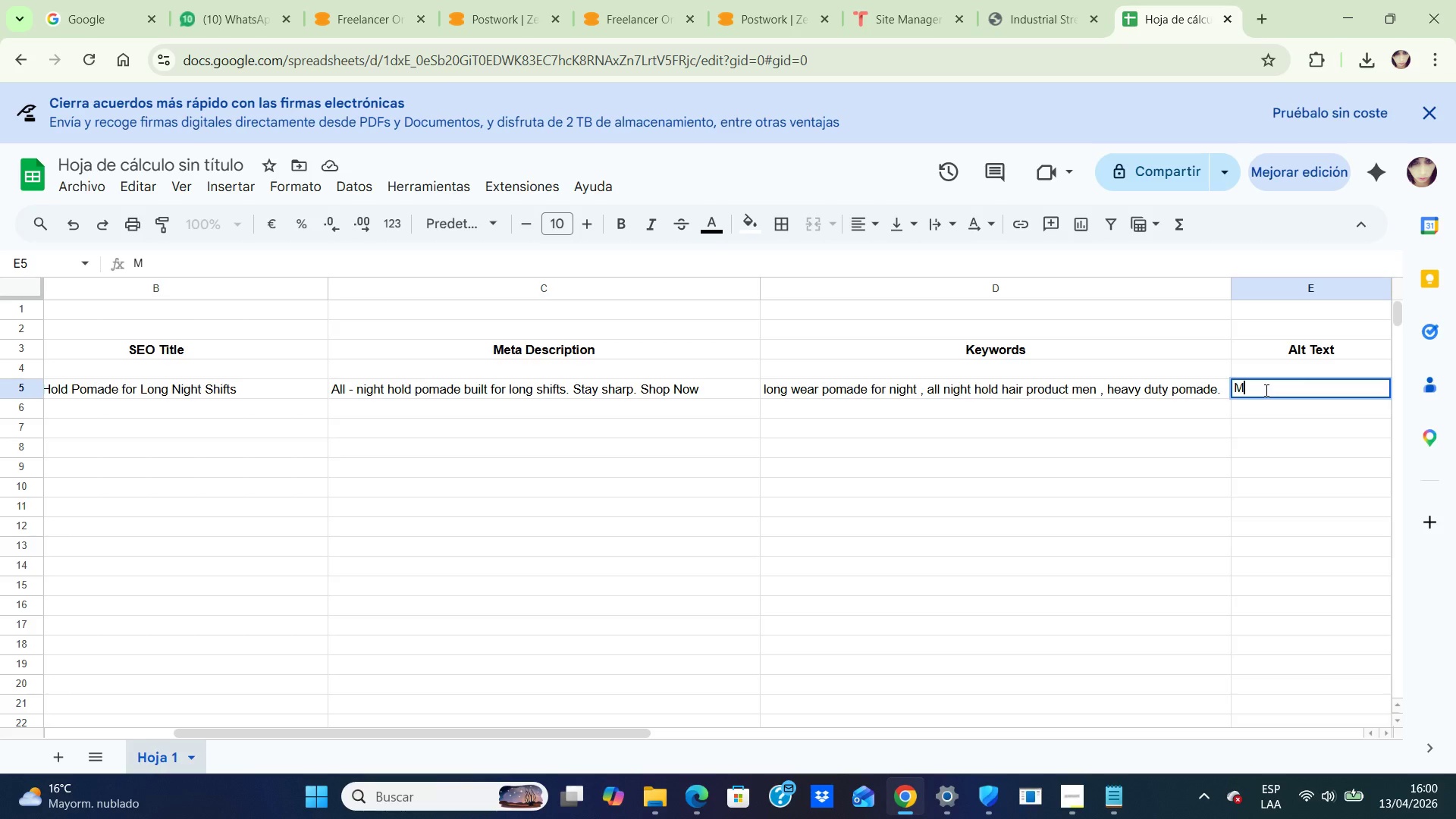 
key(Backspace)
type(man using strong hold pomade night shift worker j)
key(Backspace)
type(hair style)
 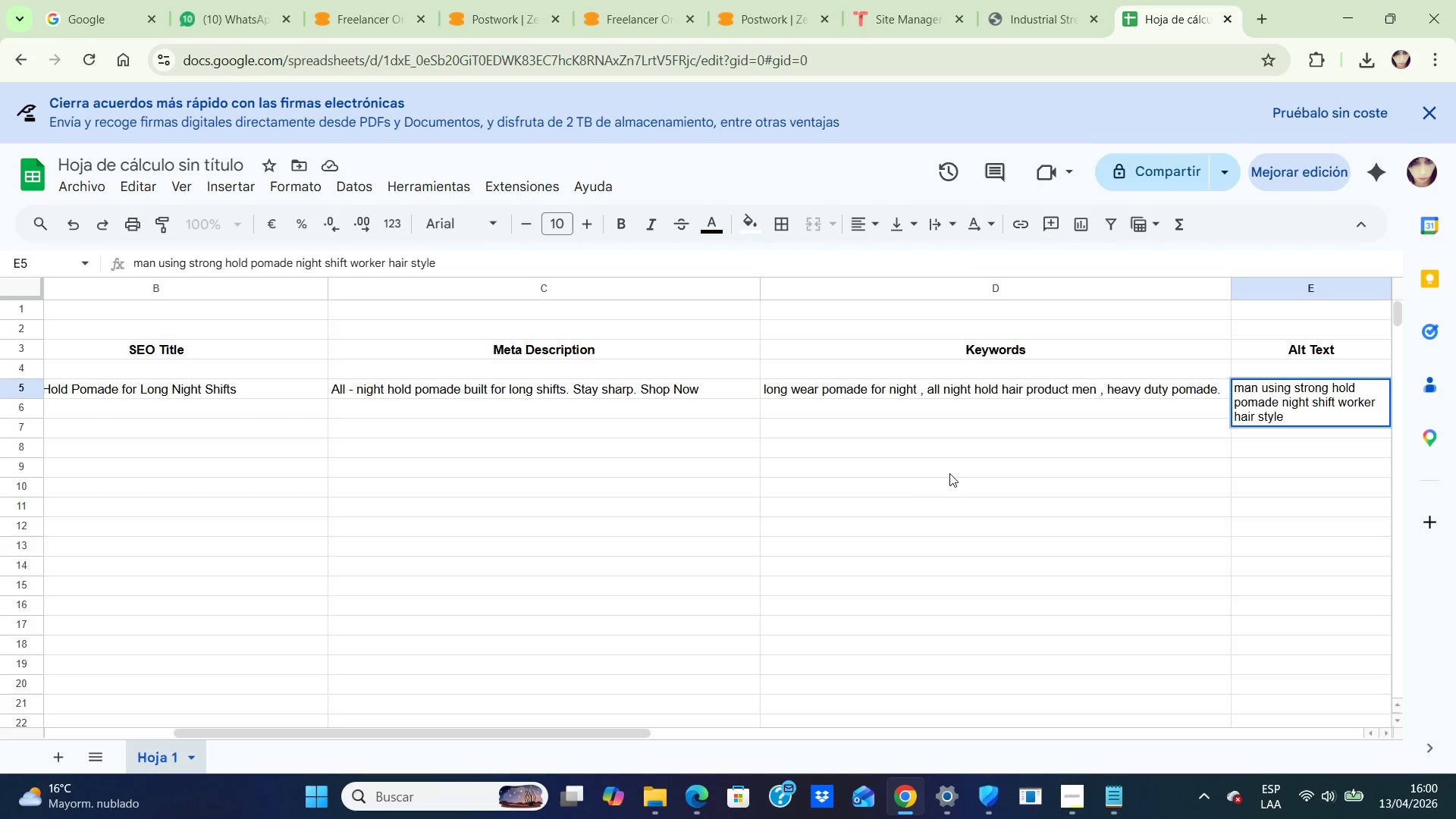 
left_click([916, 507])
 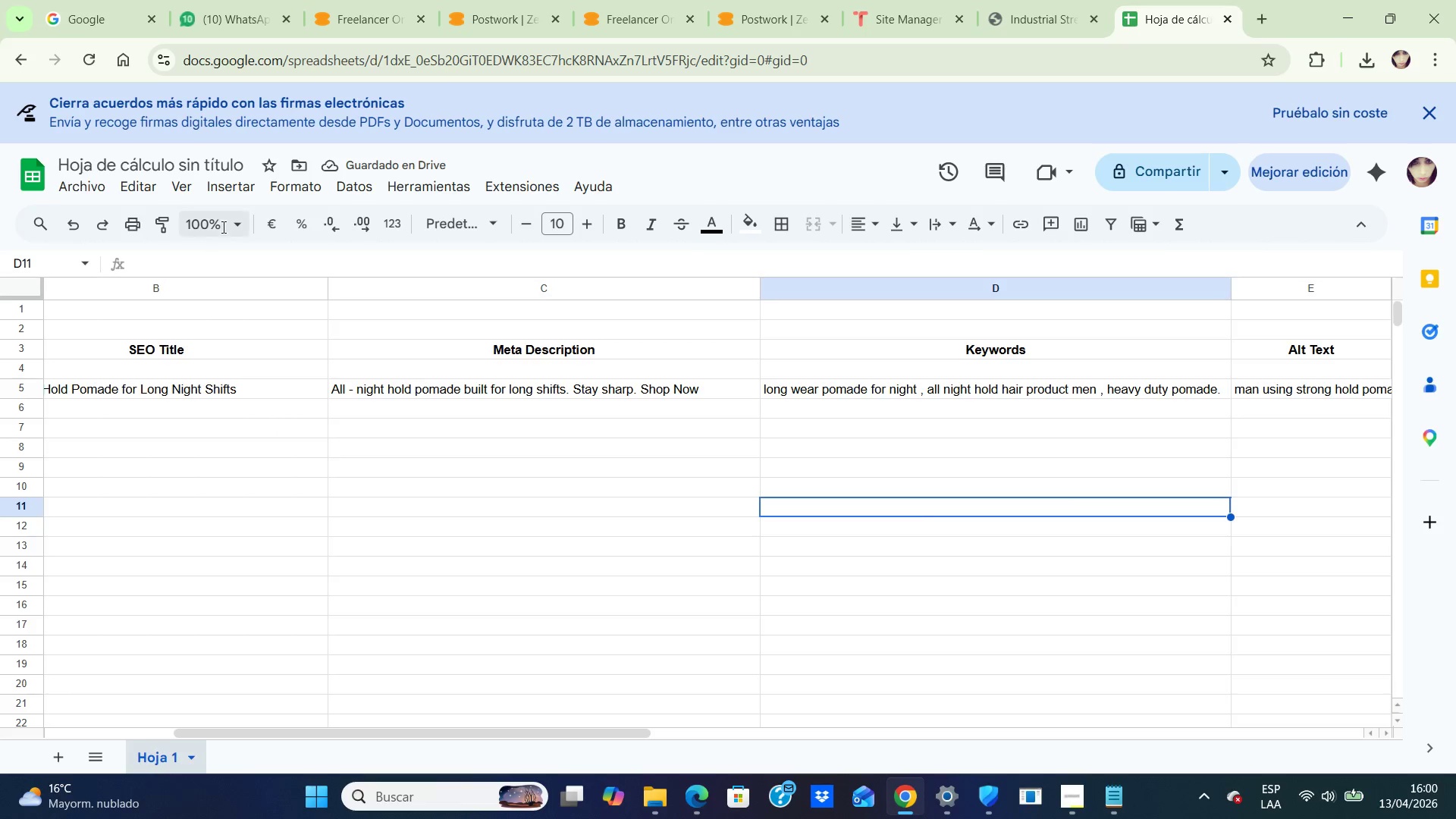 
left_click([236, 407])
 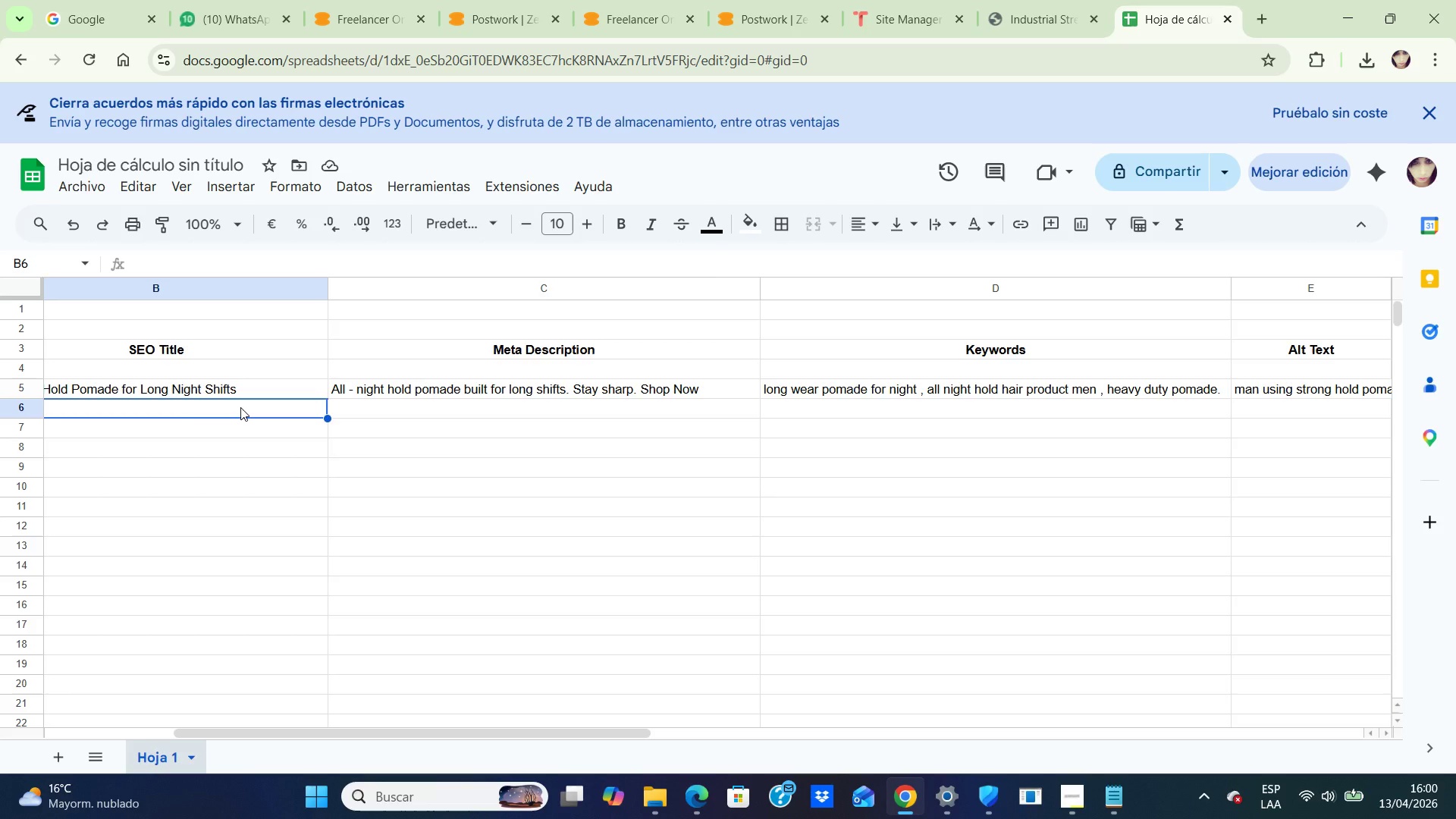 
wait(5.92)
 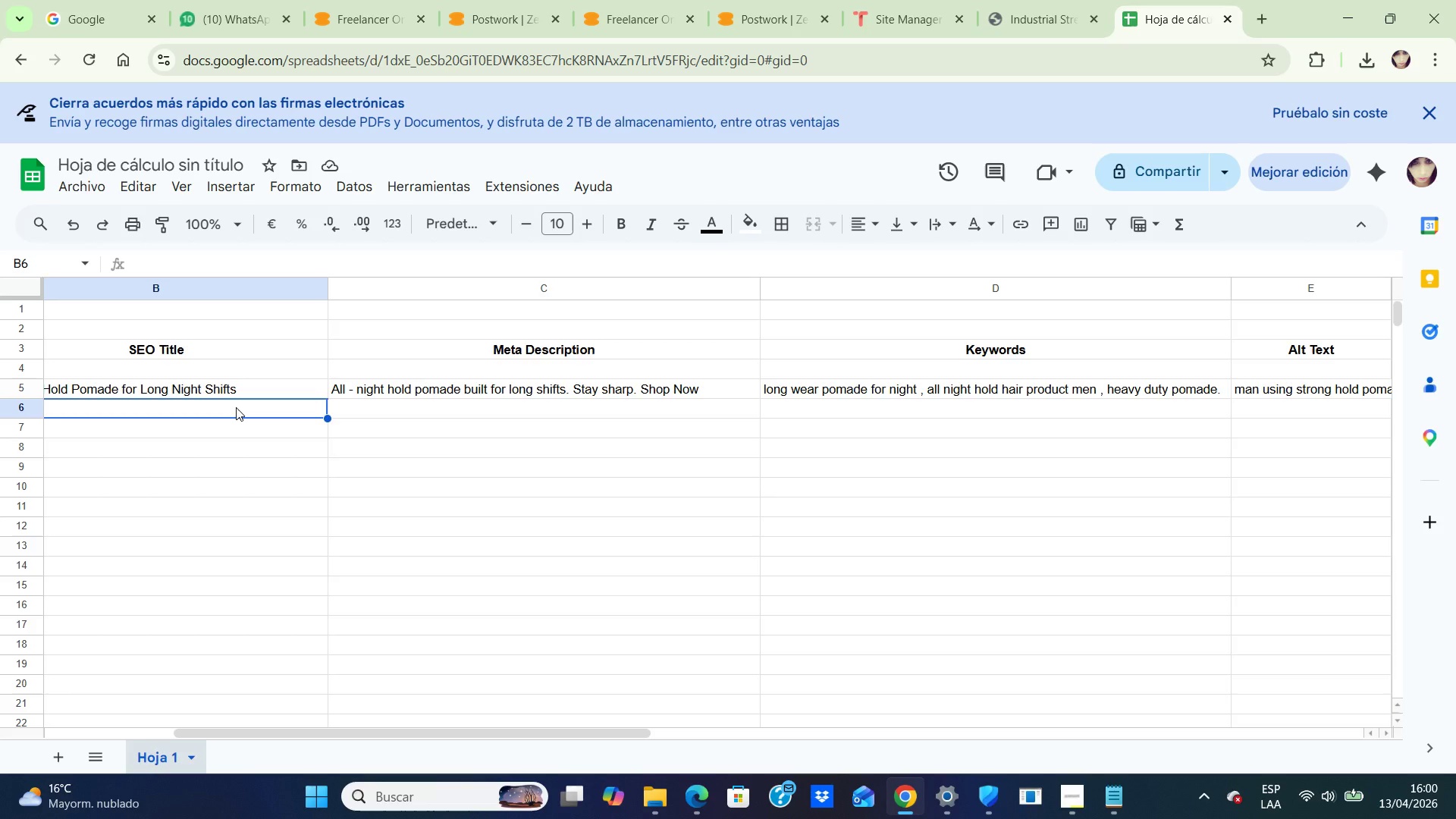 
type(Caffeine - infused Berad Oil )
 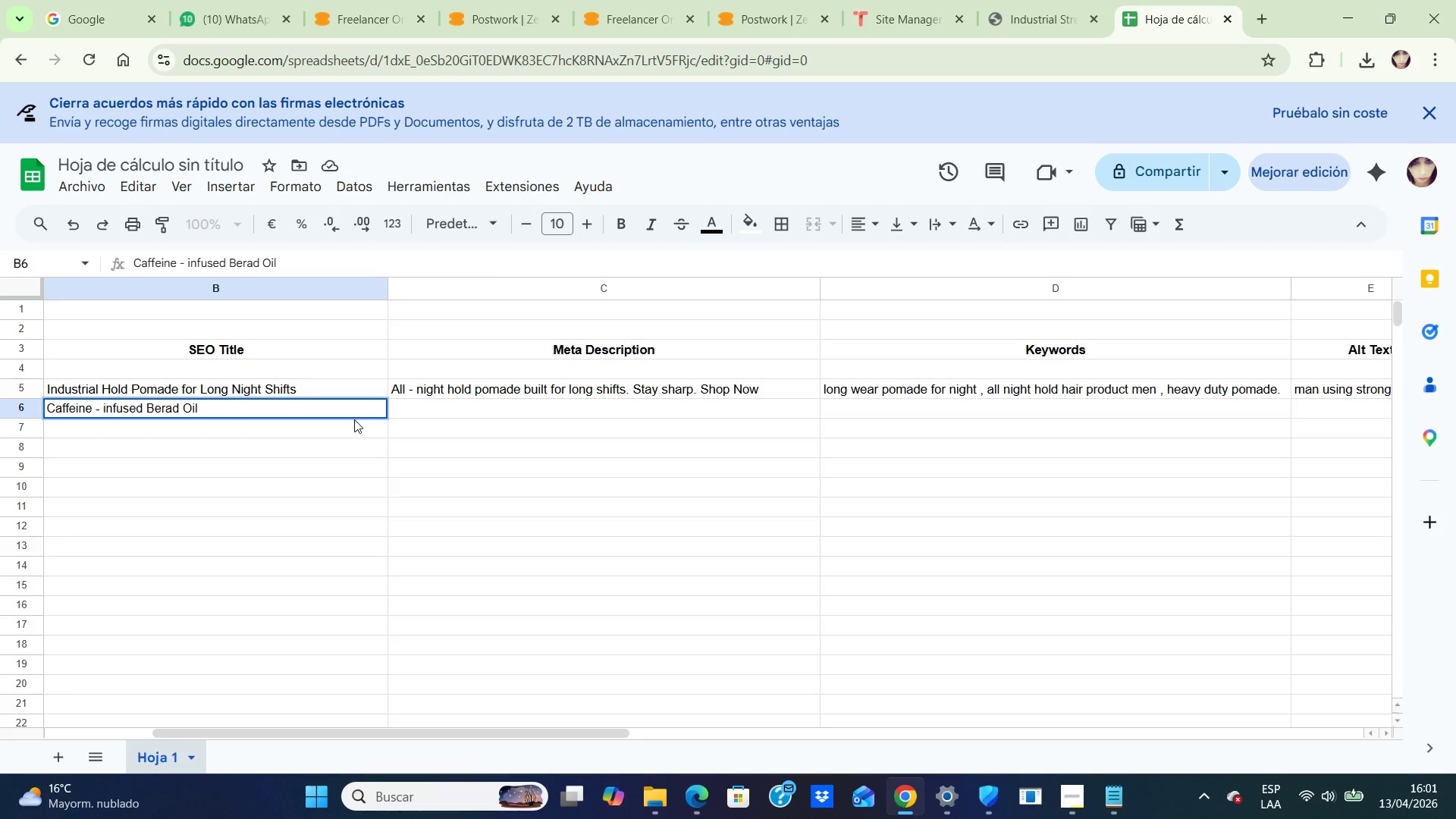 
left_click([410, 413])
 